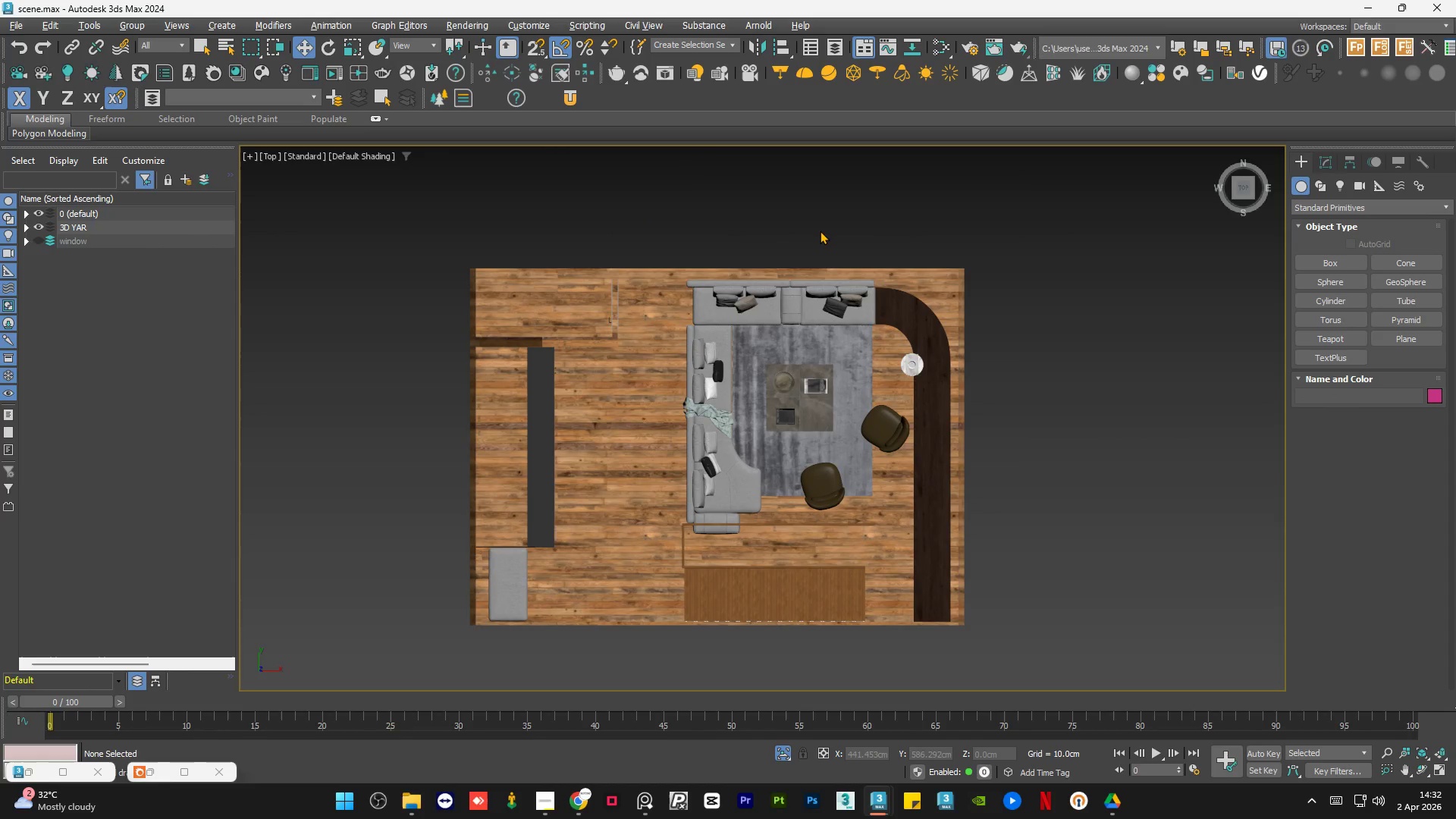 
left_click([820, 231])
 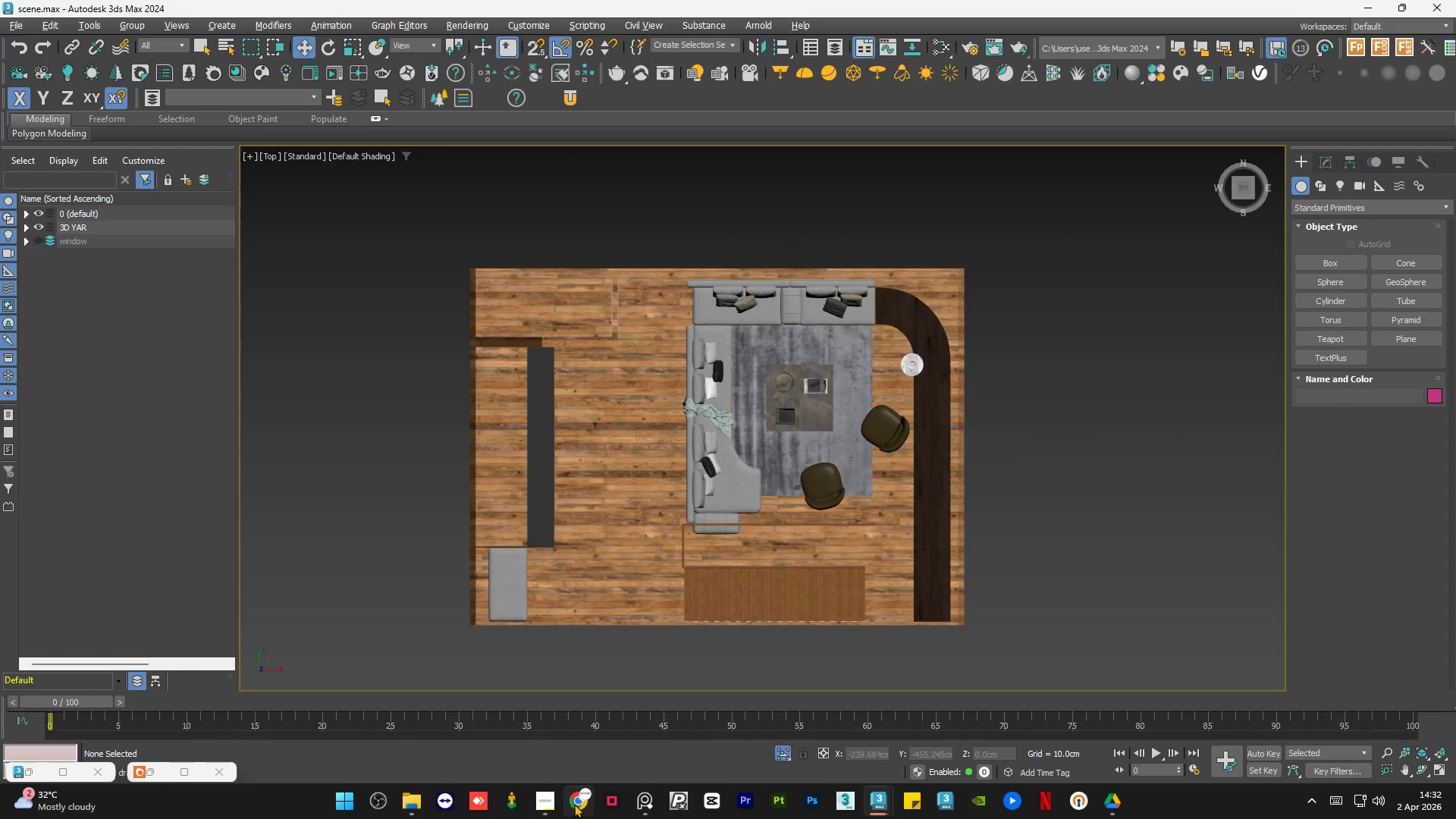 
left_click([548, 807])
 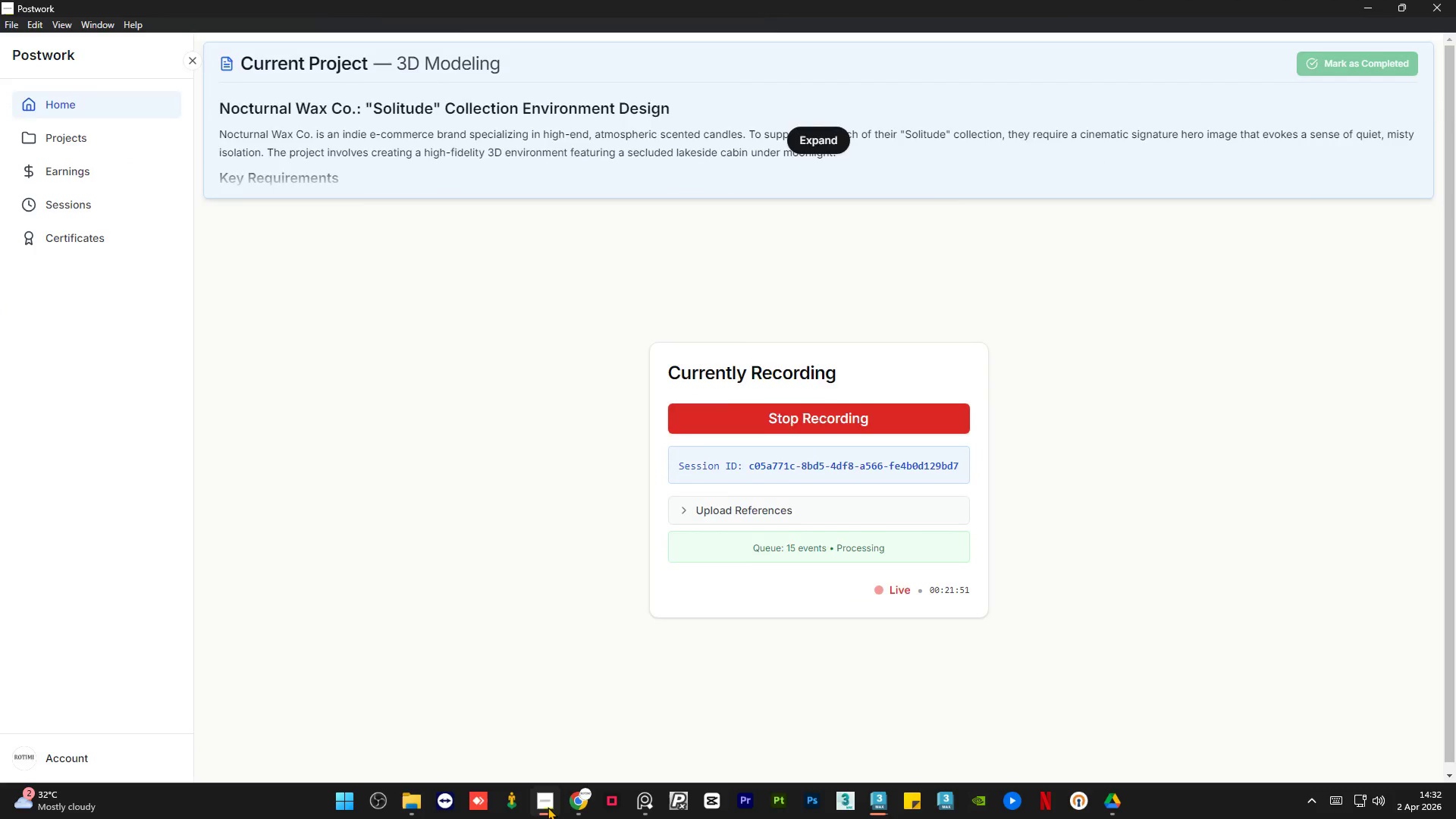 
double_click([563, 806])
 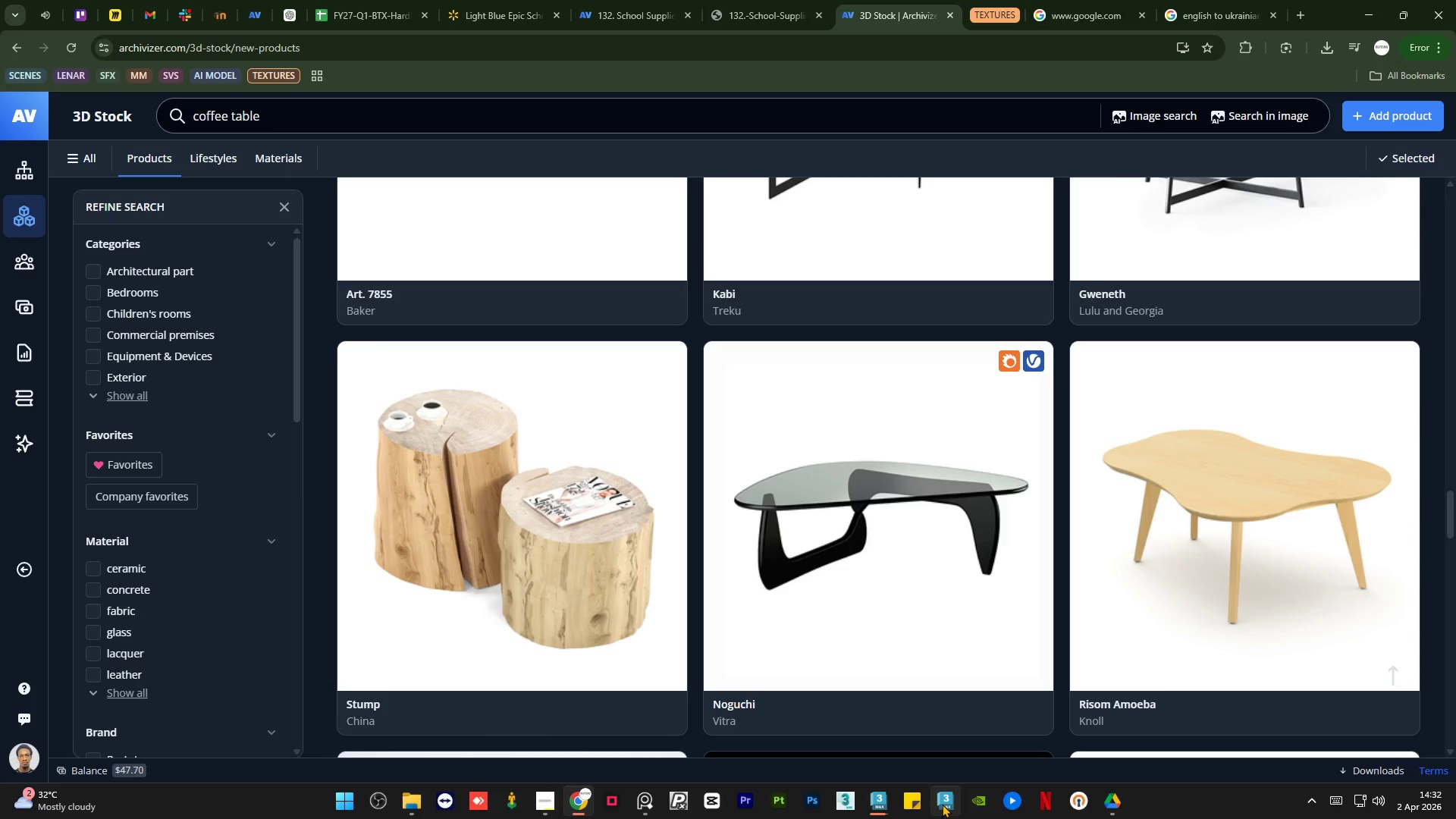 
mouse_move([886, 795])
 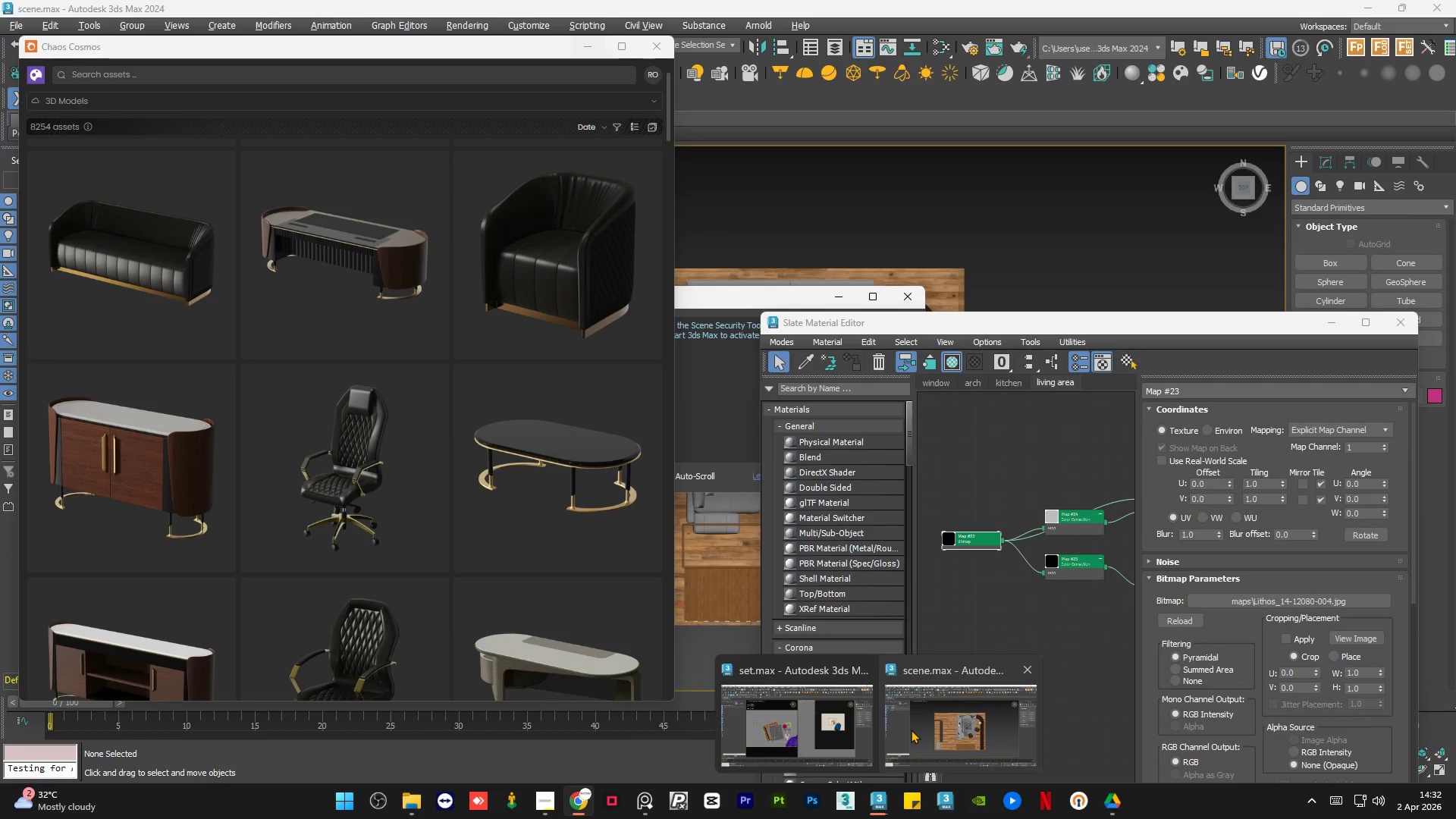 
left_click([911, 730])
 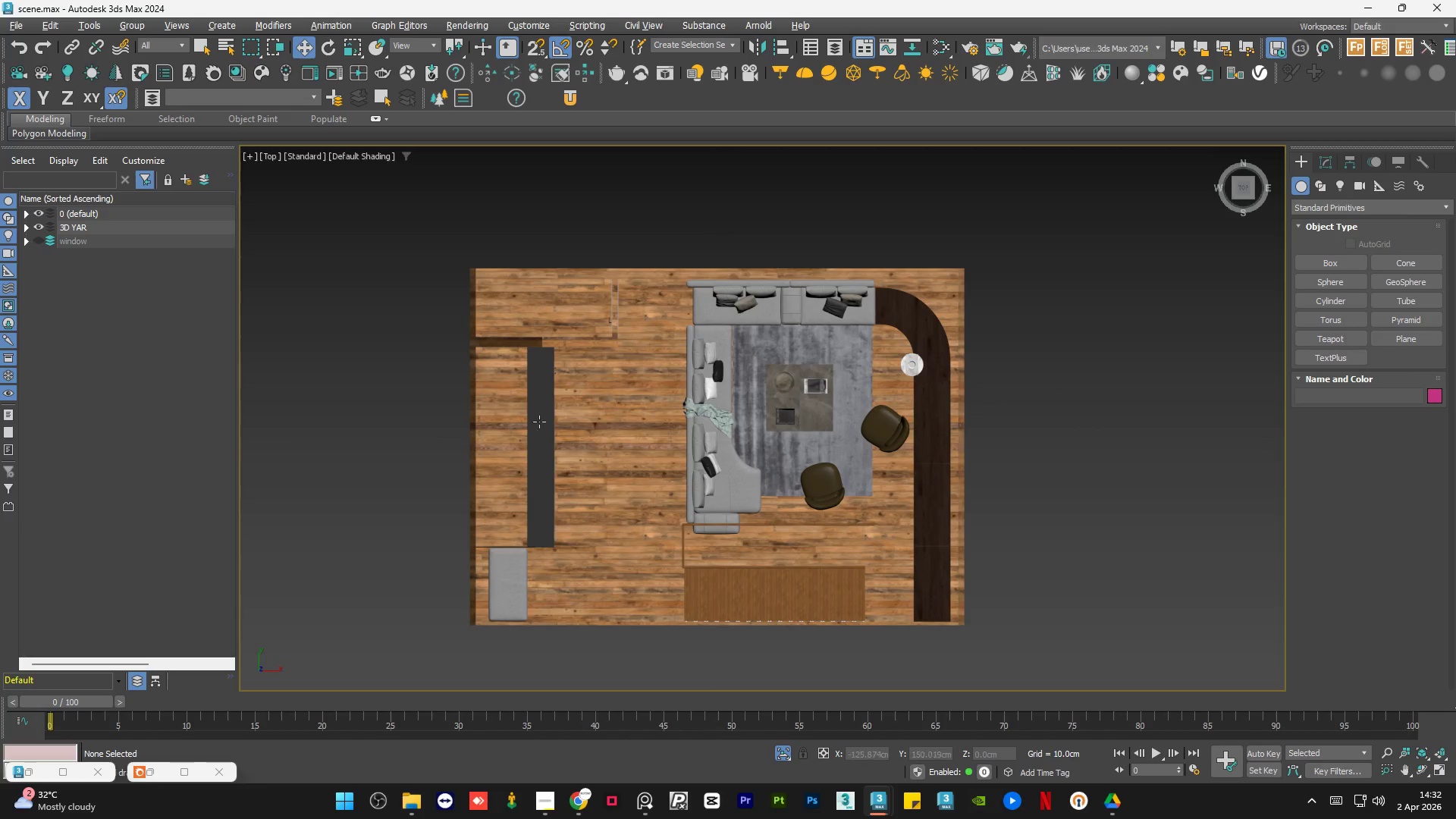 
scroll: coordinate [816, 347], scroll_direction: down, amount: 1.0
 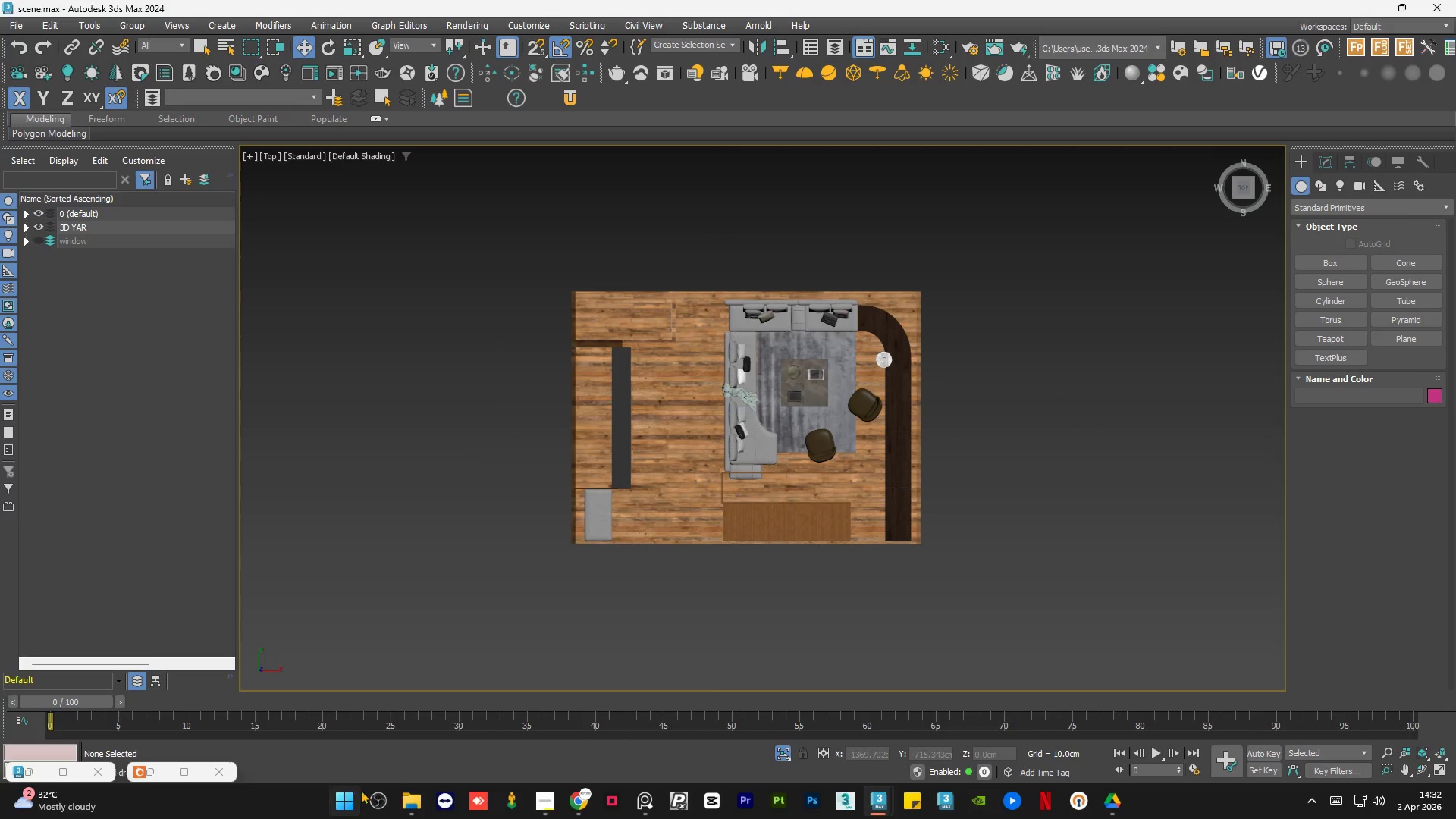 
left_click([405, 802])
 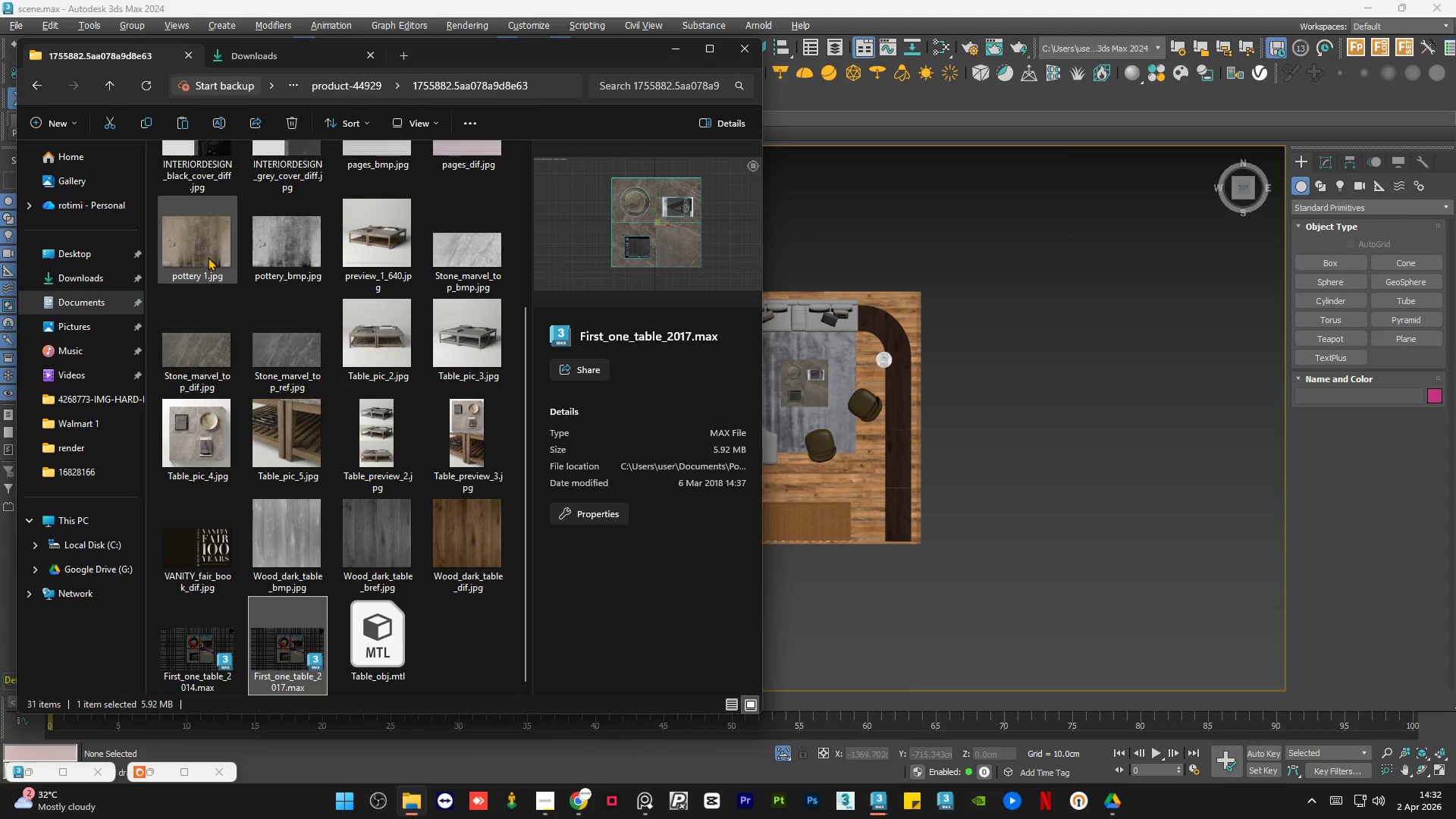 
mouse_move([236, 359])
 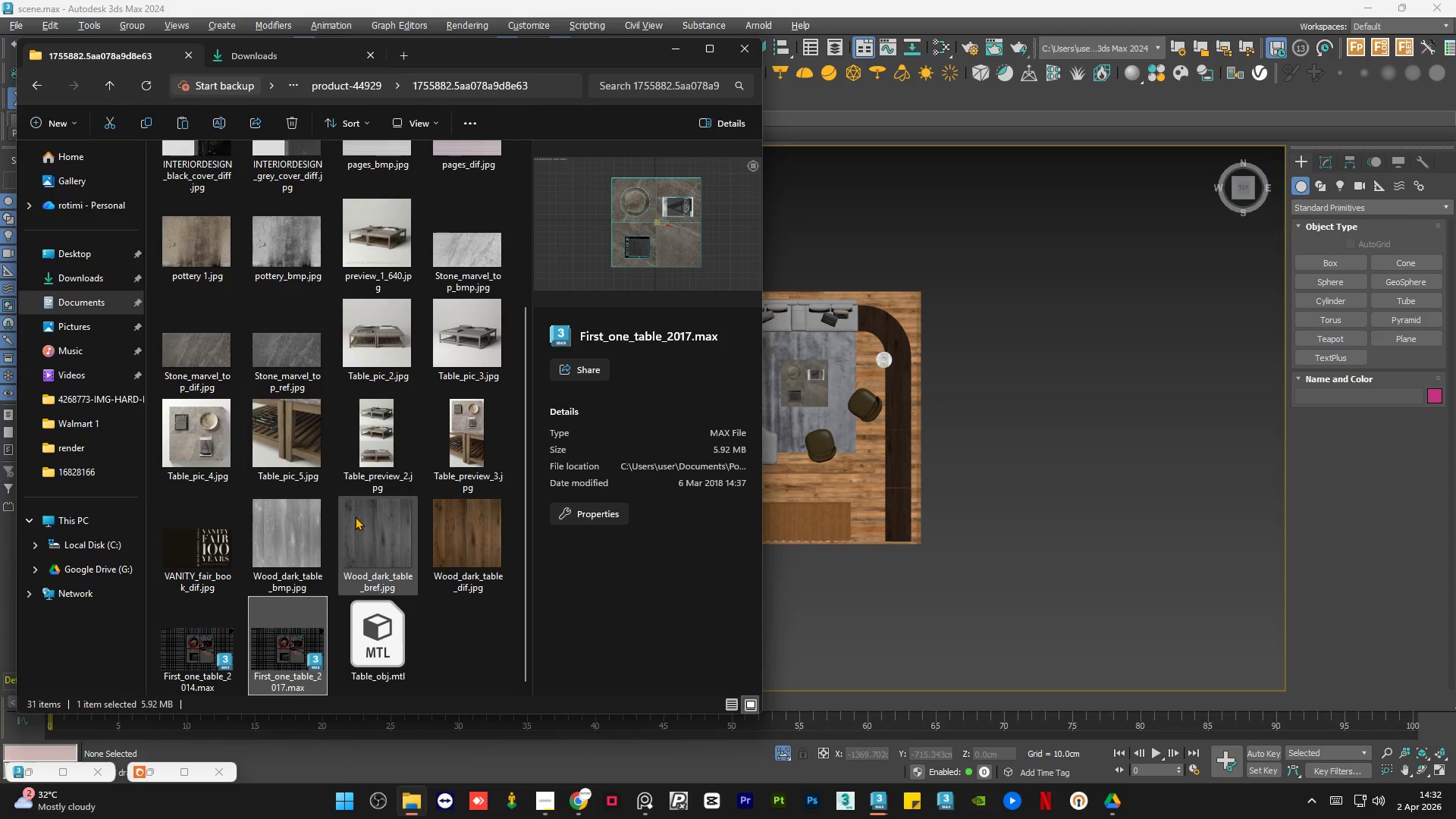 
left_click([355, 516])
 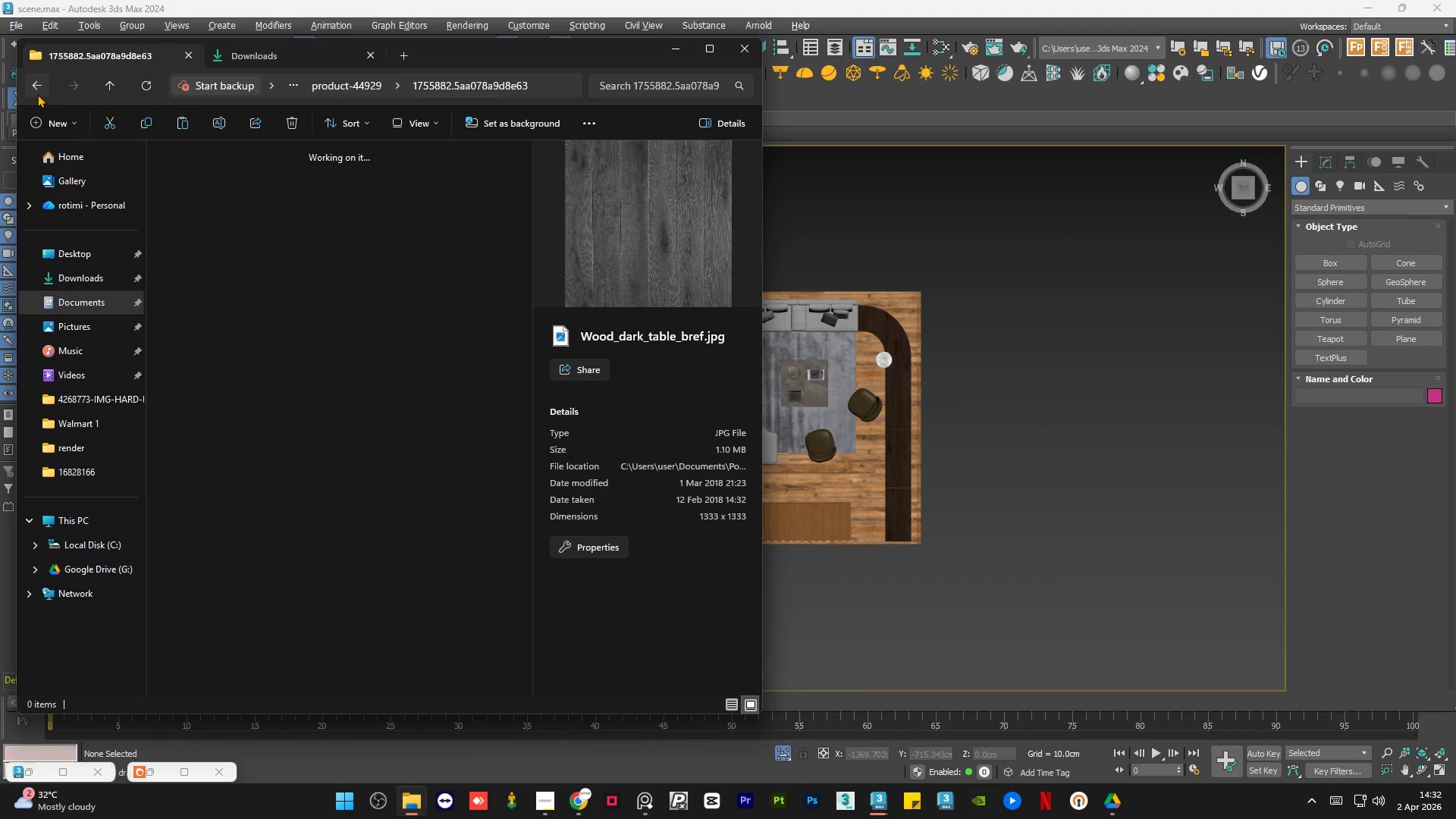 
scroll: coordinate [896, 367], scroll_direction: up, amount: 4.0
 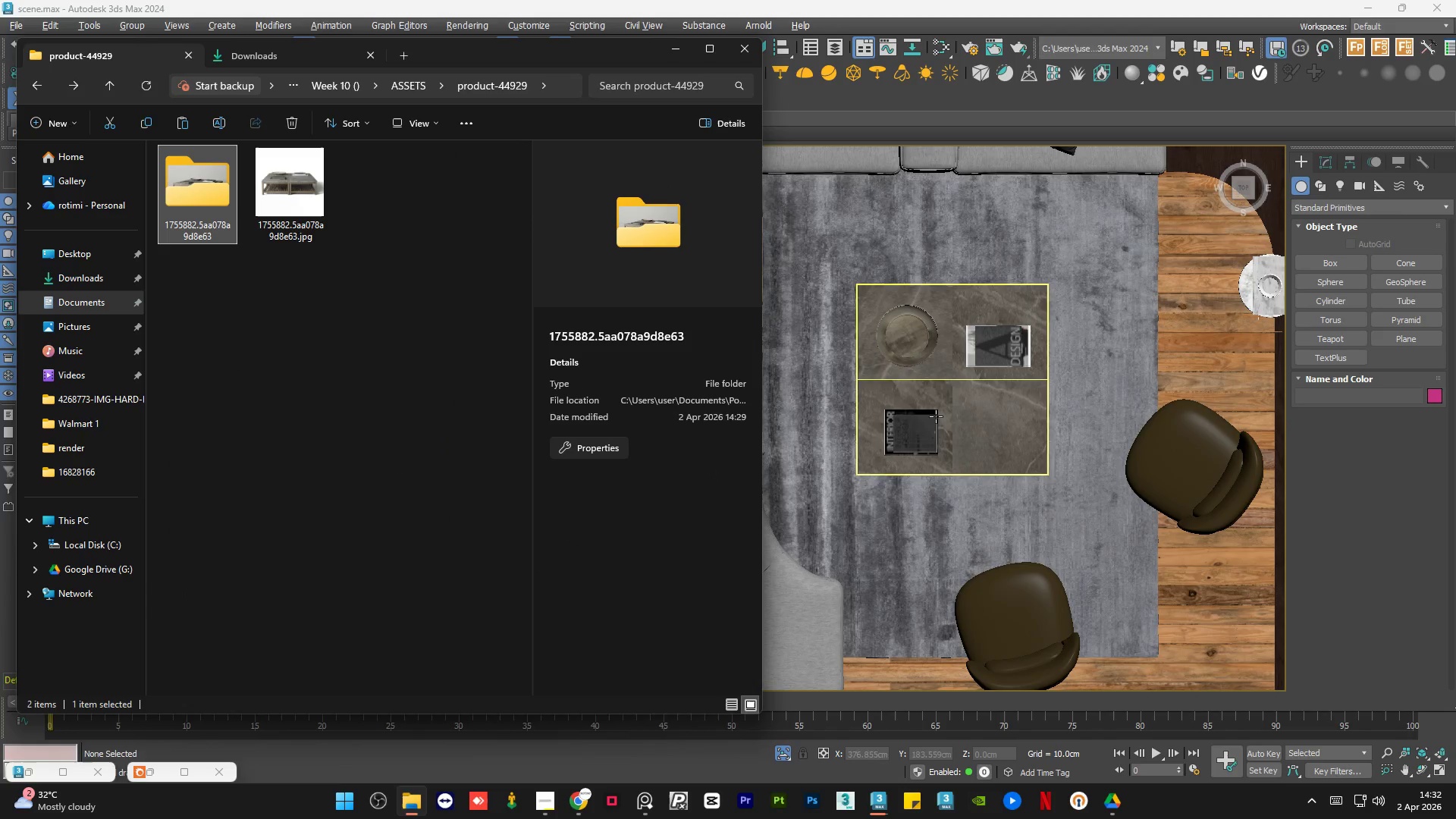 
hold_key(key=AltLeft, duration=1.34)
 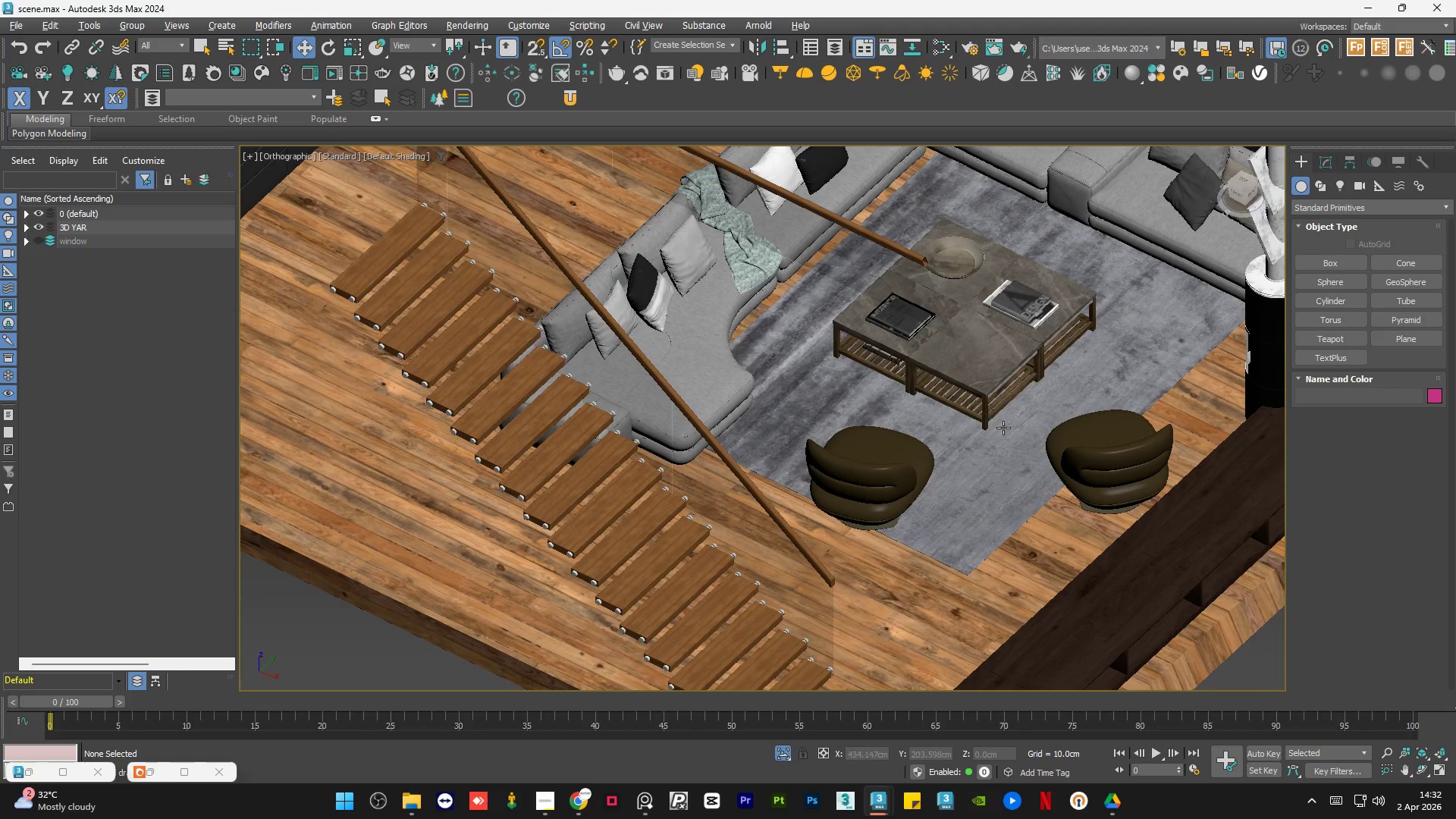 
scroll: coordinate [883, 342], scroll_direction: up, amount: 10.0
 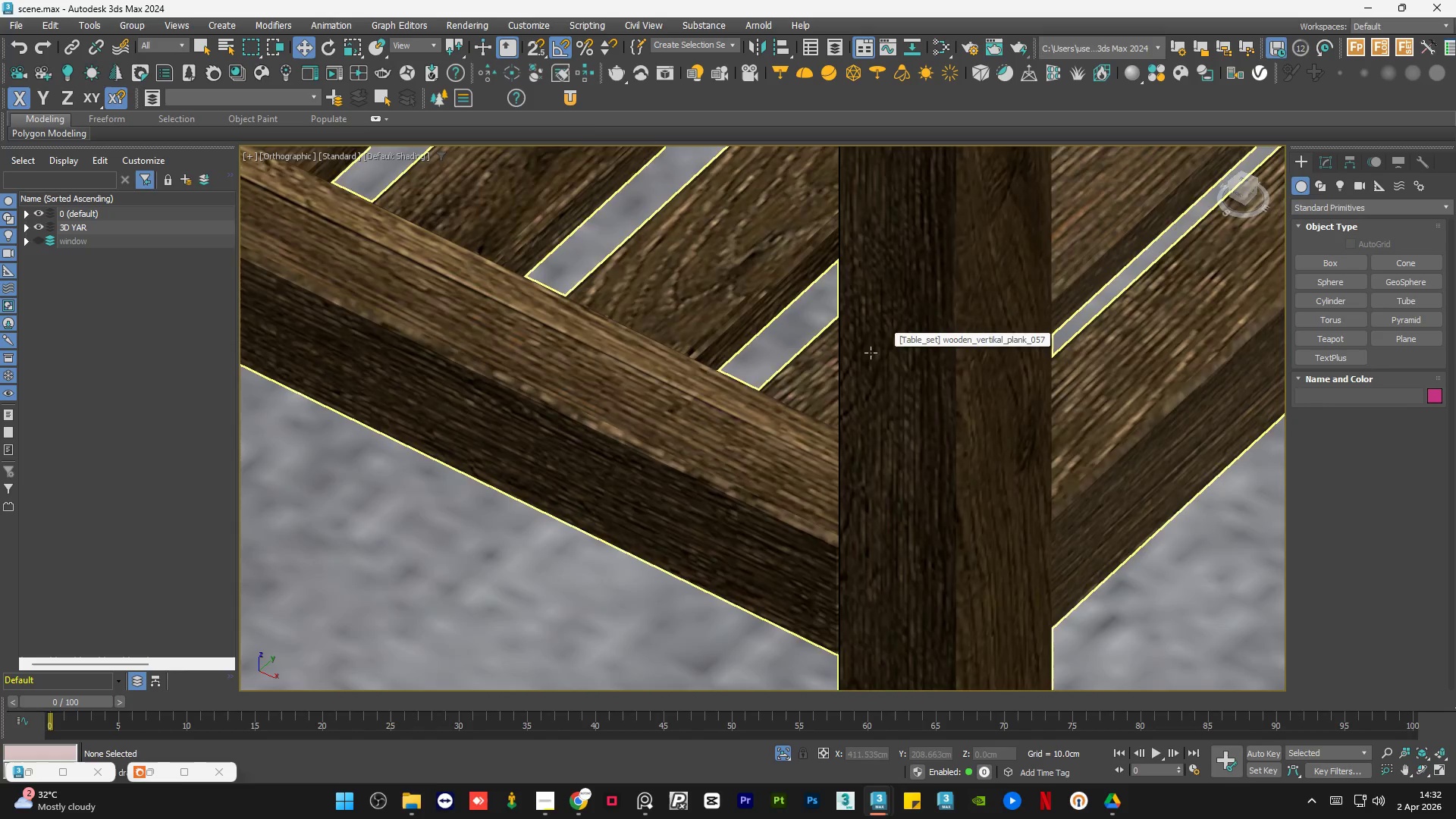 
hold_key(key=AltLeft, duration=0.56)
 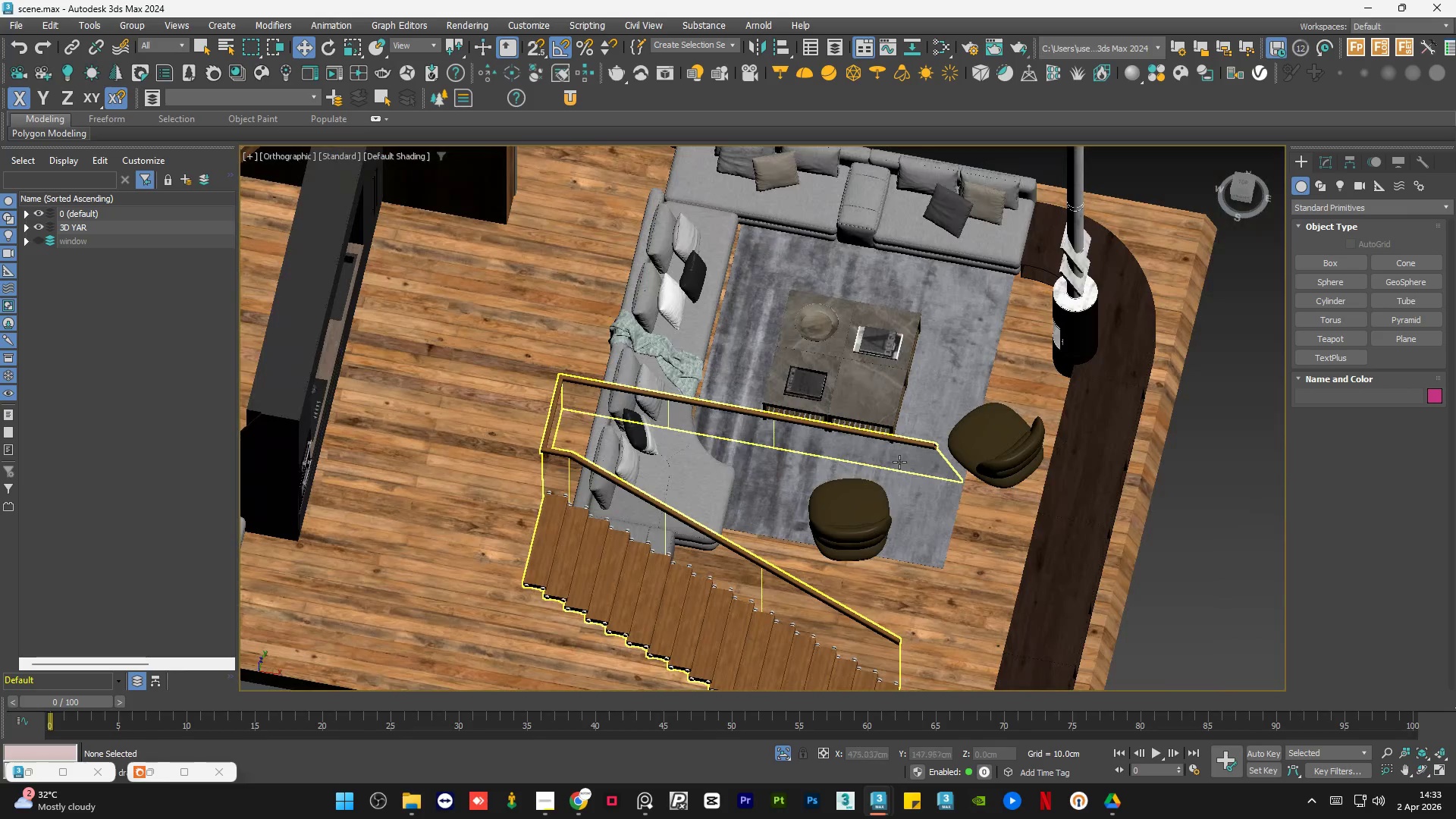 
scroll: coordinate [863, 400], scroll_direction: down, amount: 10.0
 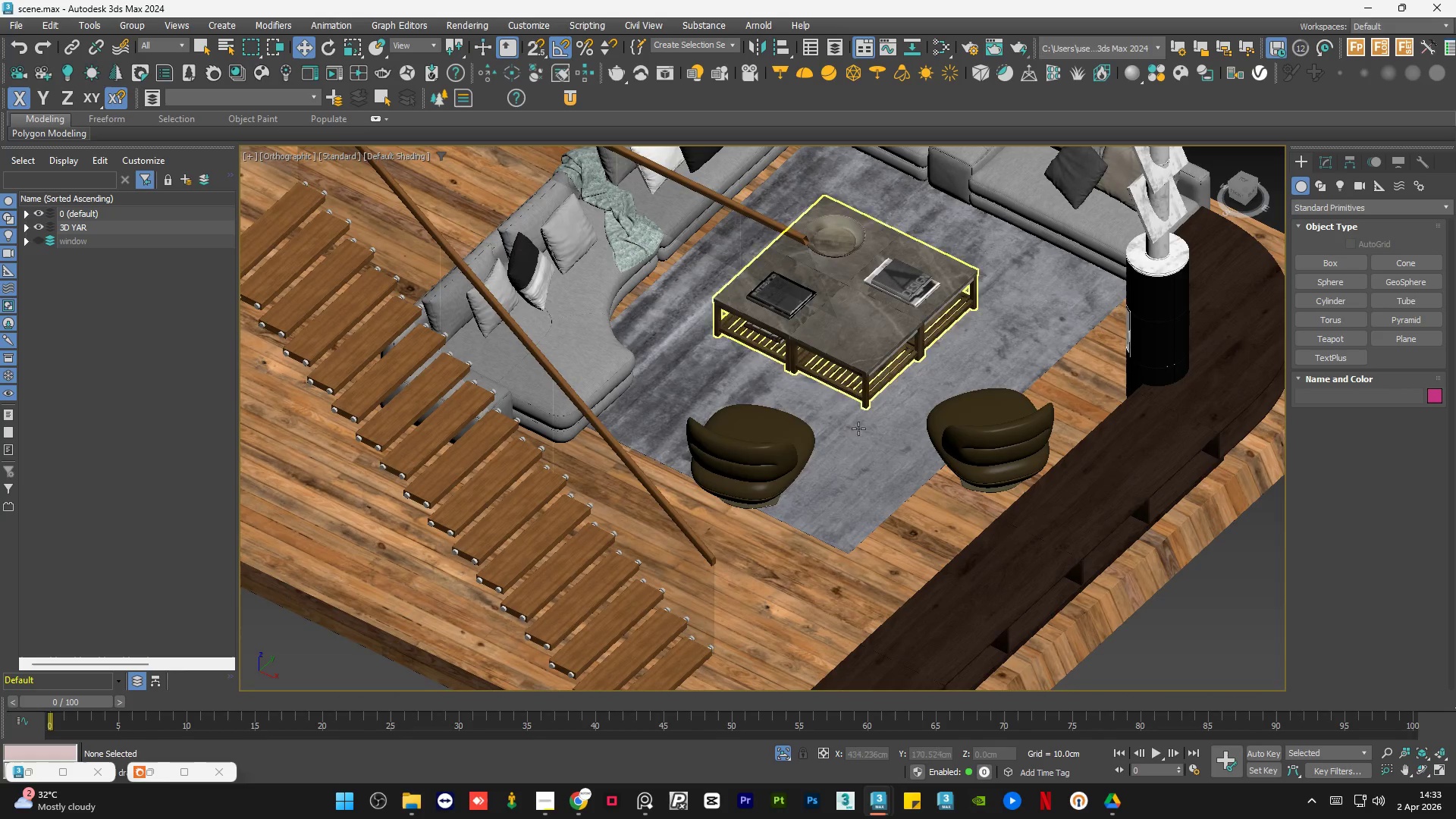 
hold_key(key=AltLeft, duration=0.36)
 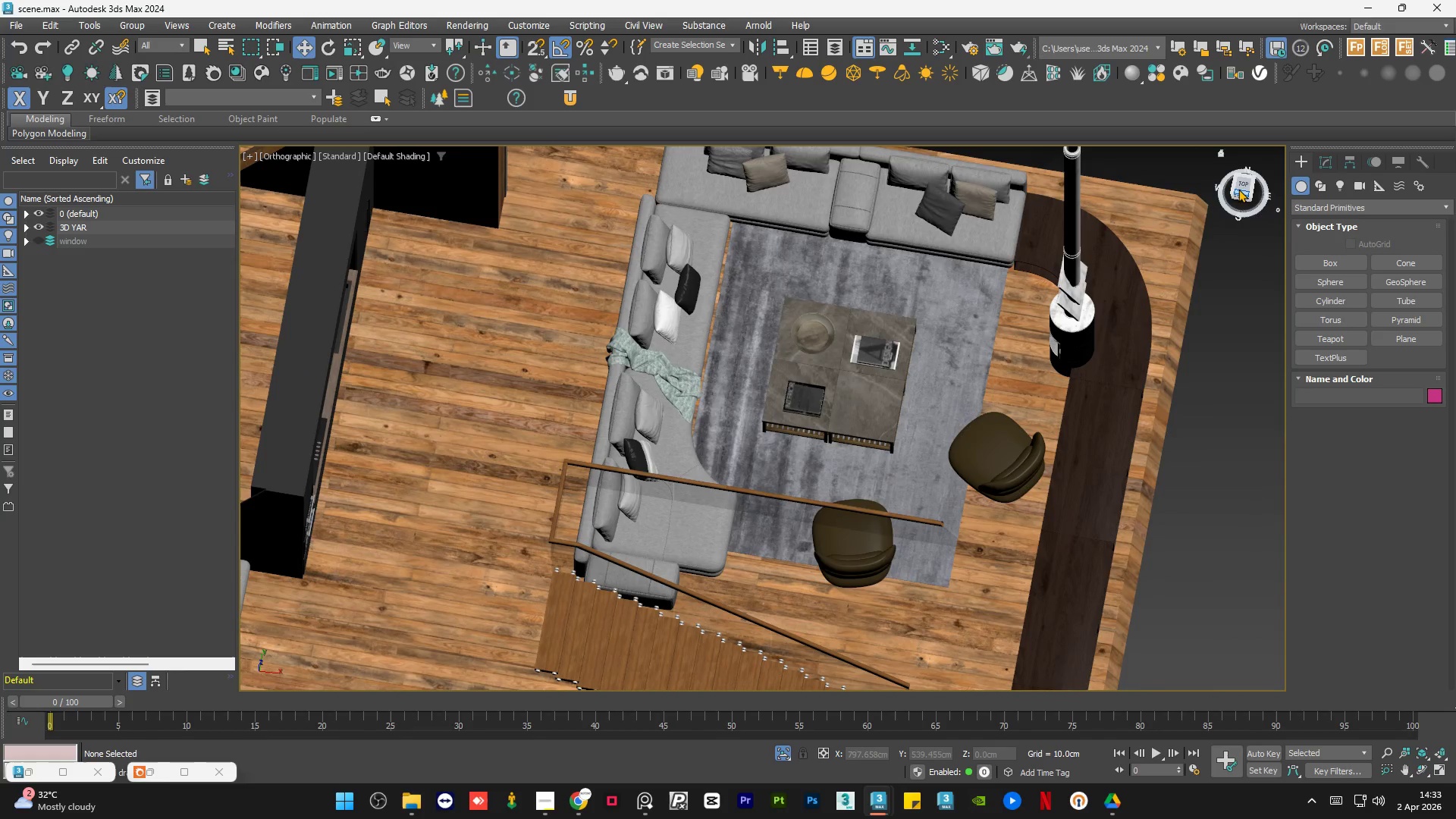 
scroll: coordinate [899, 462], scroll_direction: down, amount: 1.0
 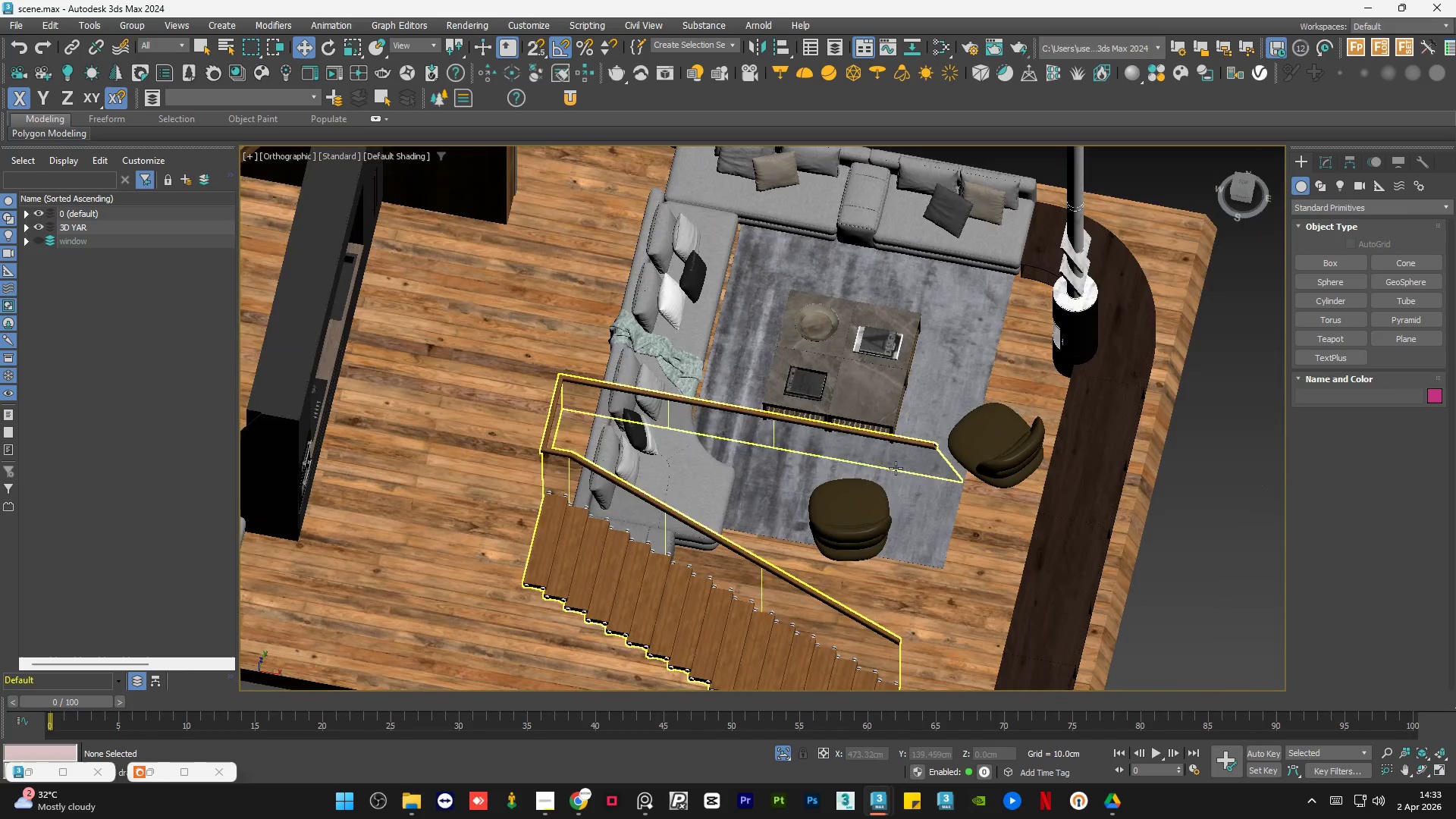 
left_click([1238, 189])
 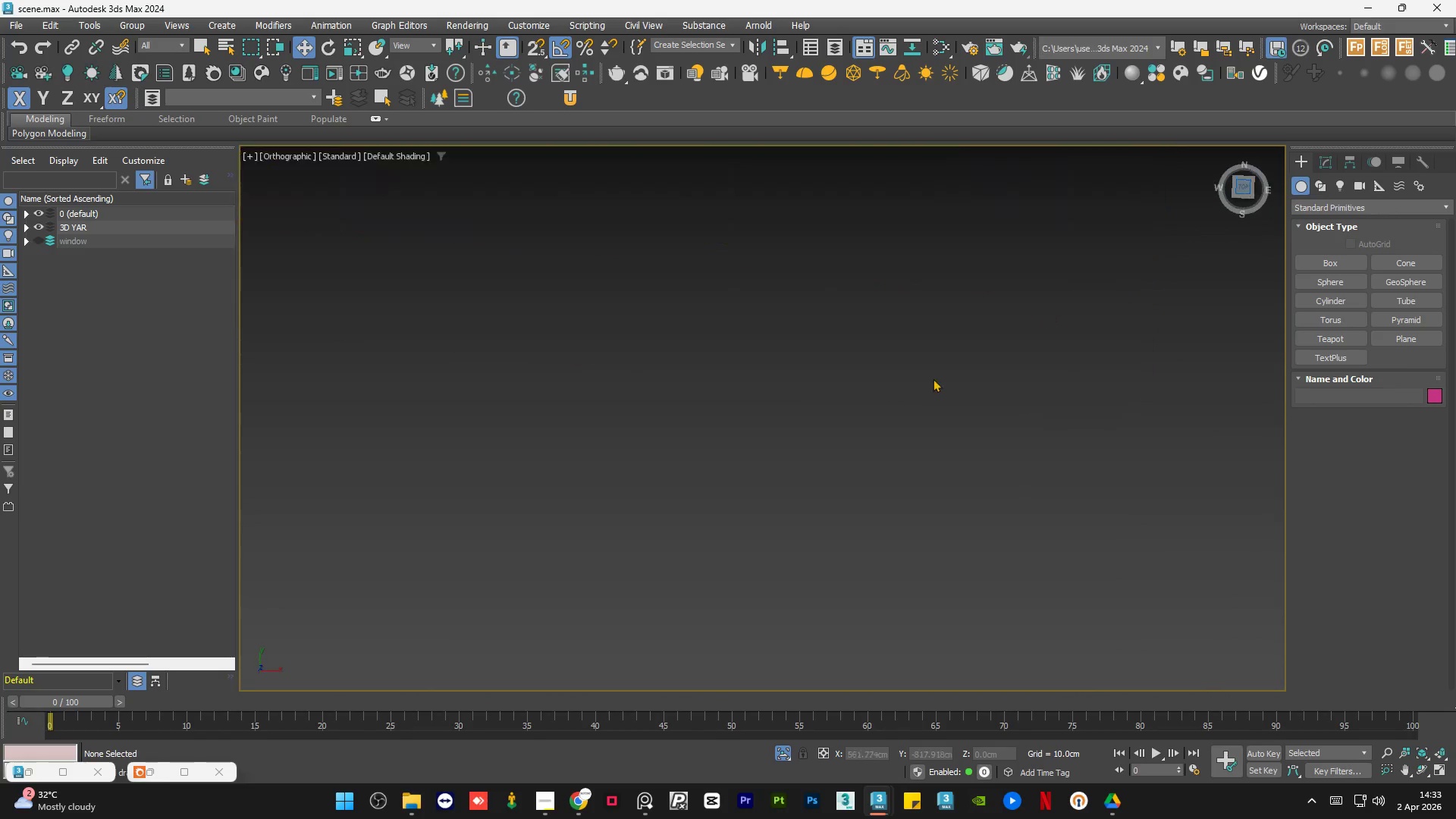 
scroll: coordinate [877, 430], scroll_direction: down, amount: 6.0
 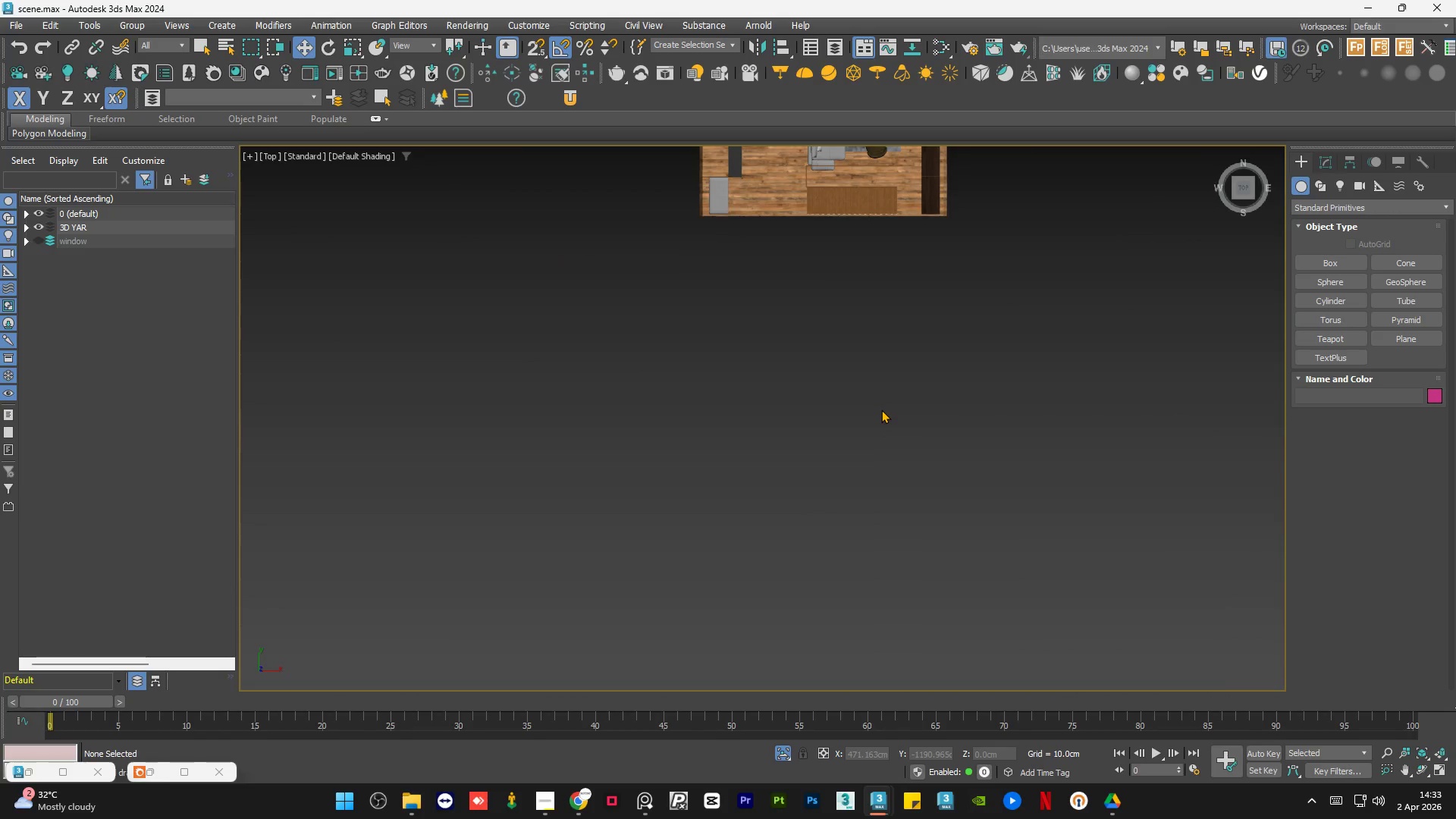 
key(Z)
 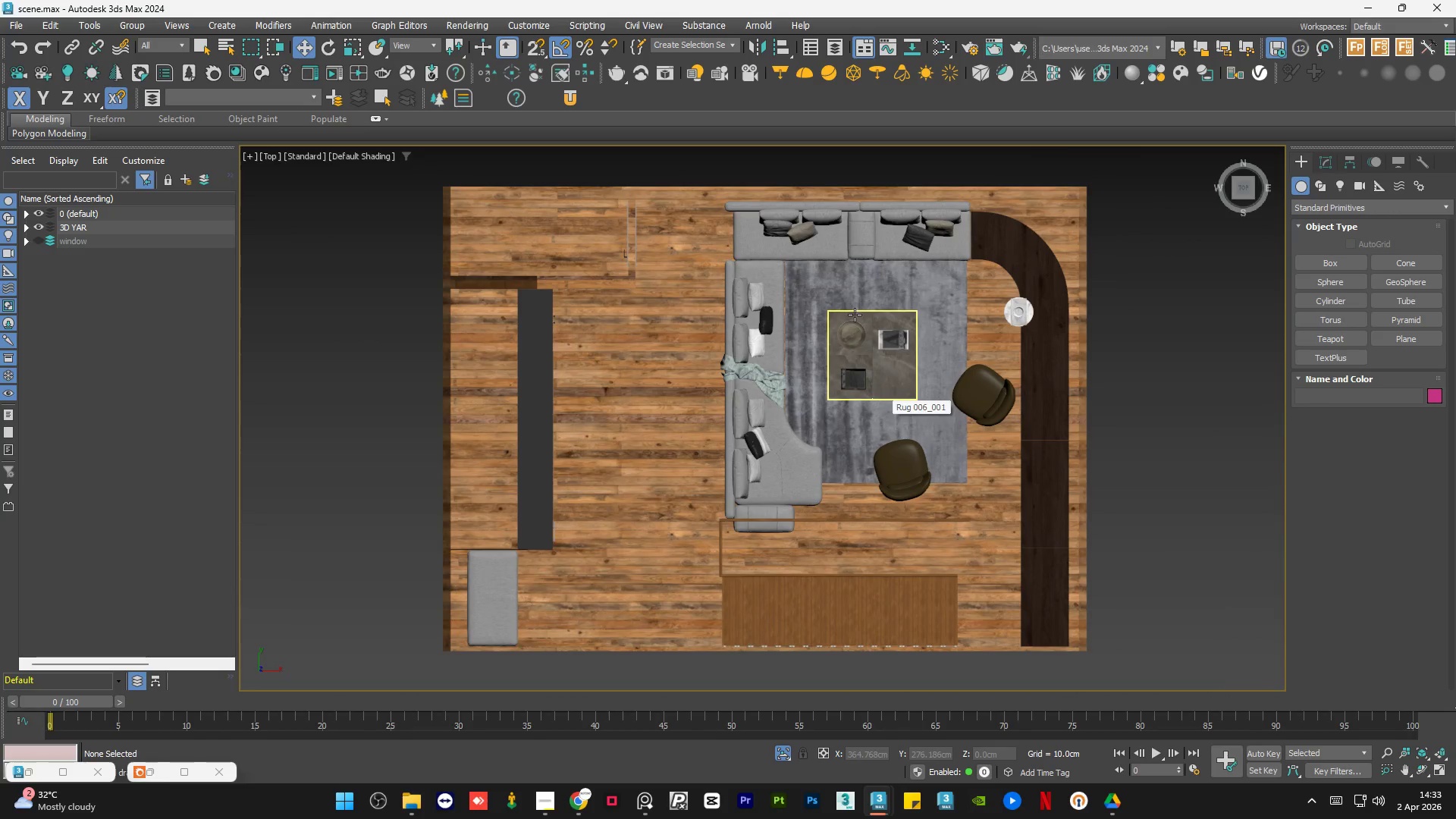 
scroll: coordinate [880, 325], scroll_direction: up, amount: 3.0
 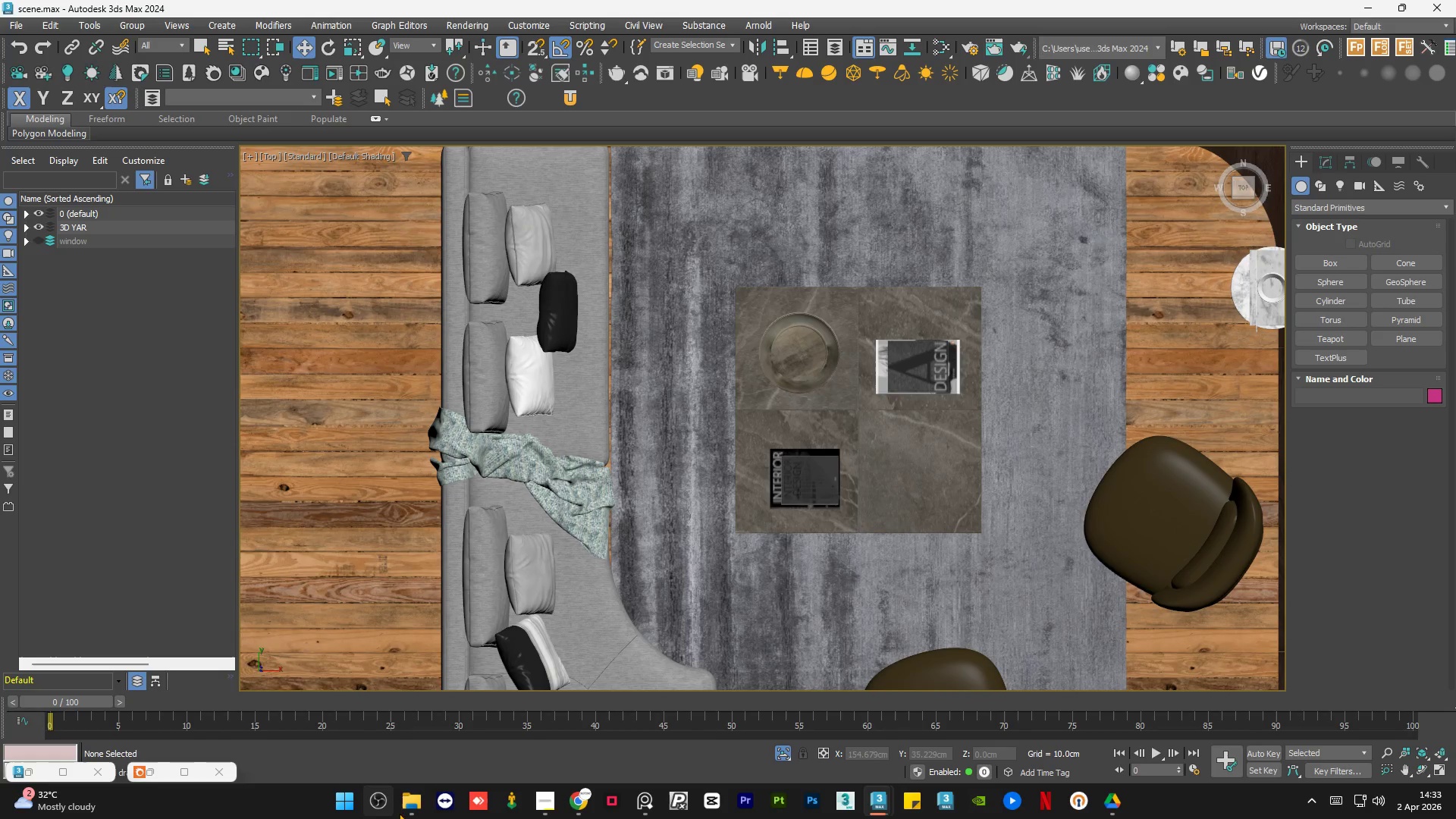 
left_click([411, 805])
 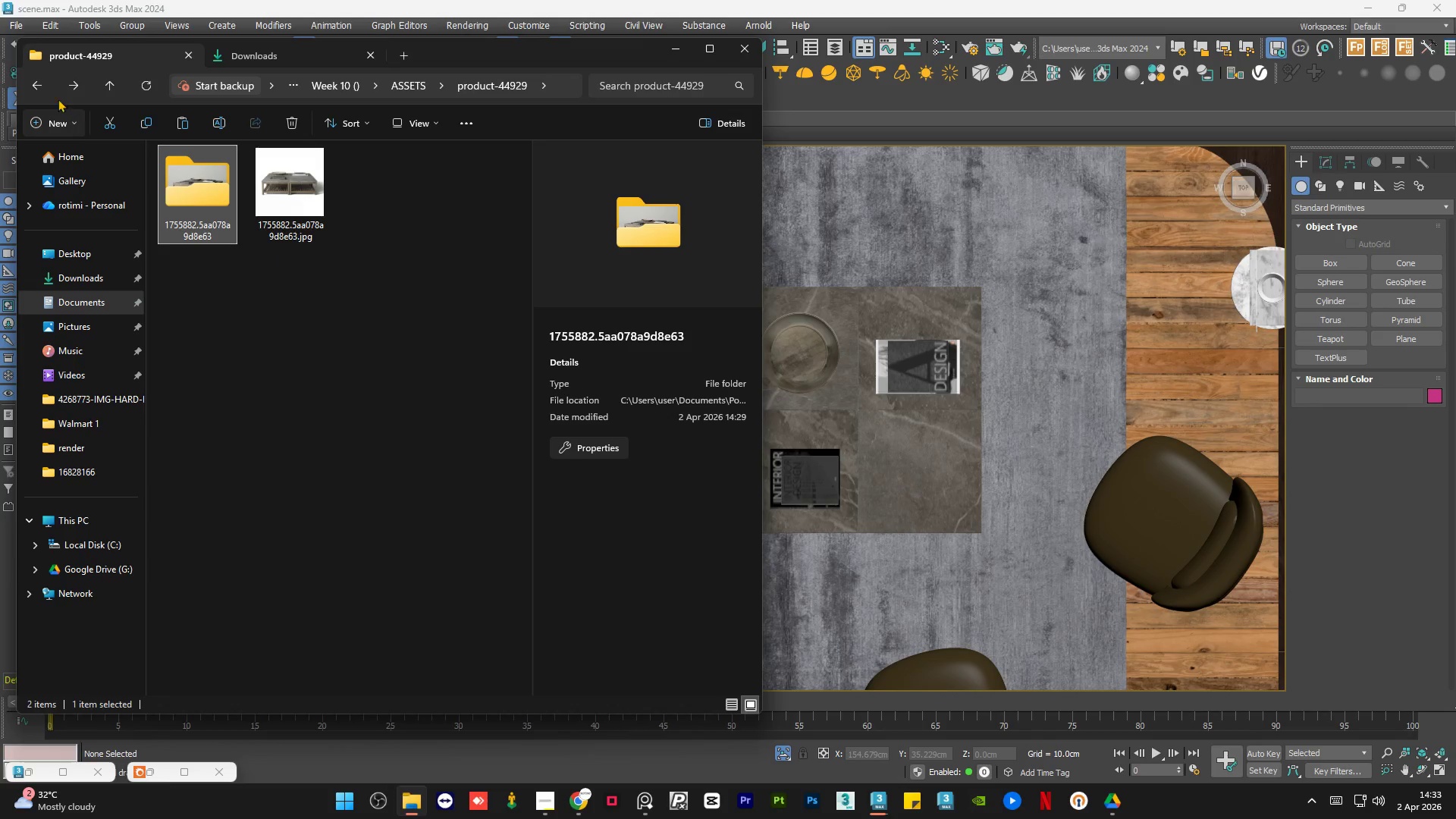 
left_click([38, 86])
 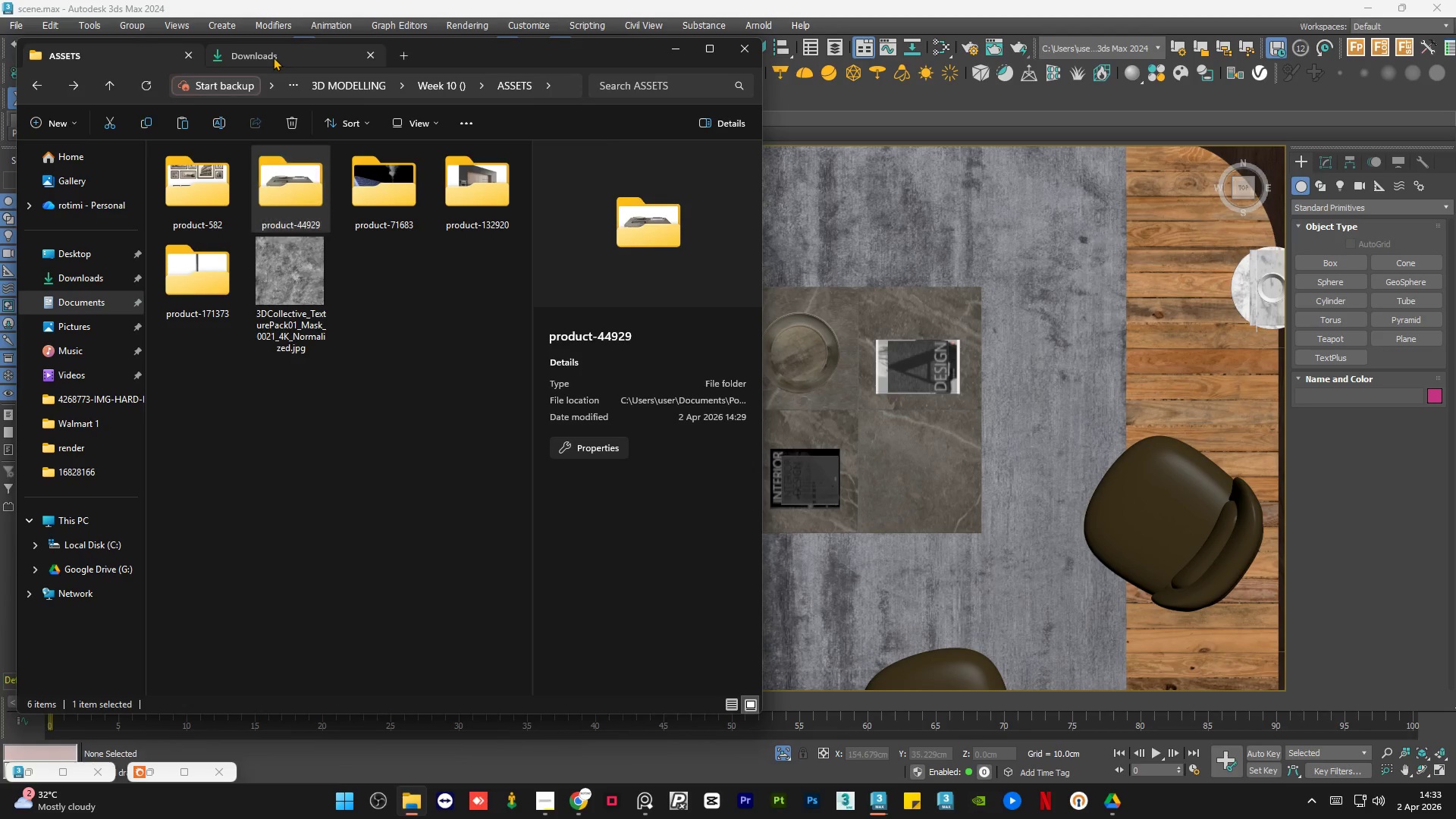 
left_click([168, 222])
 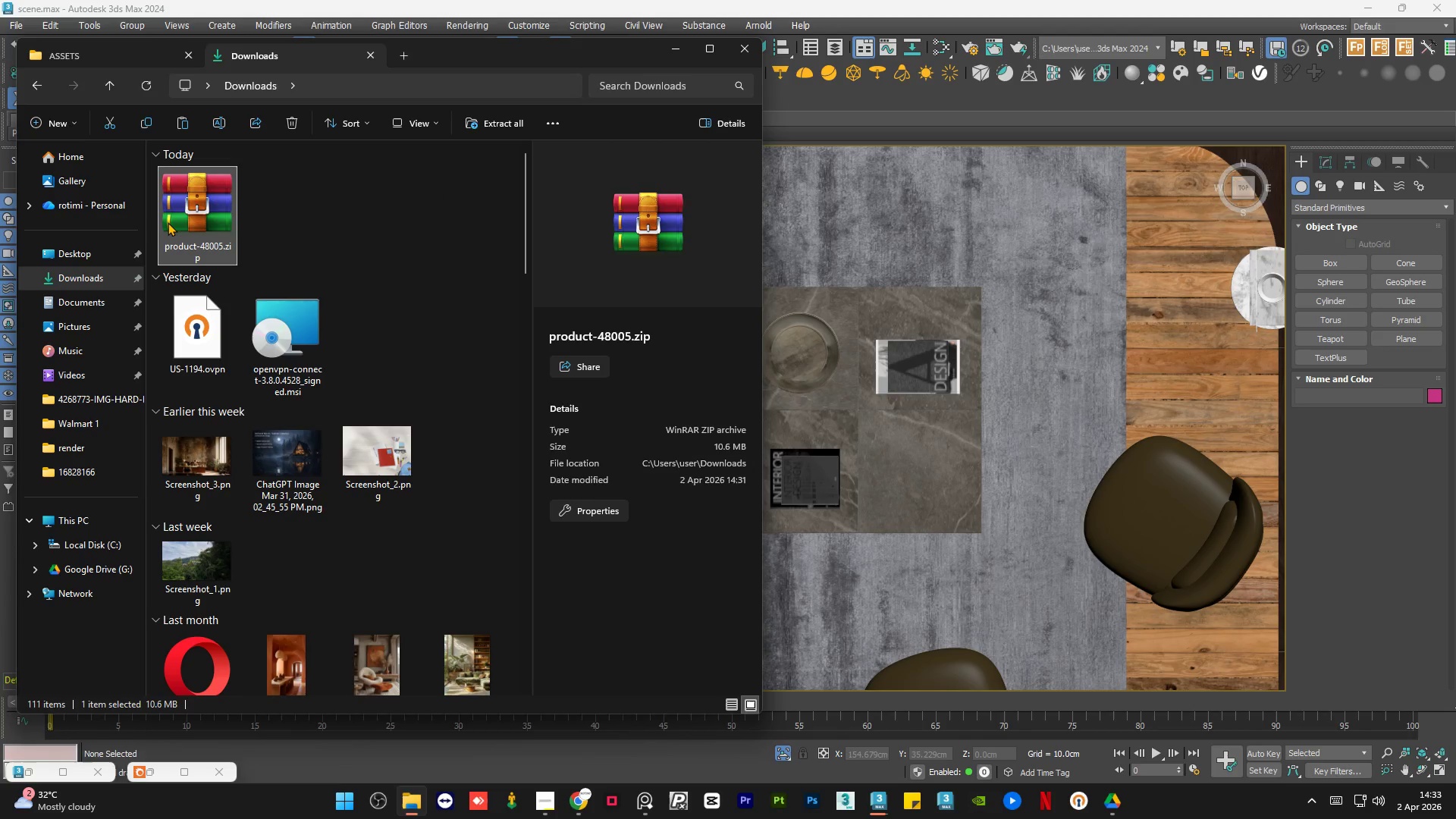 
right_click([168, 222])
 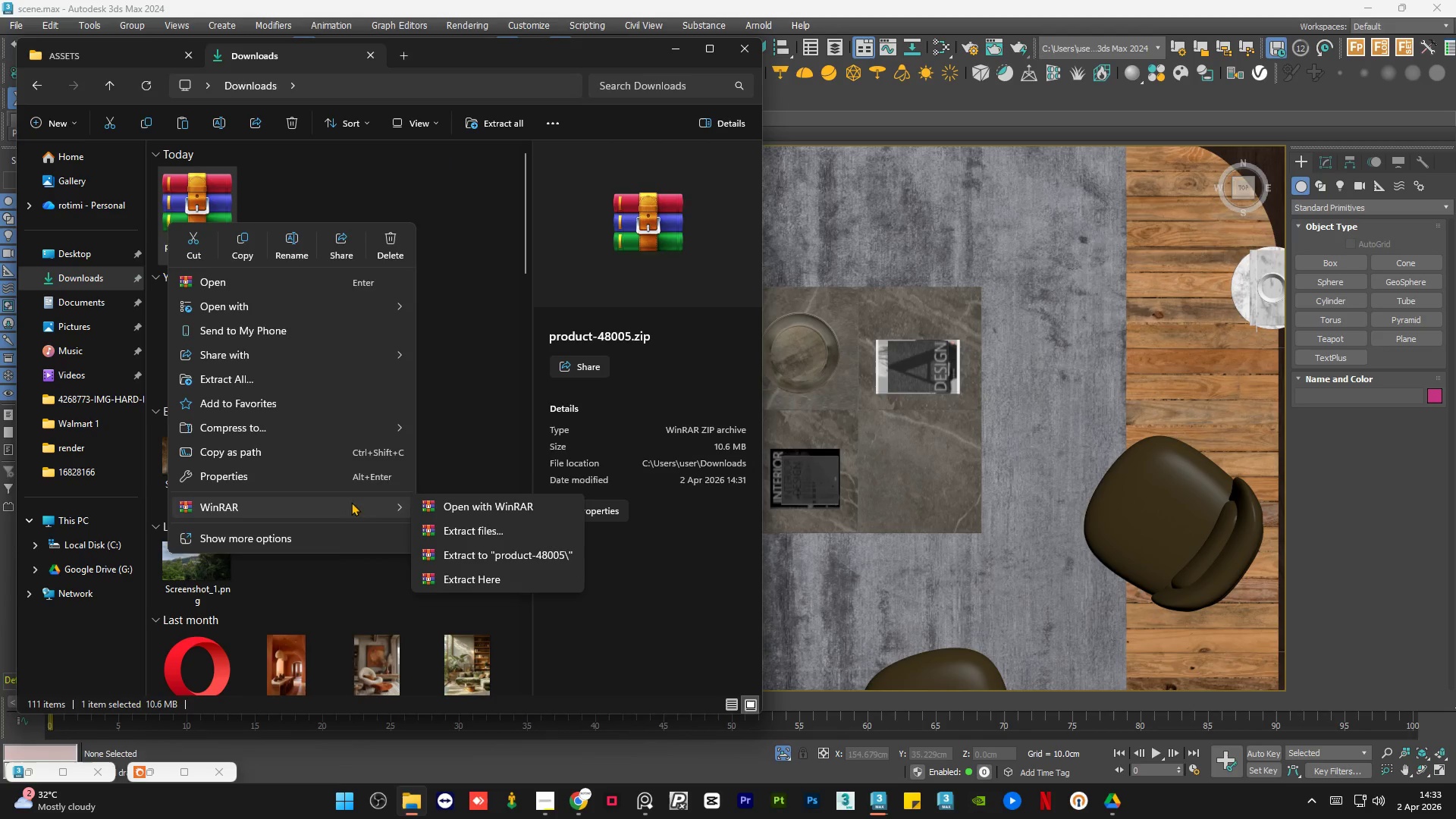 
left_click([495, 557])
 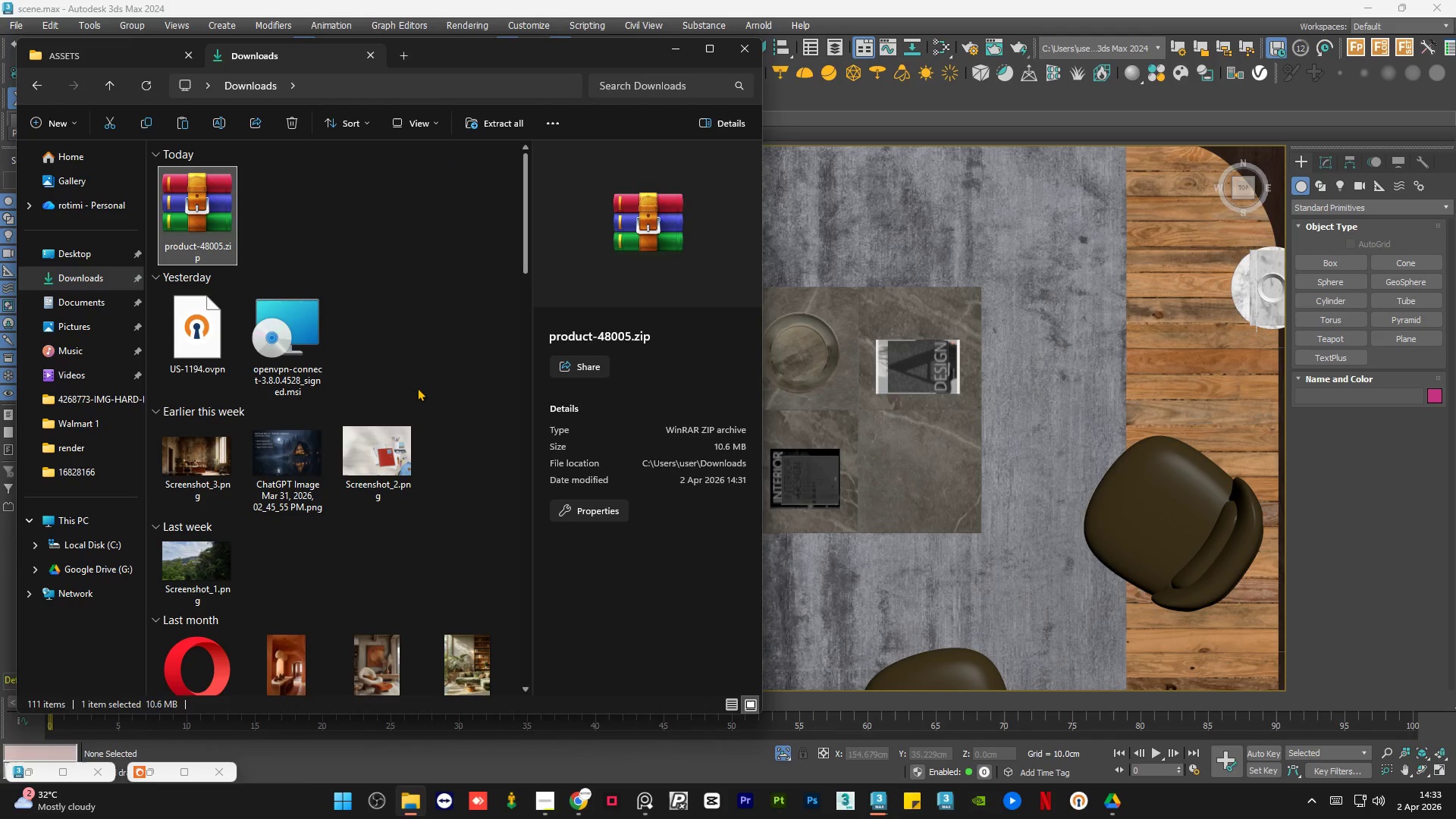 
key(Delete)
 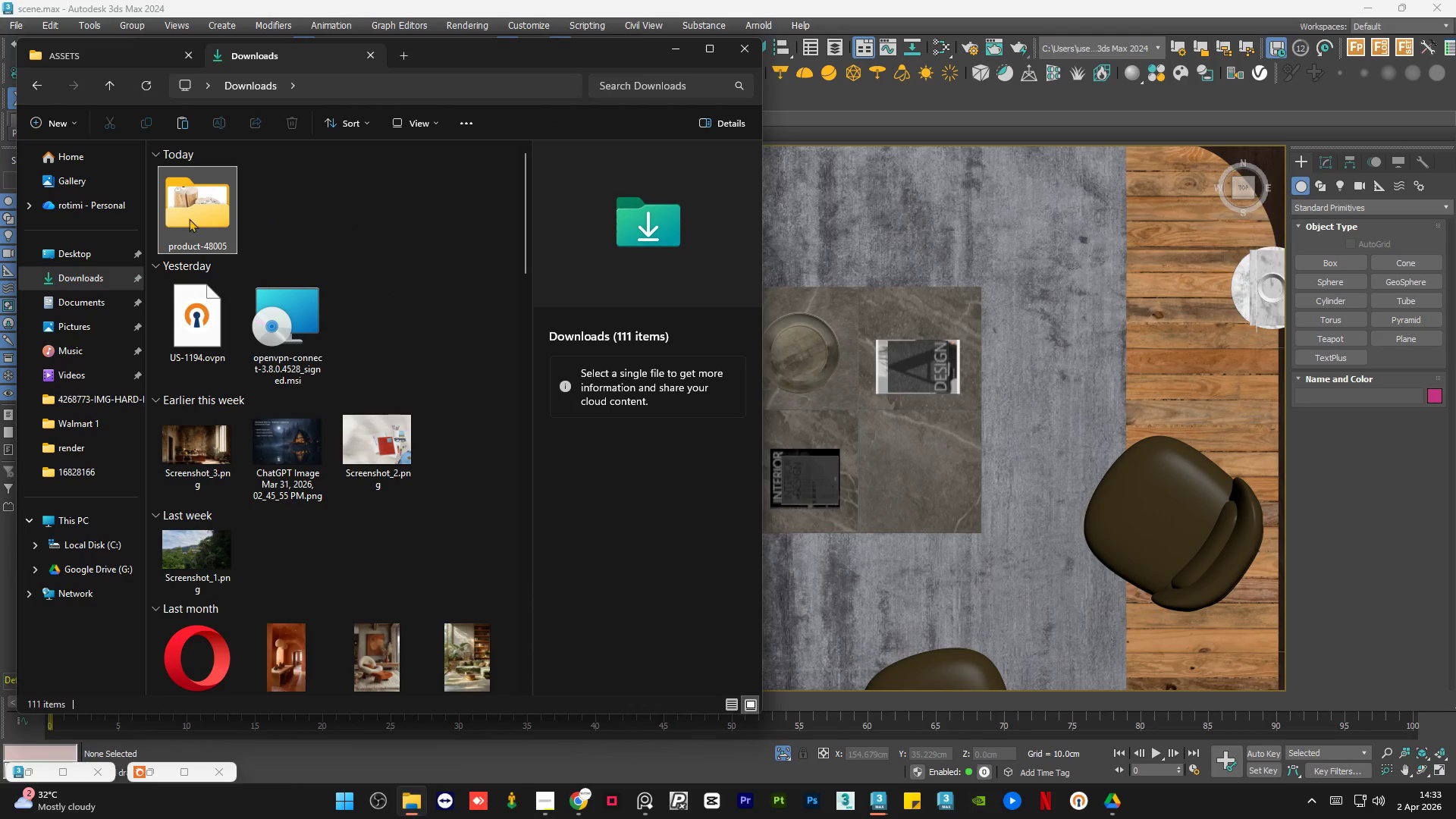 
left_click_drag(start_coordinate=[193, 212], to_coordinate=[399, 330])
 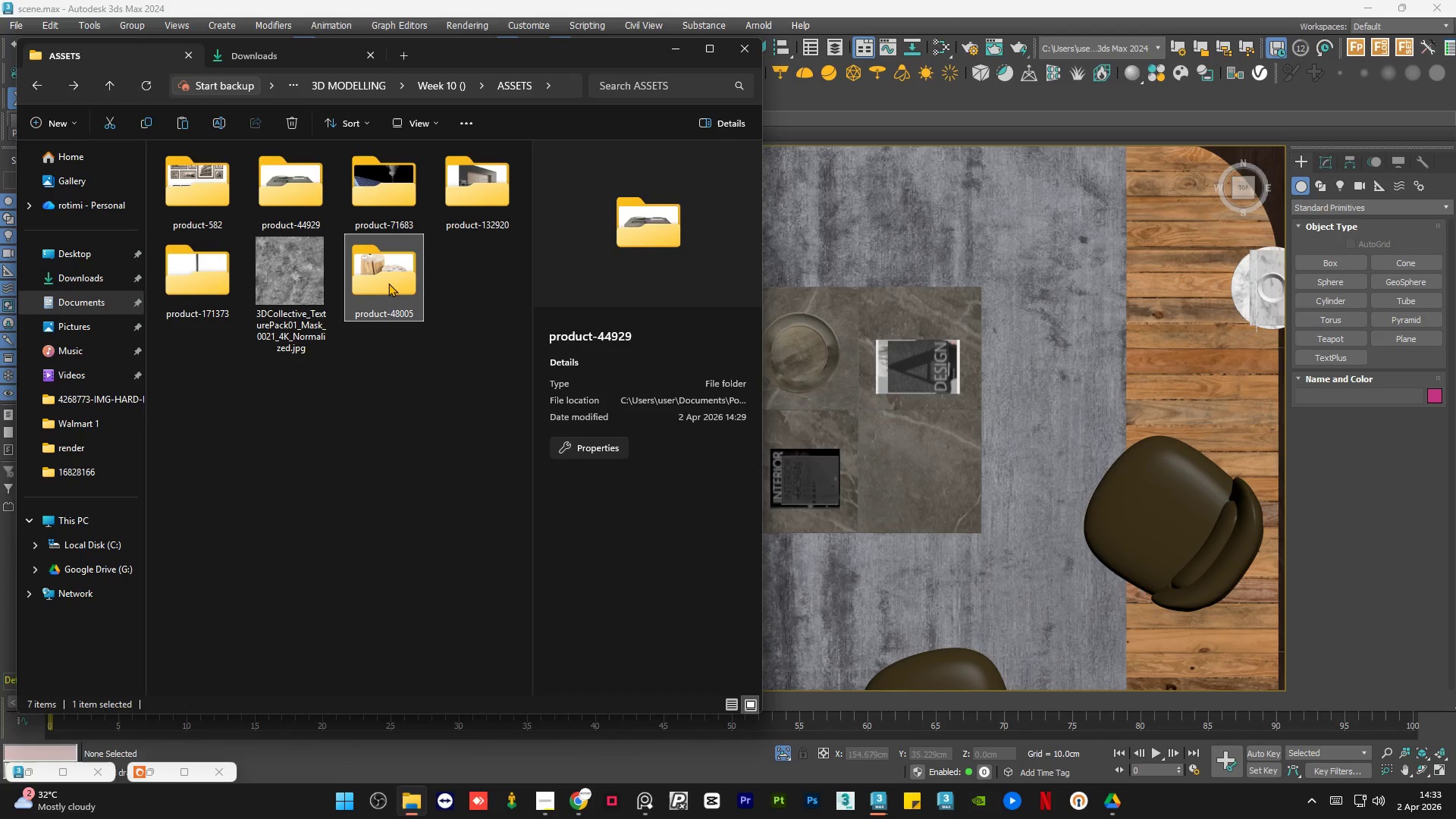 
double_click([386, 281])
 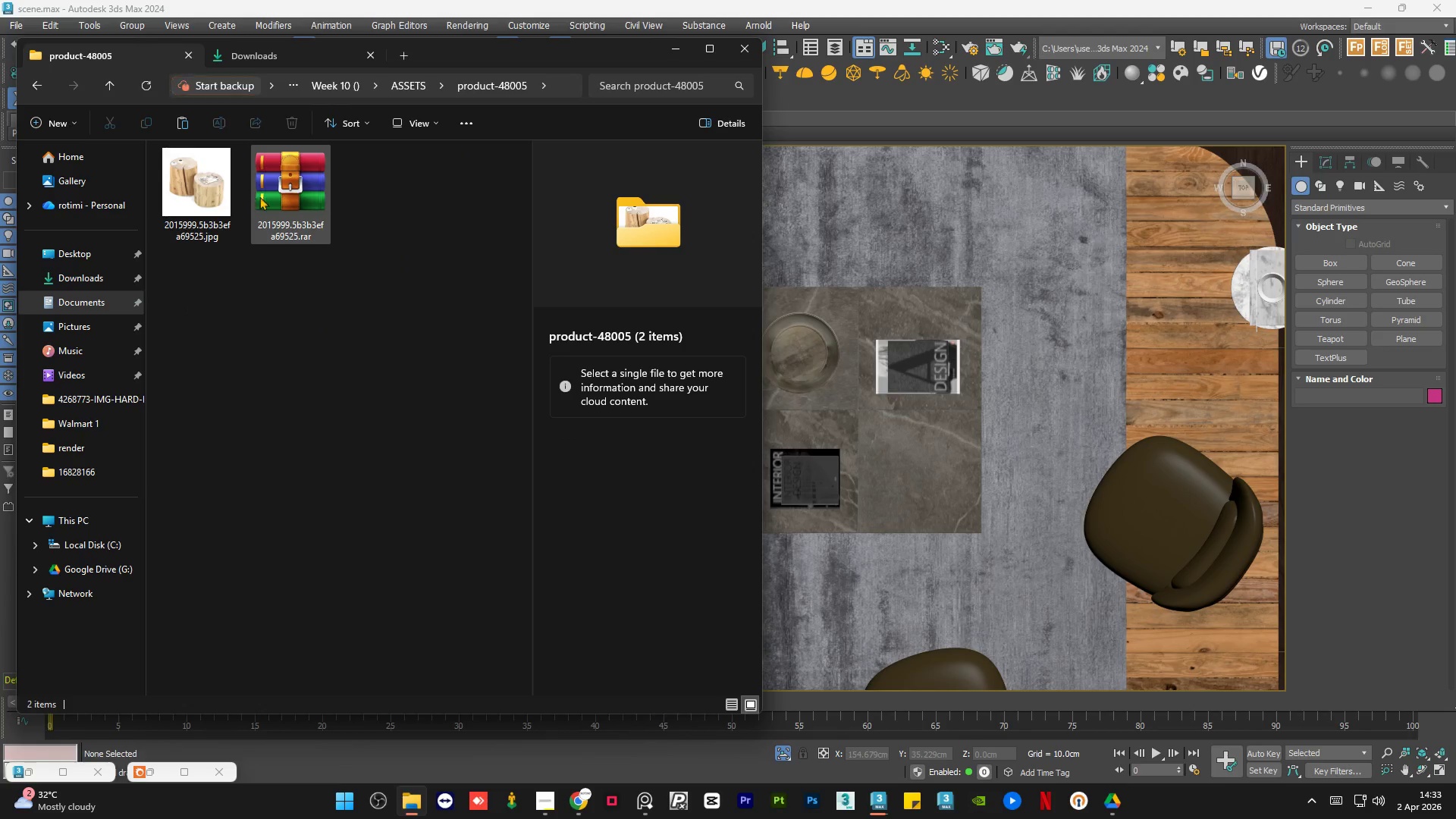 
double_click([268, 194])
 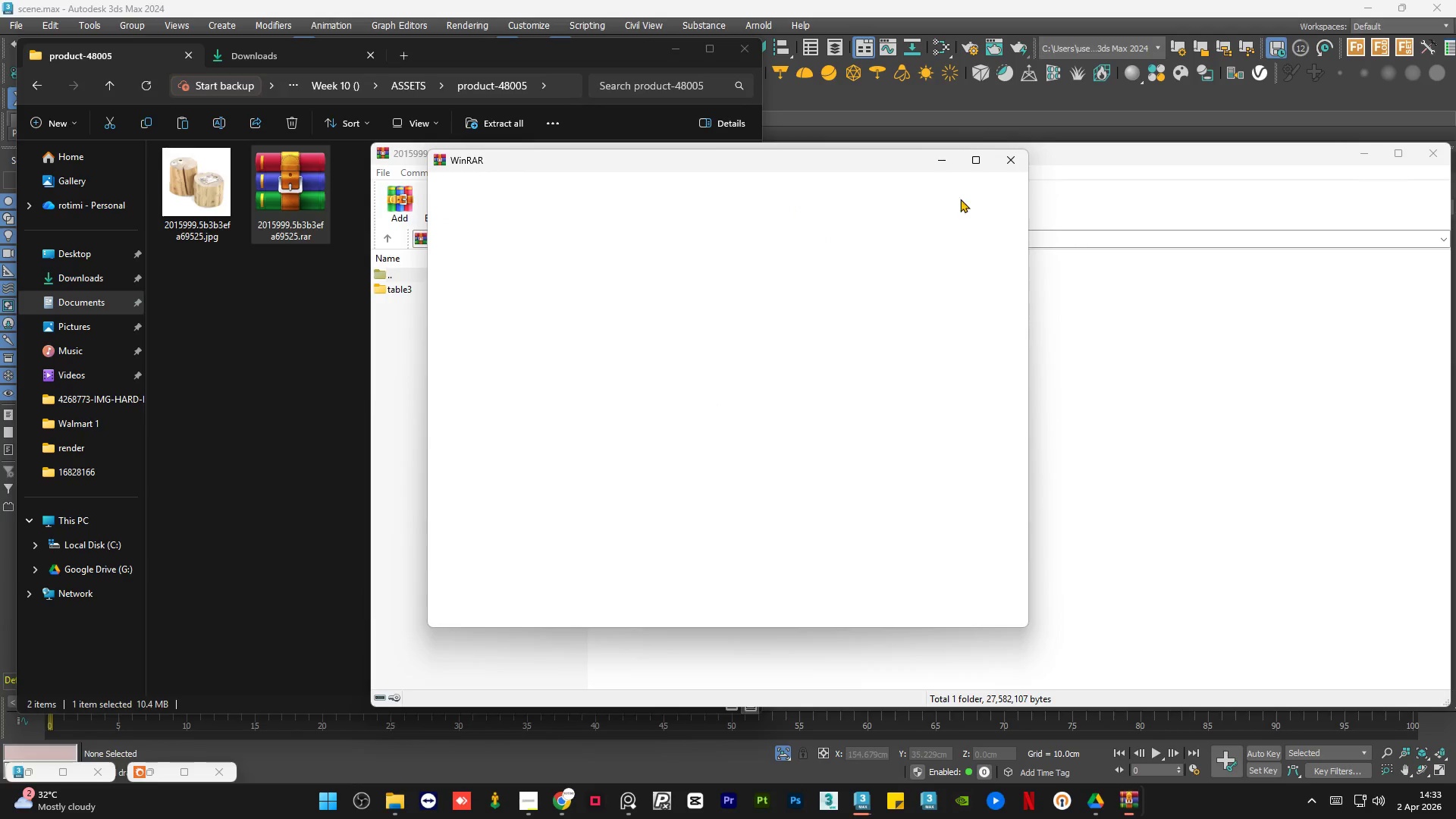 
left_click([1005, 165])
 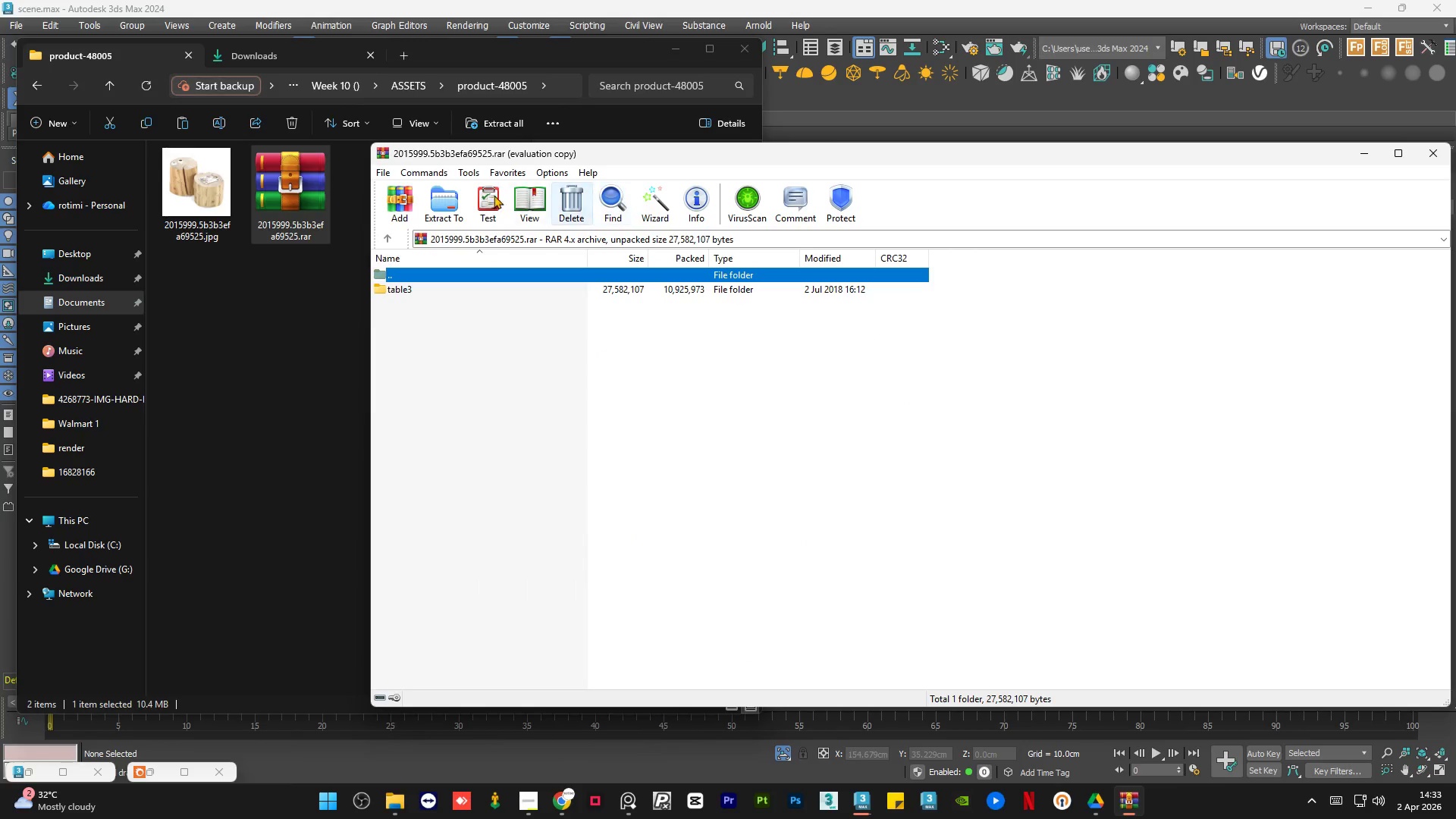 
left_click([450, 195])
 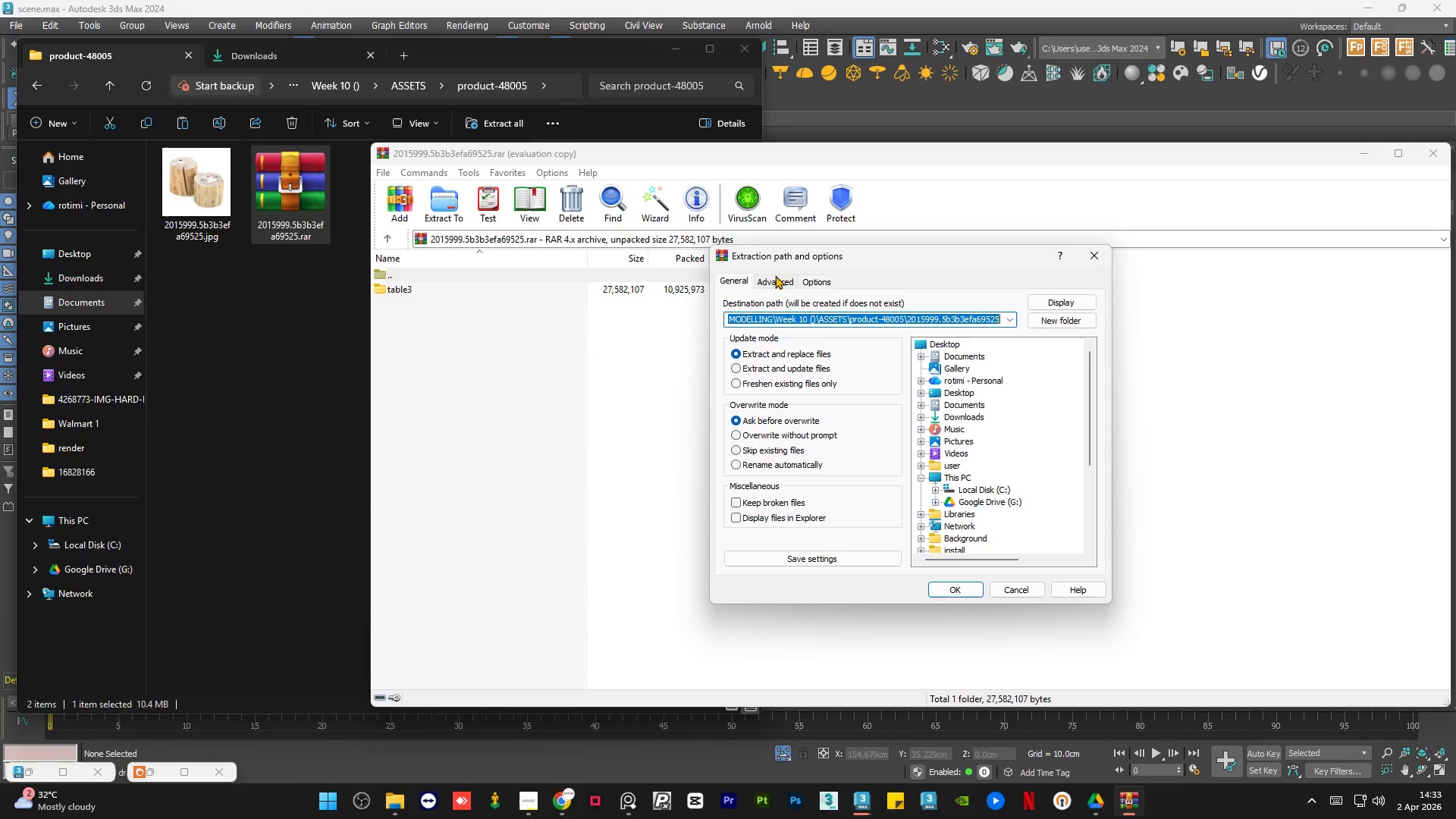 
left_click([774, 284])
 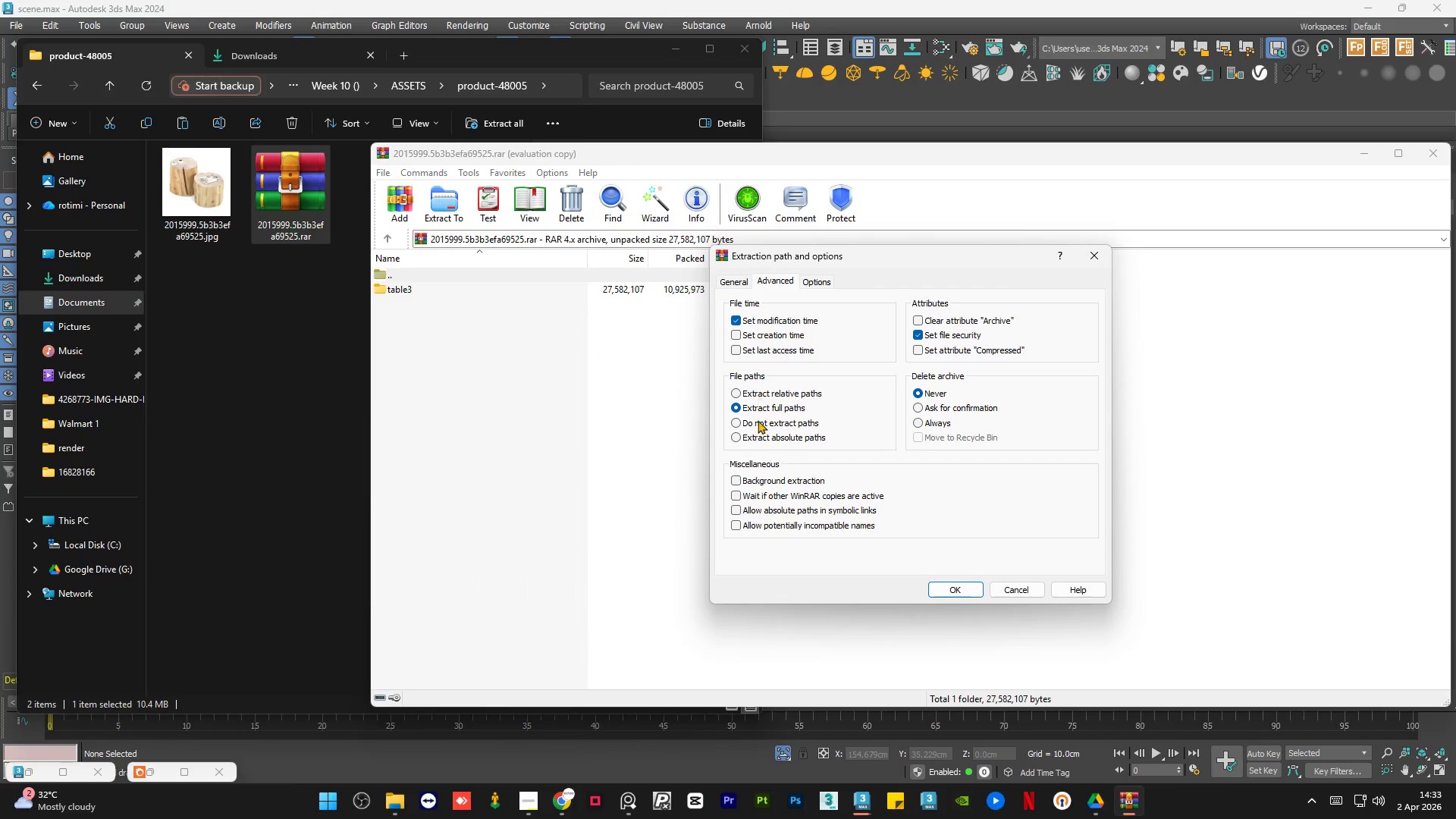 
left_click([757, 422])
 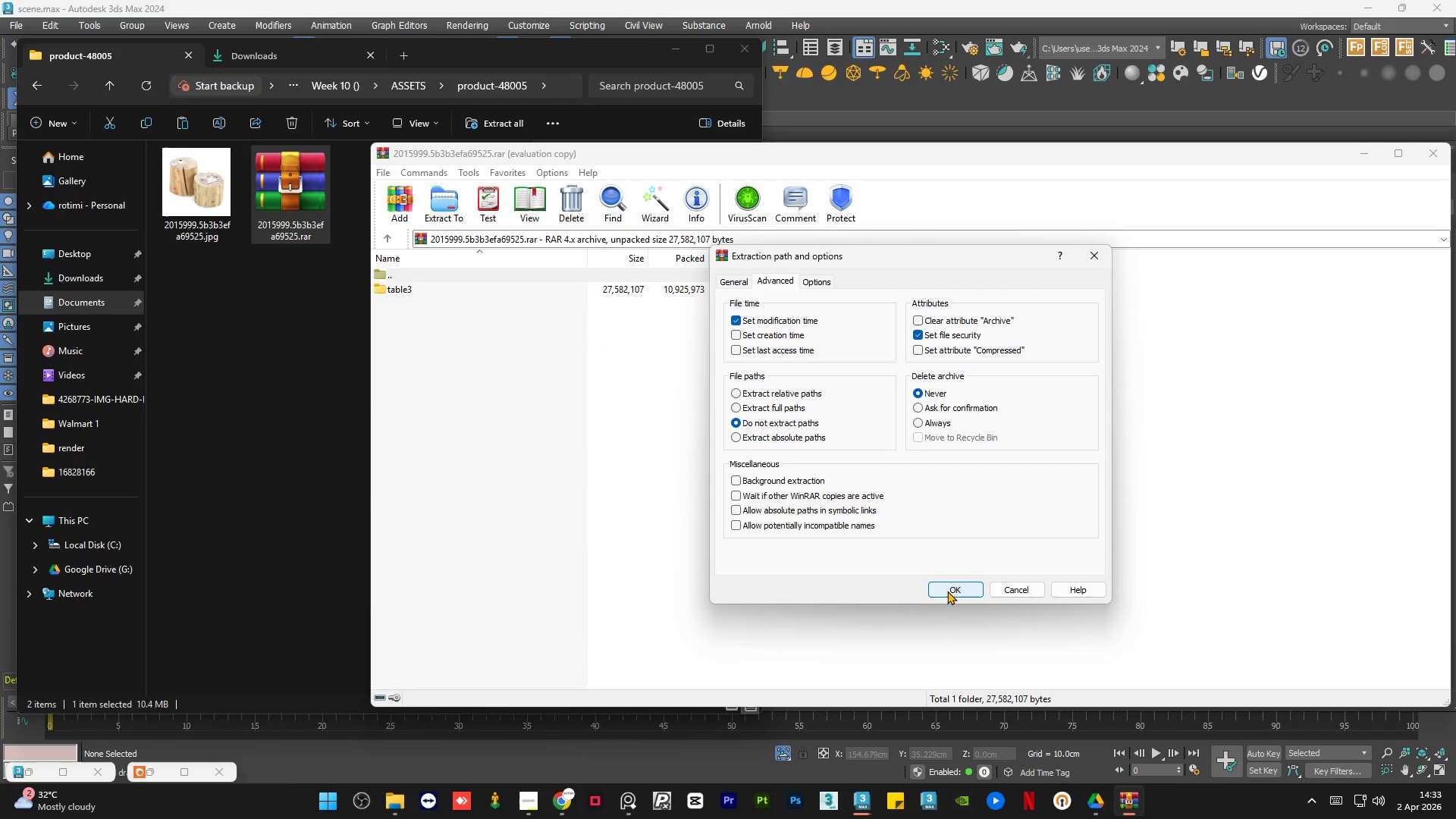 
left_click([948, 587])
 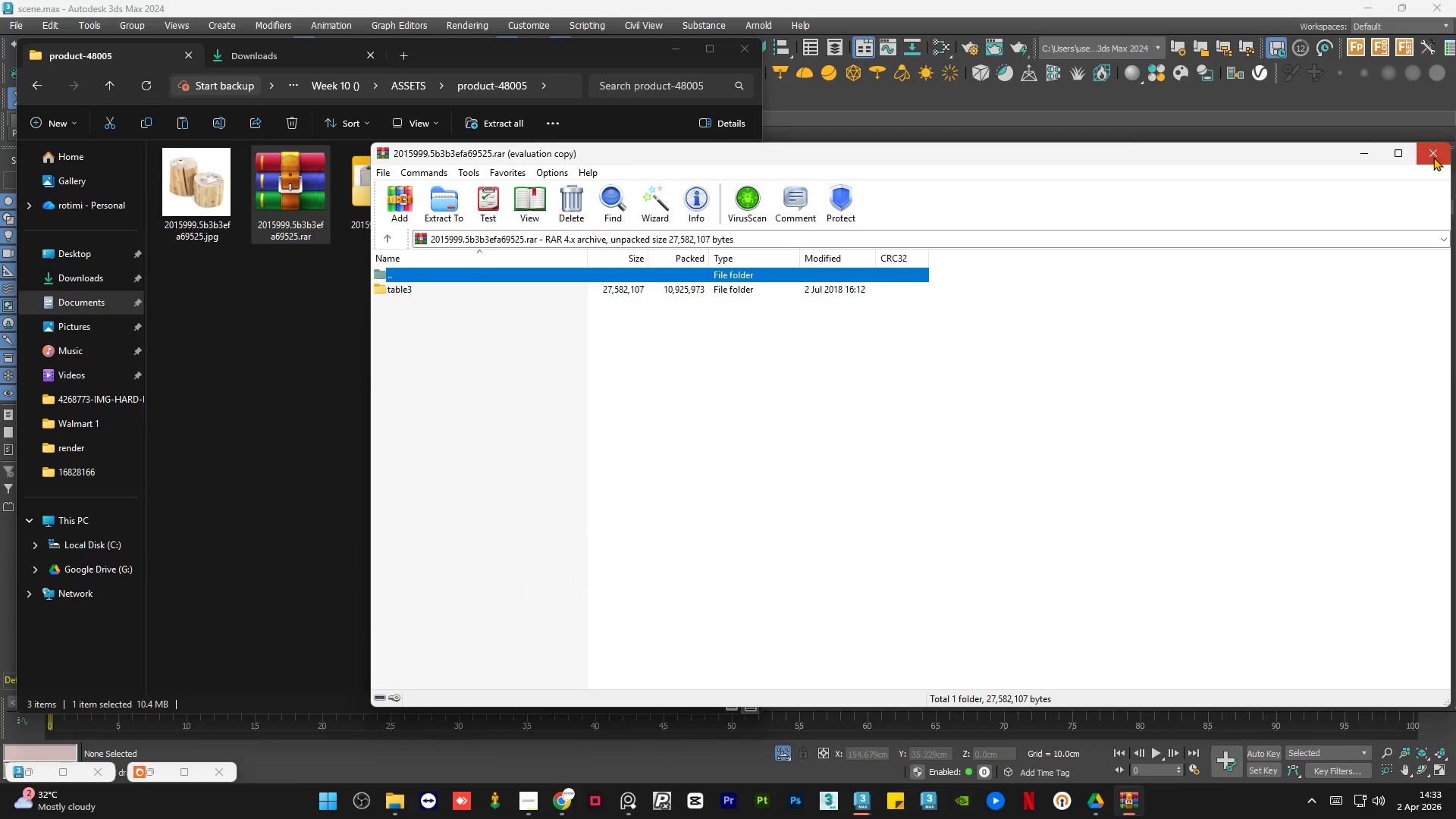 
double_click([265, 298])
 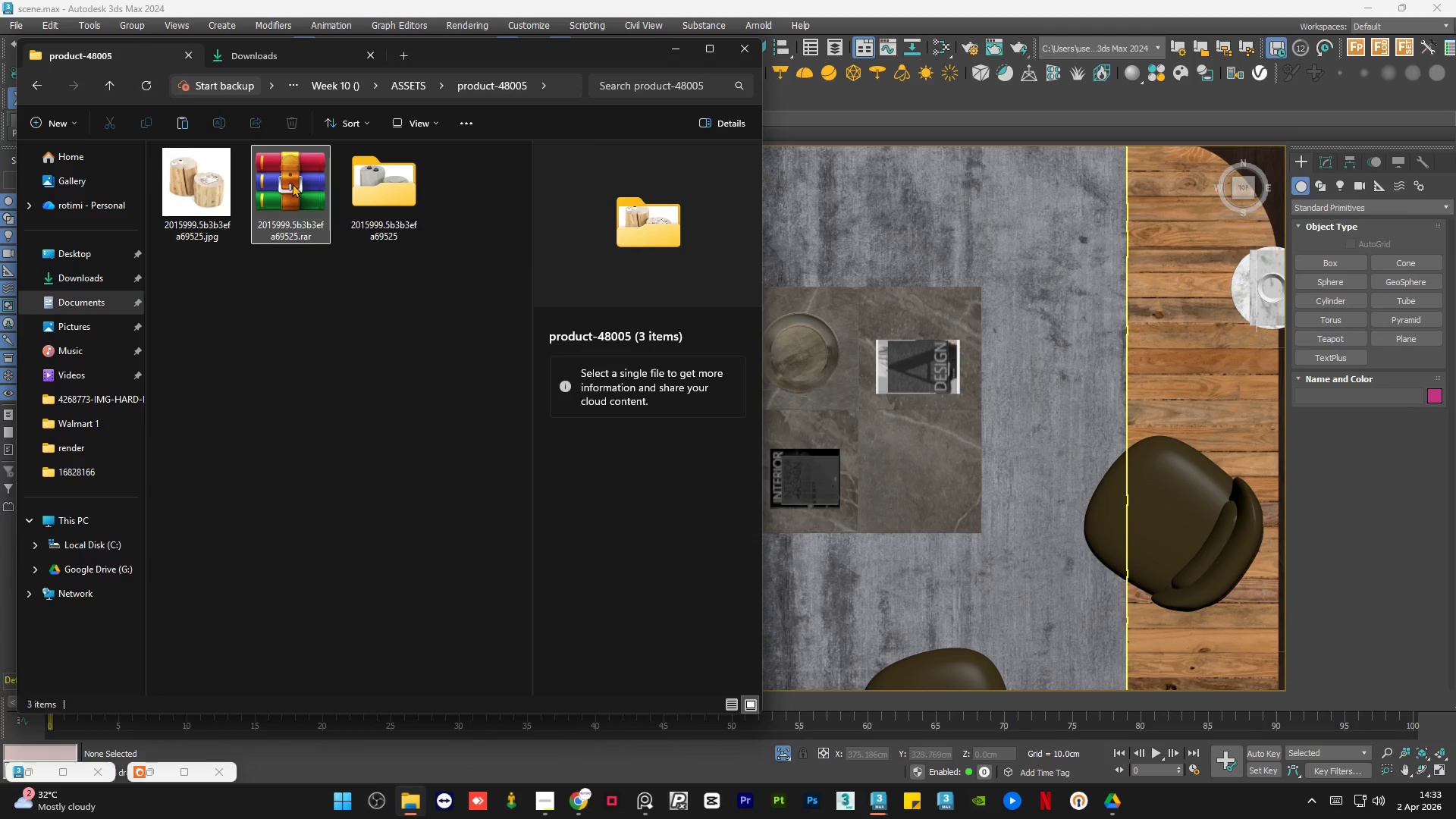 
triple_click([292, 184])
 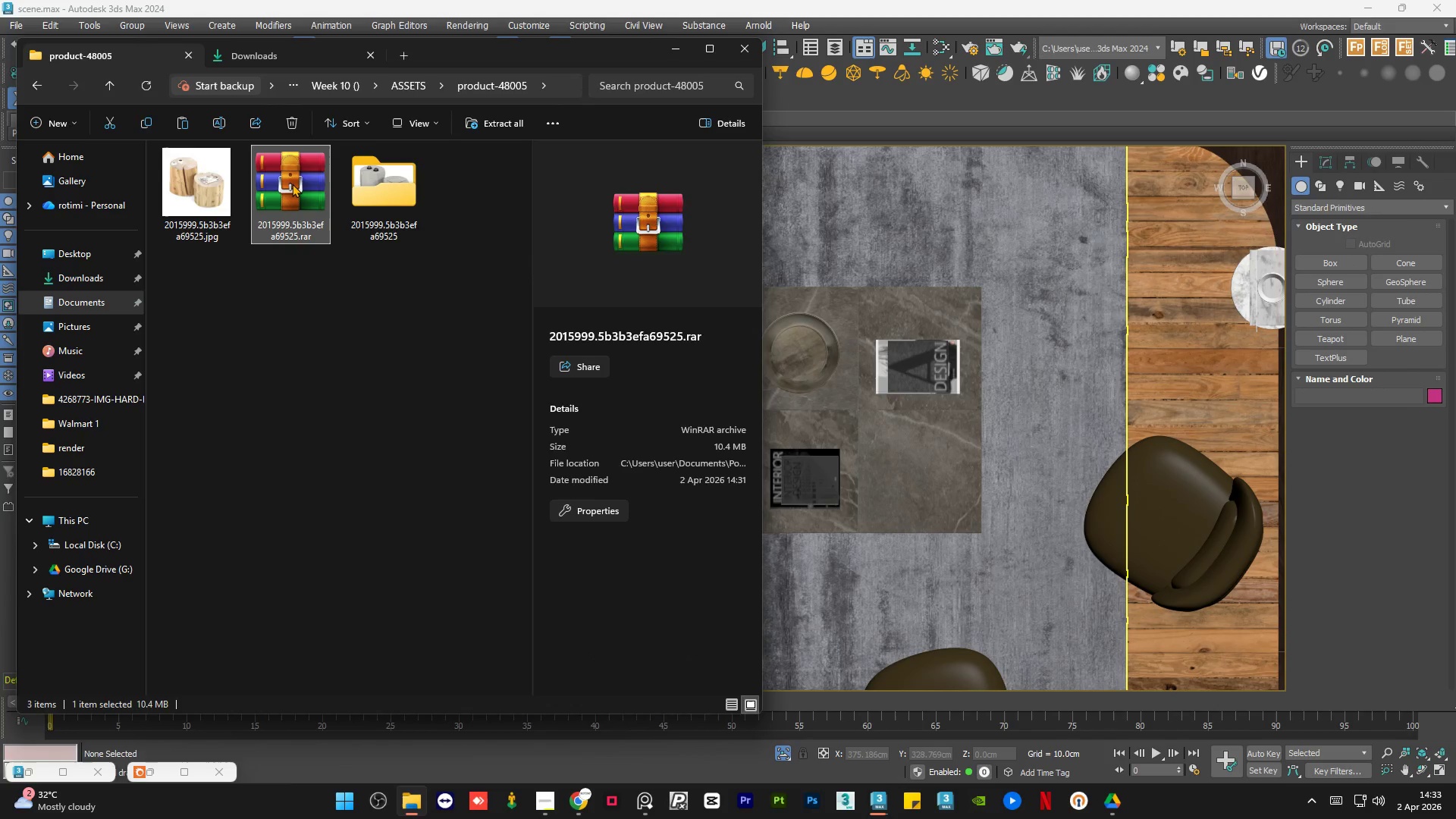 
key(Delete)
 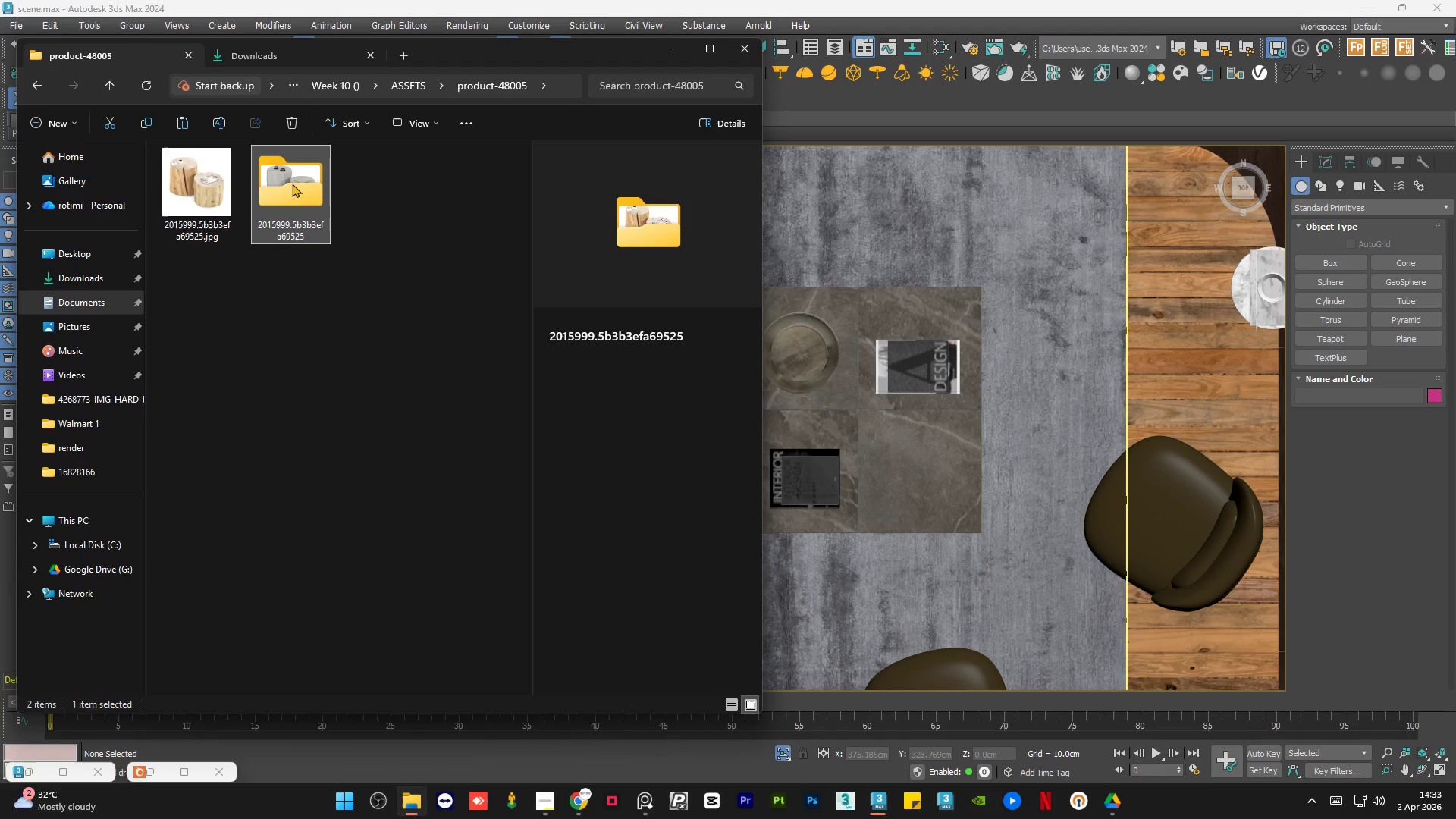 
double_click([292, 184])
 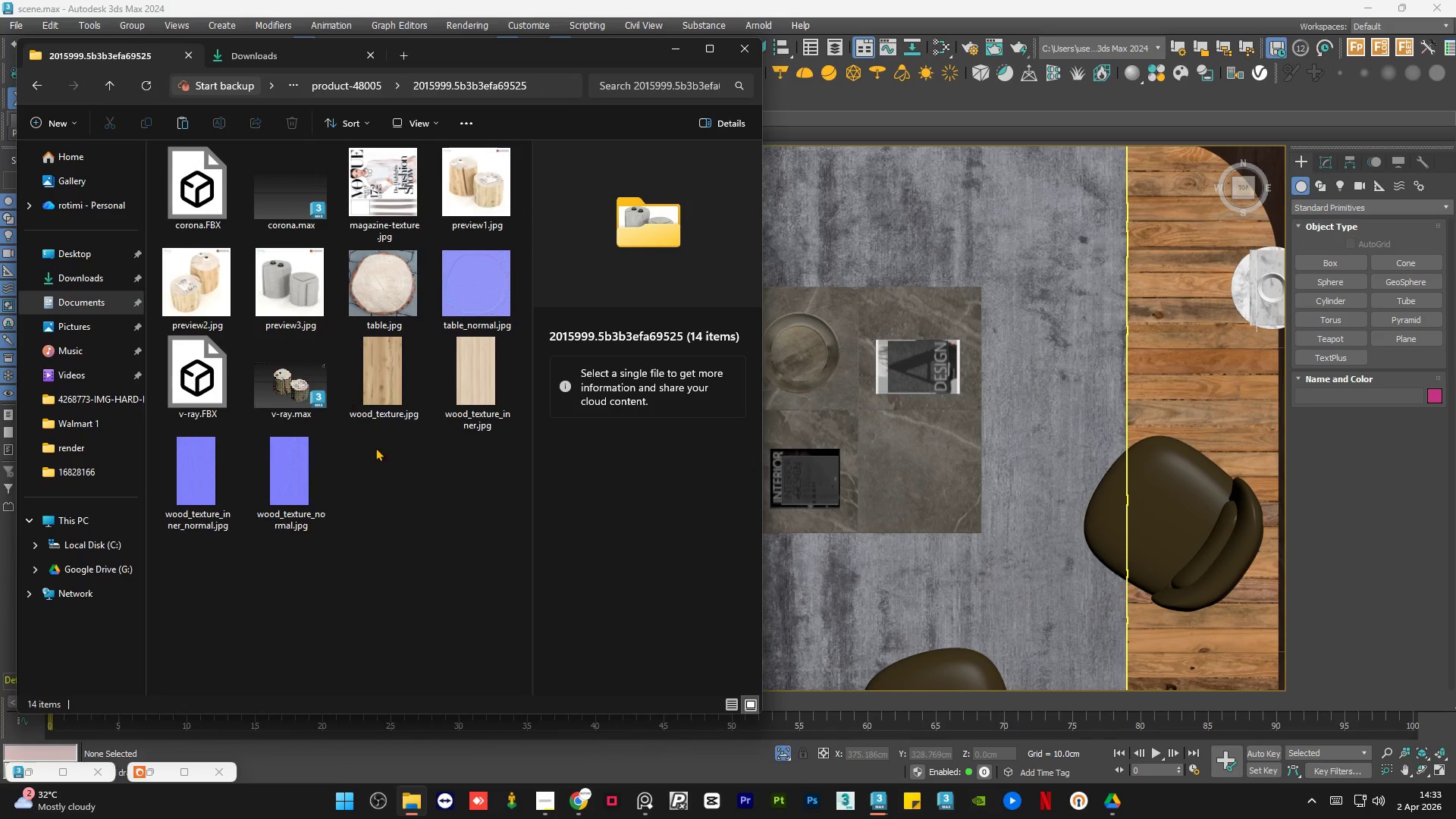 
left_click([394, 484])
 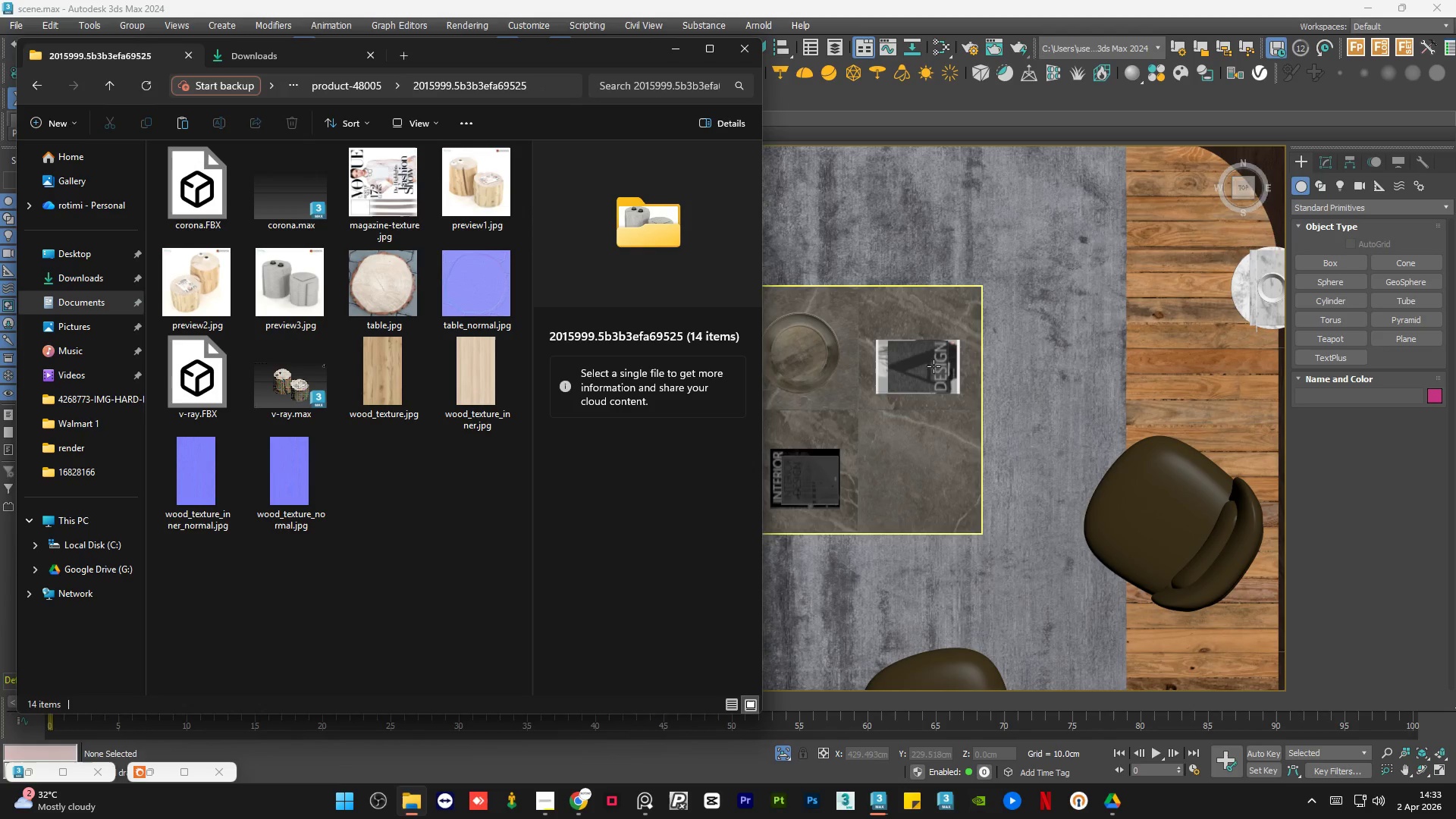 
scroll: coordinate [965, 348], scroll_direction: down, amount: 2.0
 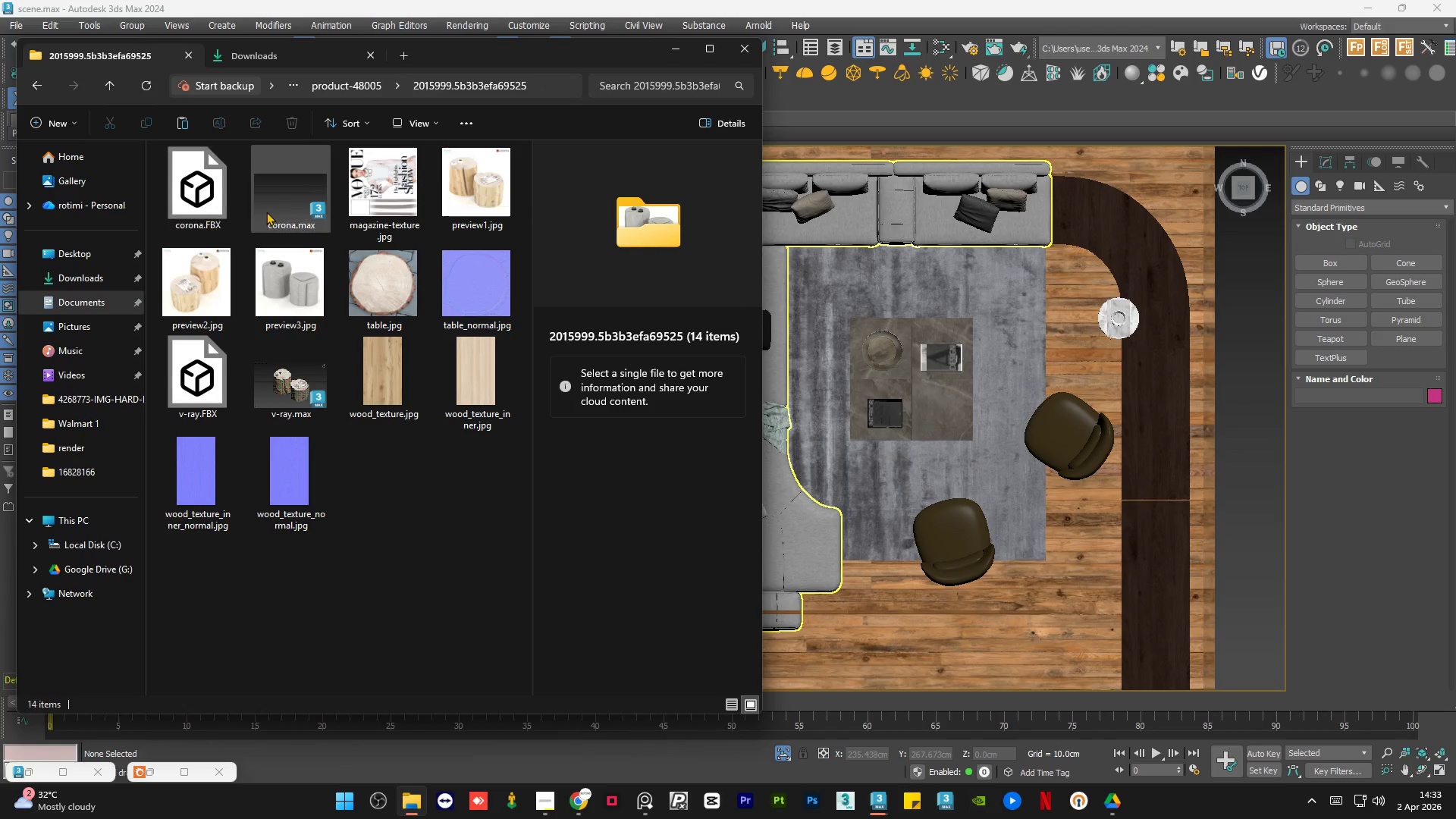 
left_click([270, 209])
 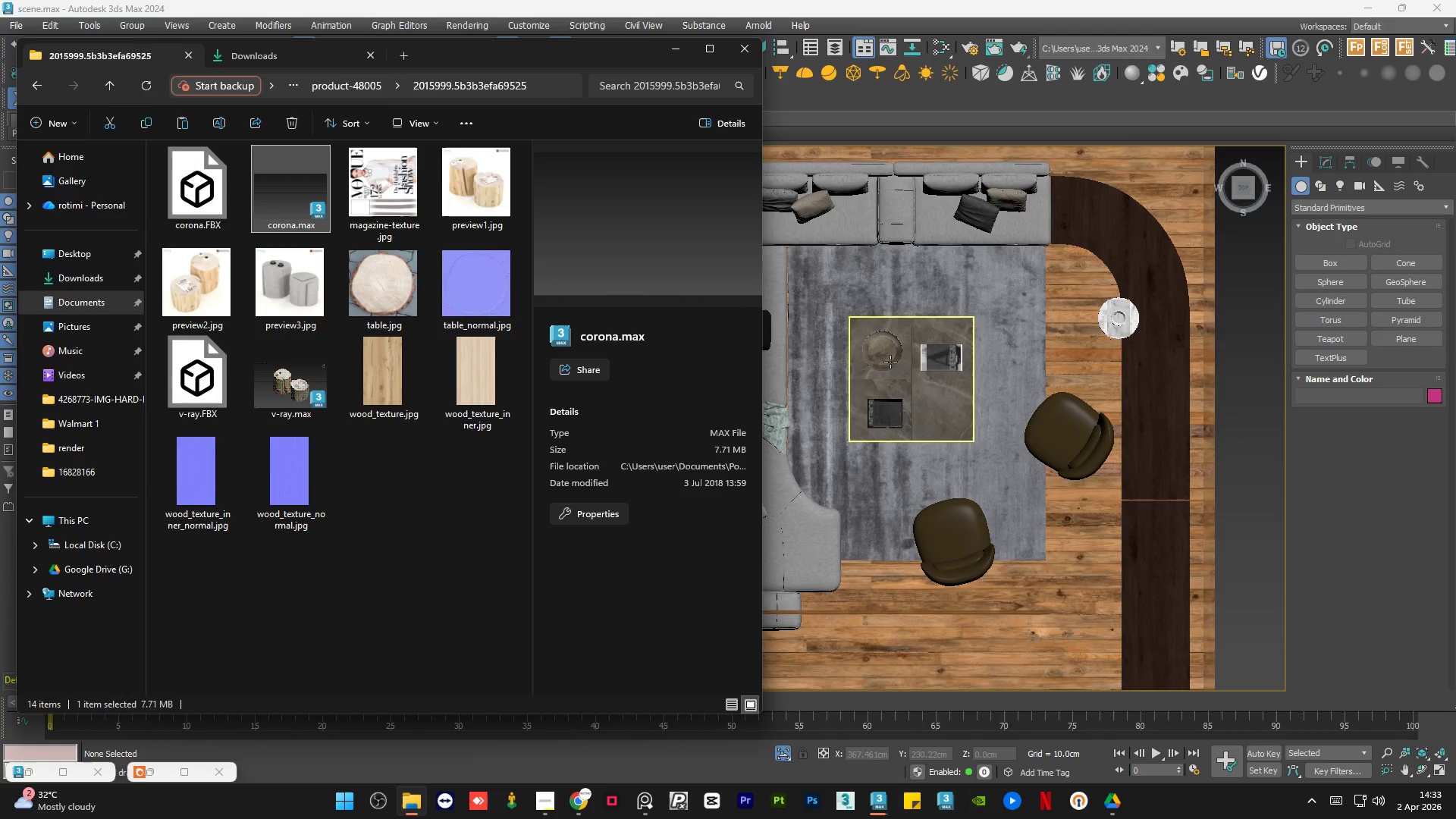 
scroll: coordinate [928, 378], scroll_direction: down, amount: 3.0
 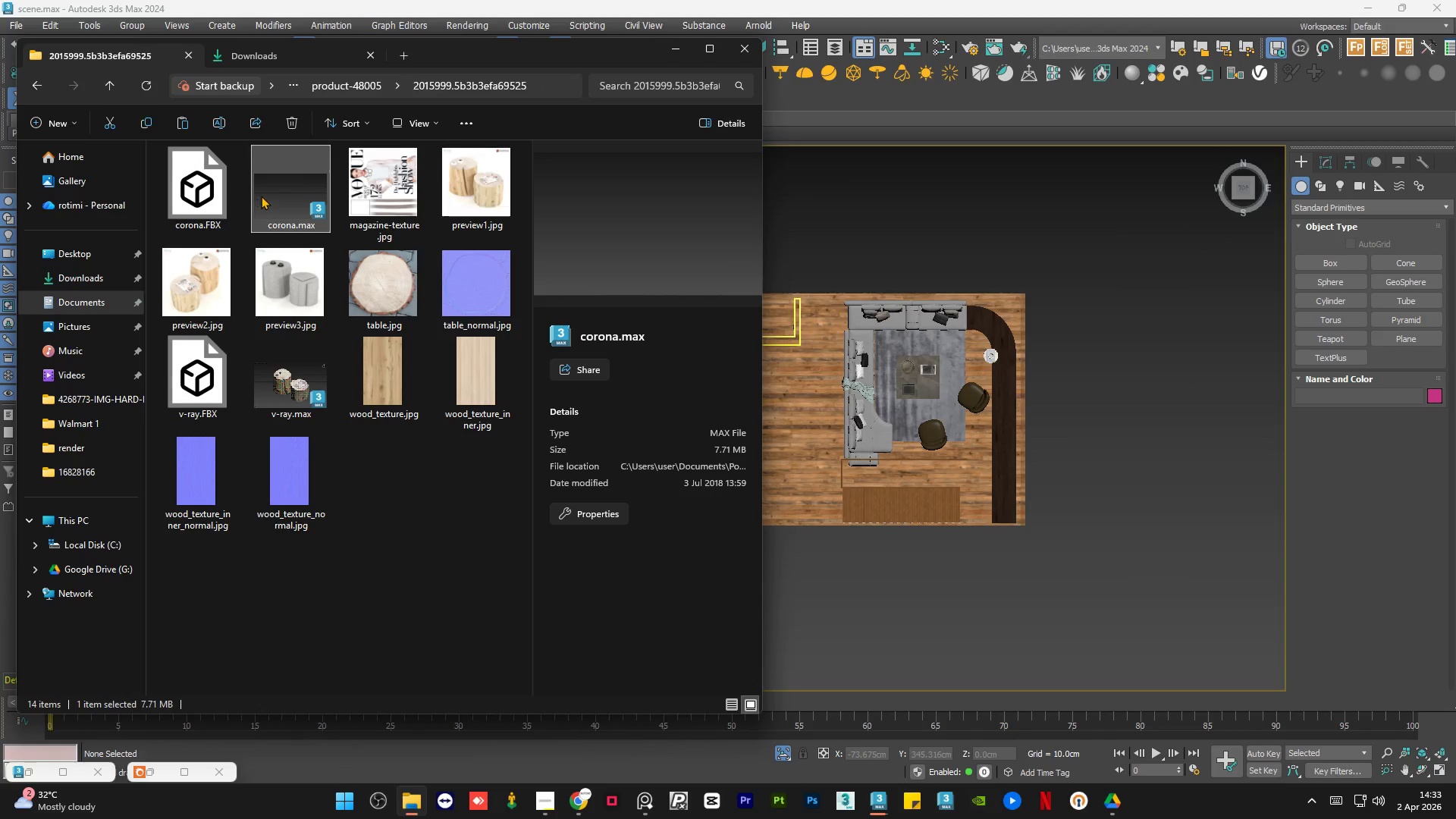 
left_click_drag(start_coordinate=[262, 195], to_coordinate=[915, 388])
 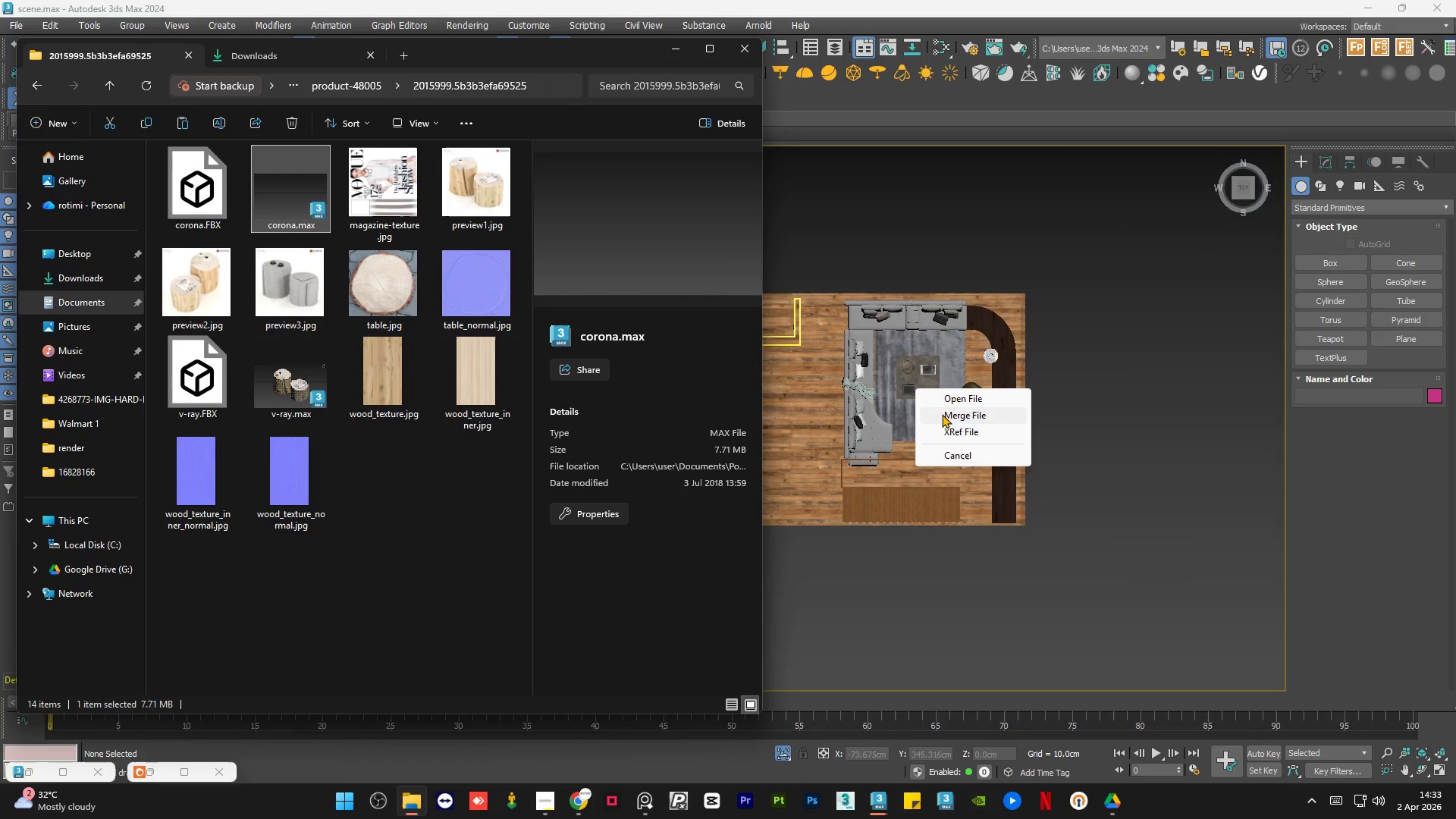 
left_click([943, 414])
 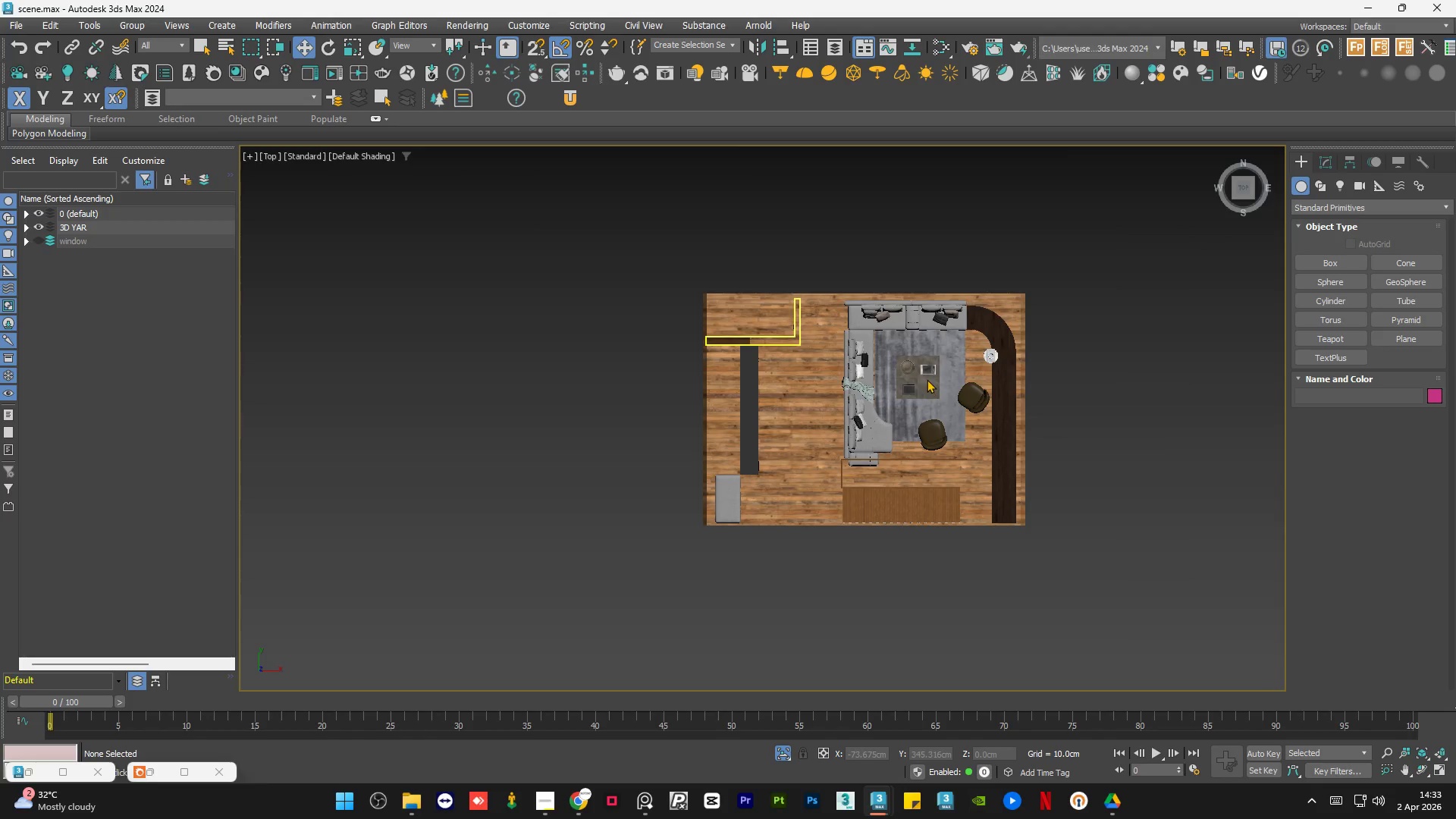 
scroll: coordinate [926, 378], scroll_direction: up, amount: 3.0
 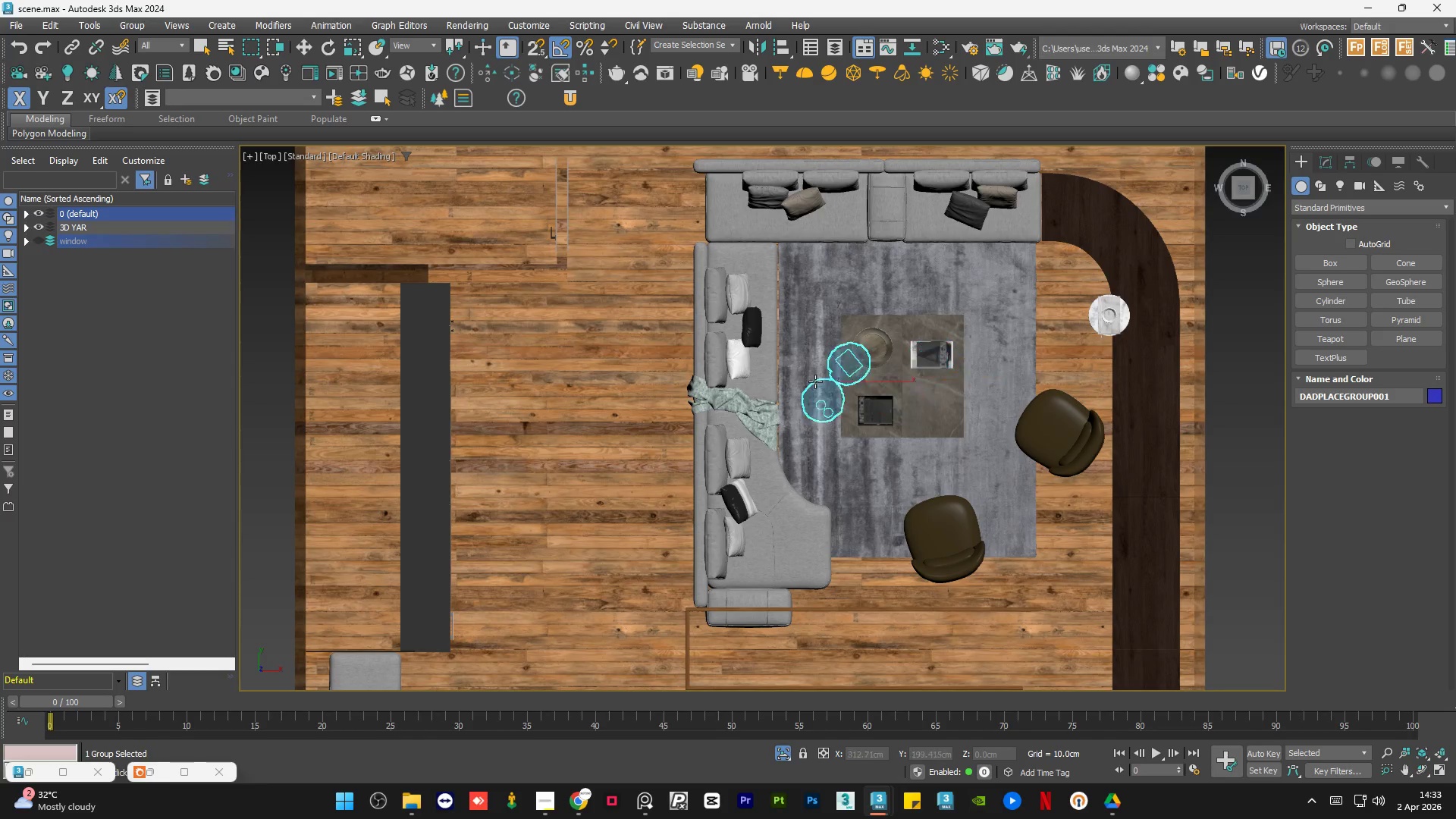 
scroll: coordinate [799, 381], scroll_direction: down, amount: 2.0
 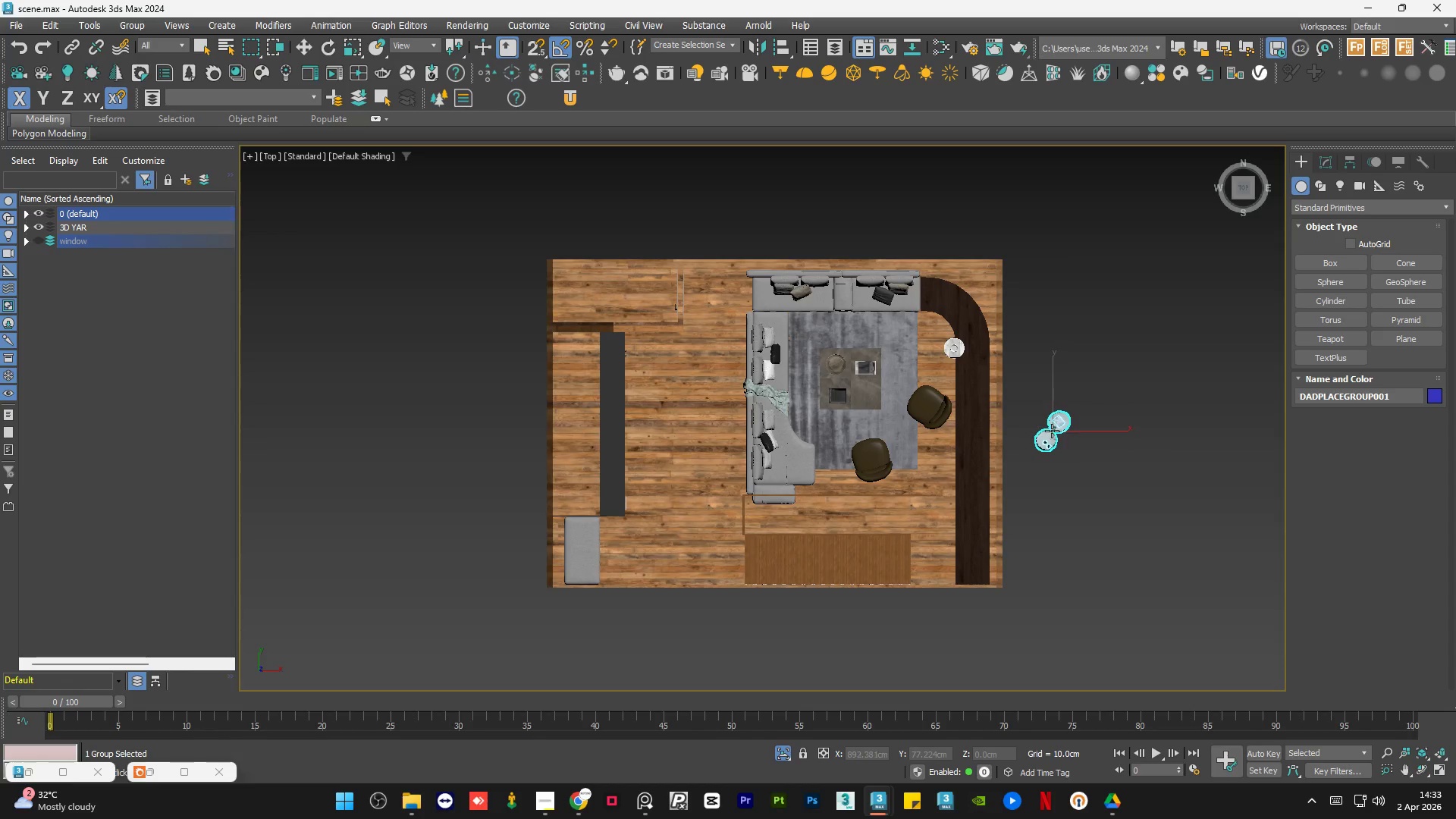 
double_click([1090, 456])
 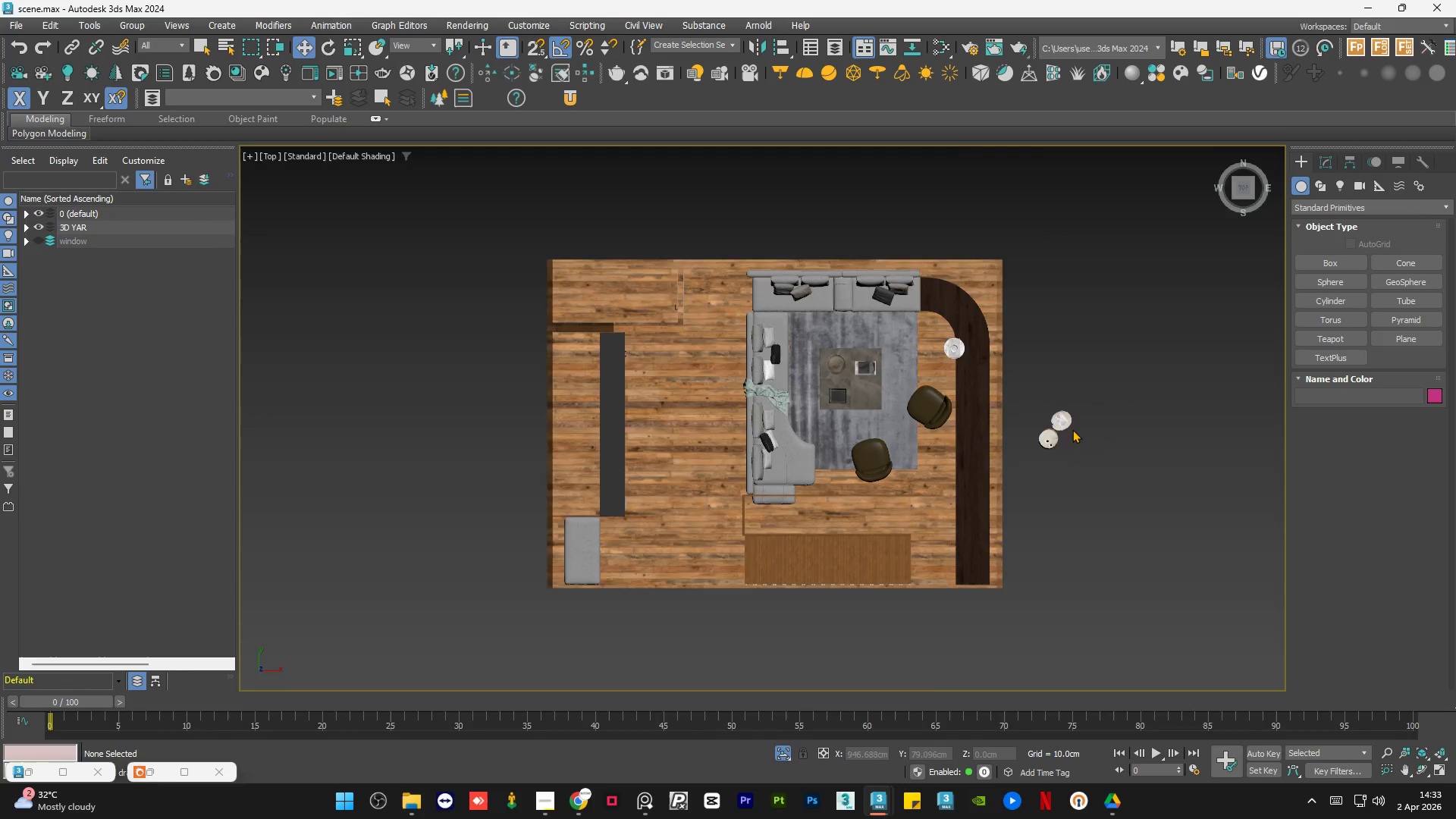 
scroll: coordinate [1053, 403], scroll_direction: up, amount: 6.0
 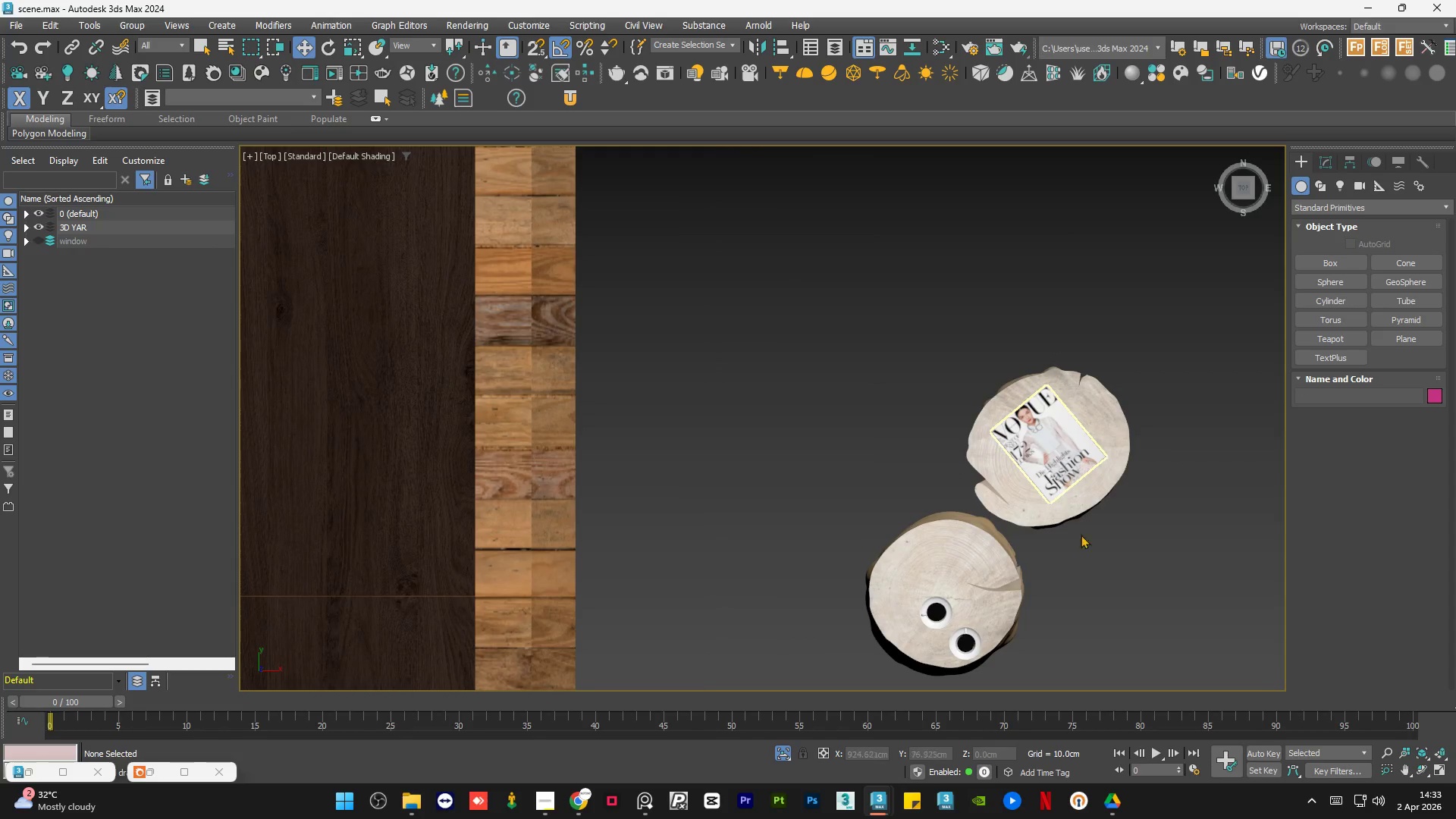 
left_click([1091, 548])
 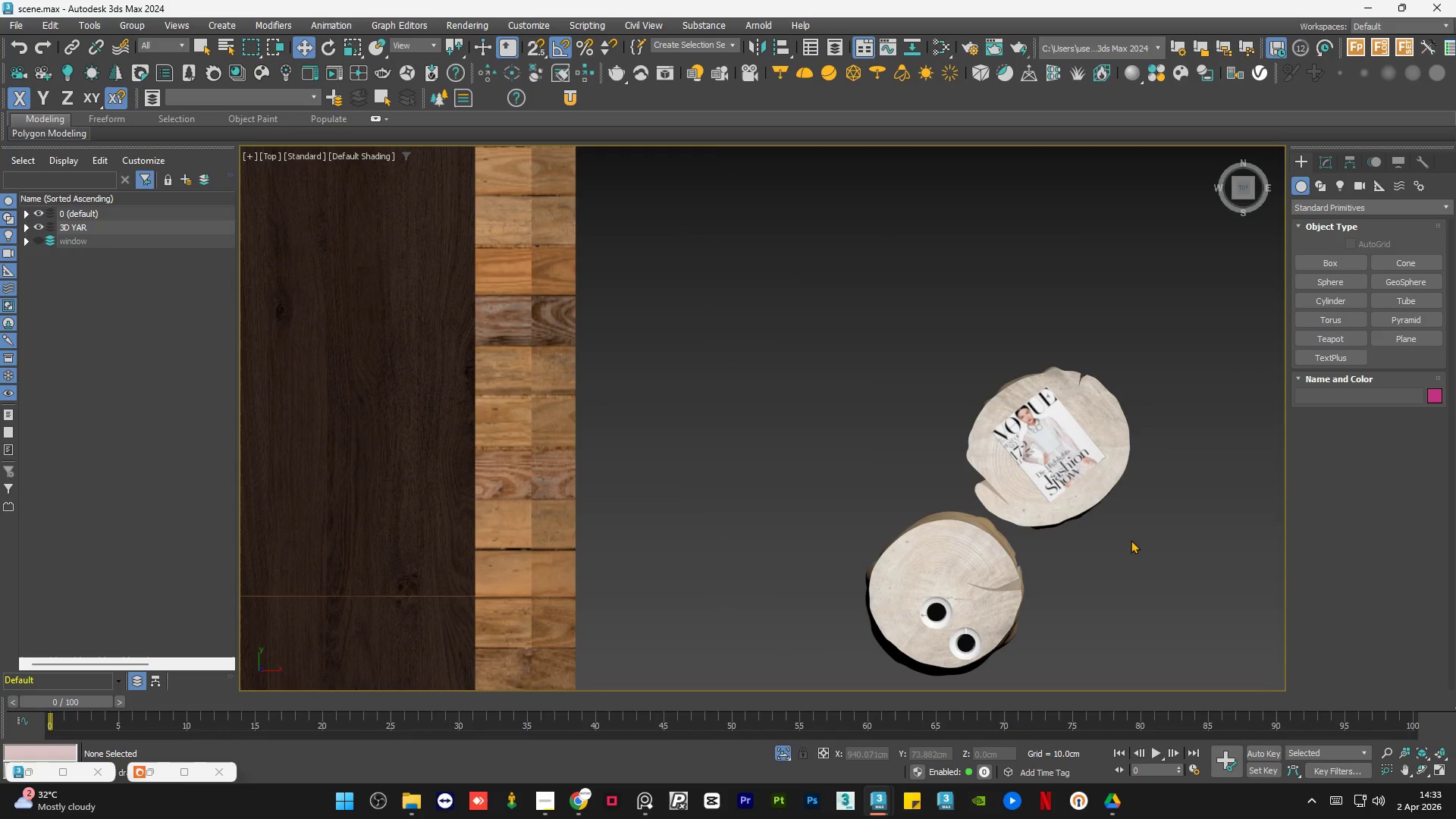 
left_click_drag(start_coordinate=[1132, 539], to_coordinate=[1030, 353])
 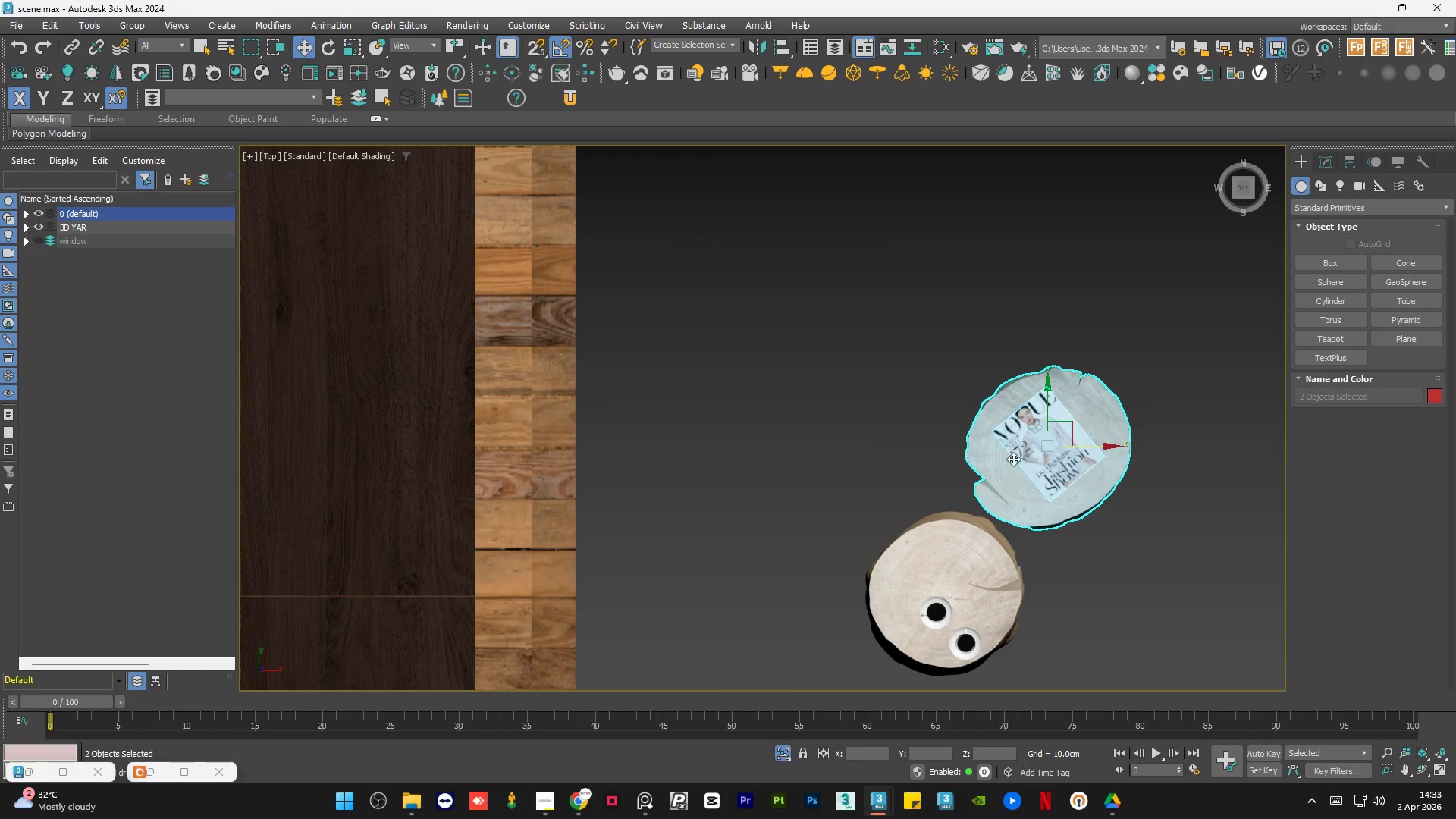 
hold_key(key=AltLeft, duration=1.5)
 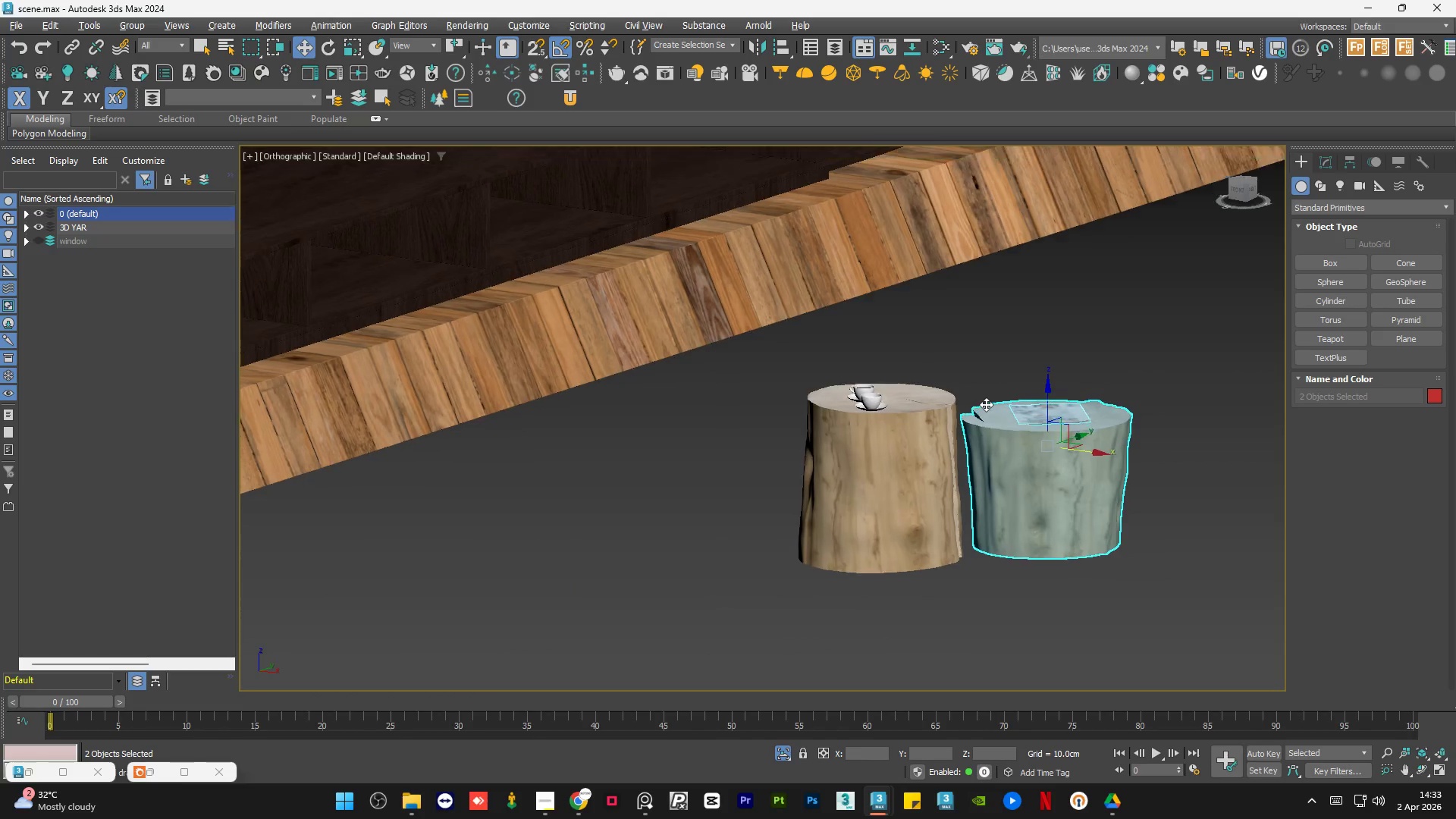 
hold_key(key=AltLeft, duration=1.52)
 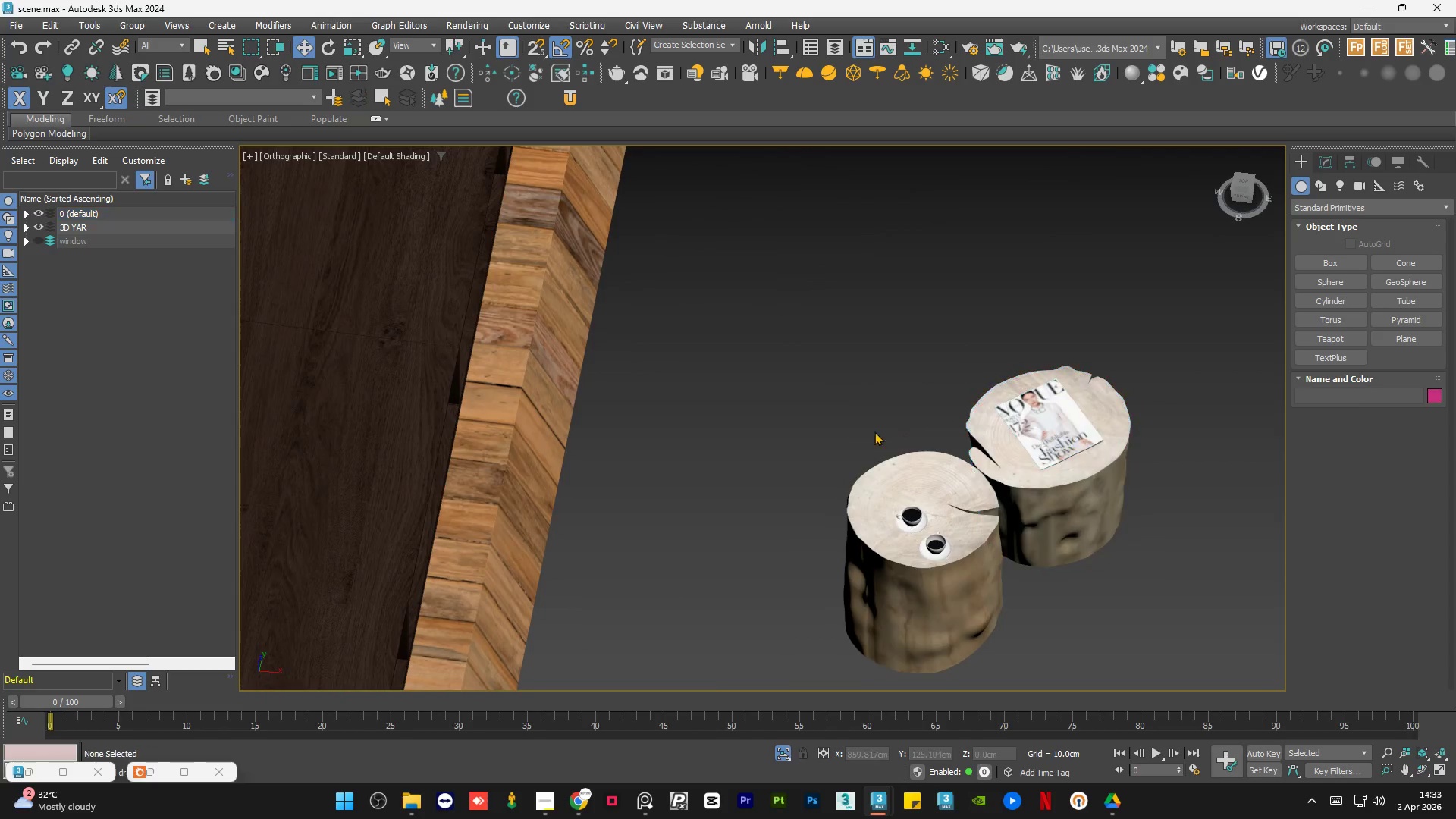 
key(Alt+AltLeft)
 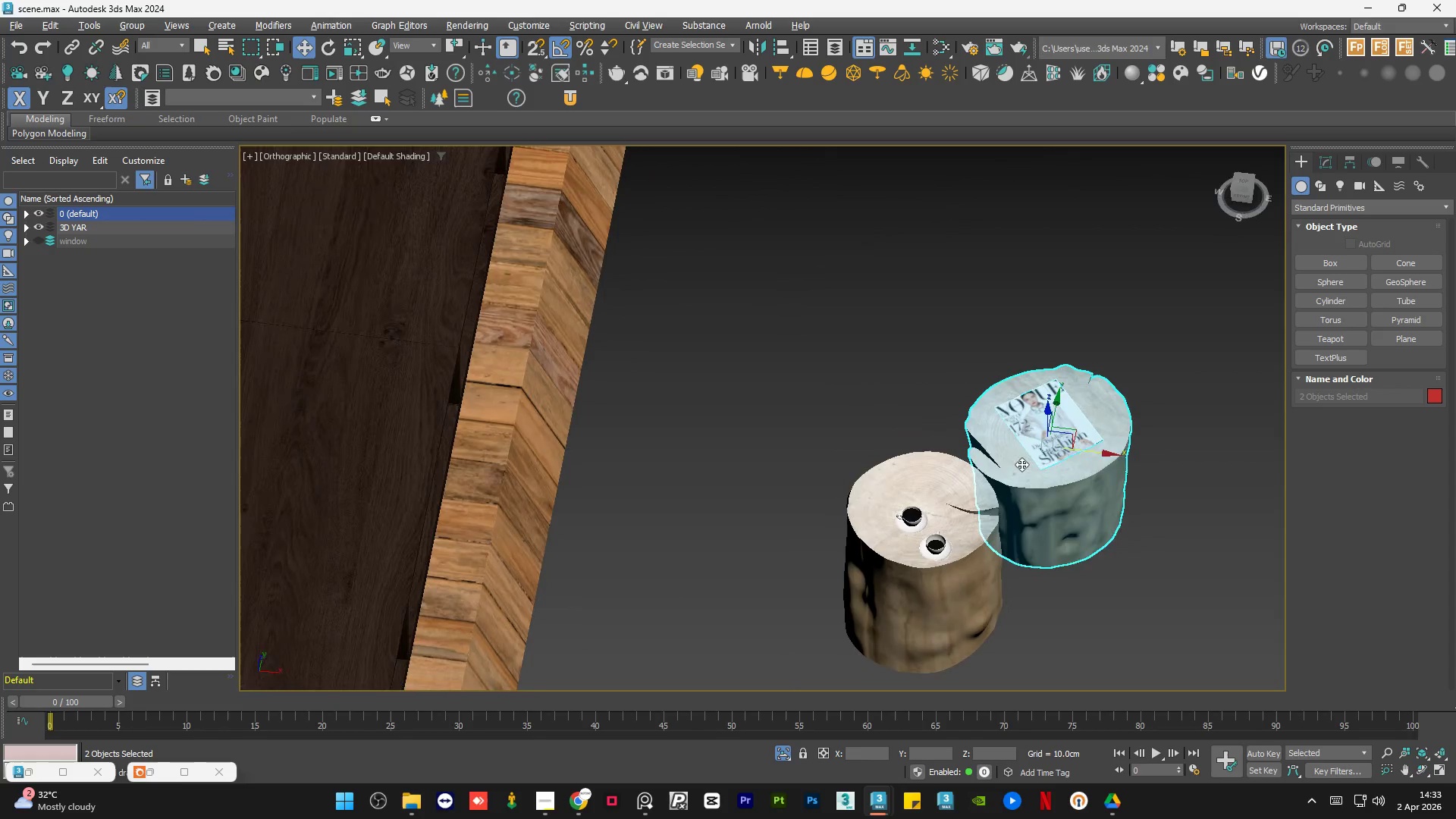 
key(Alt+AltLeft)
 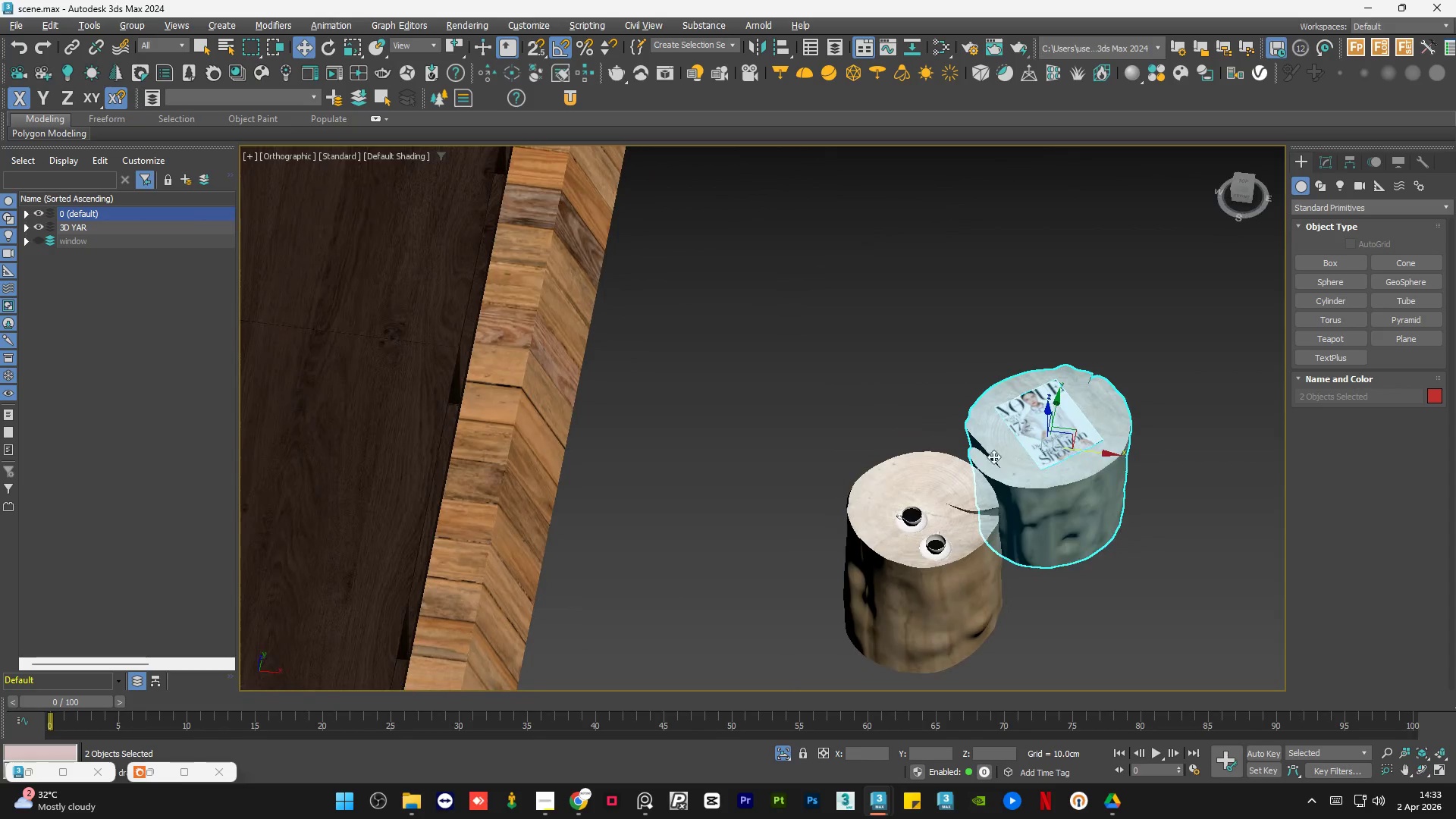 
key(Alt+AltLeft)
 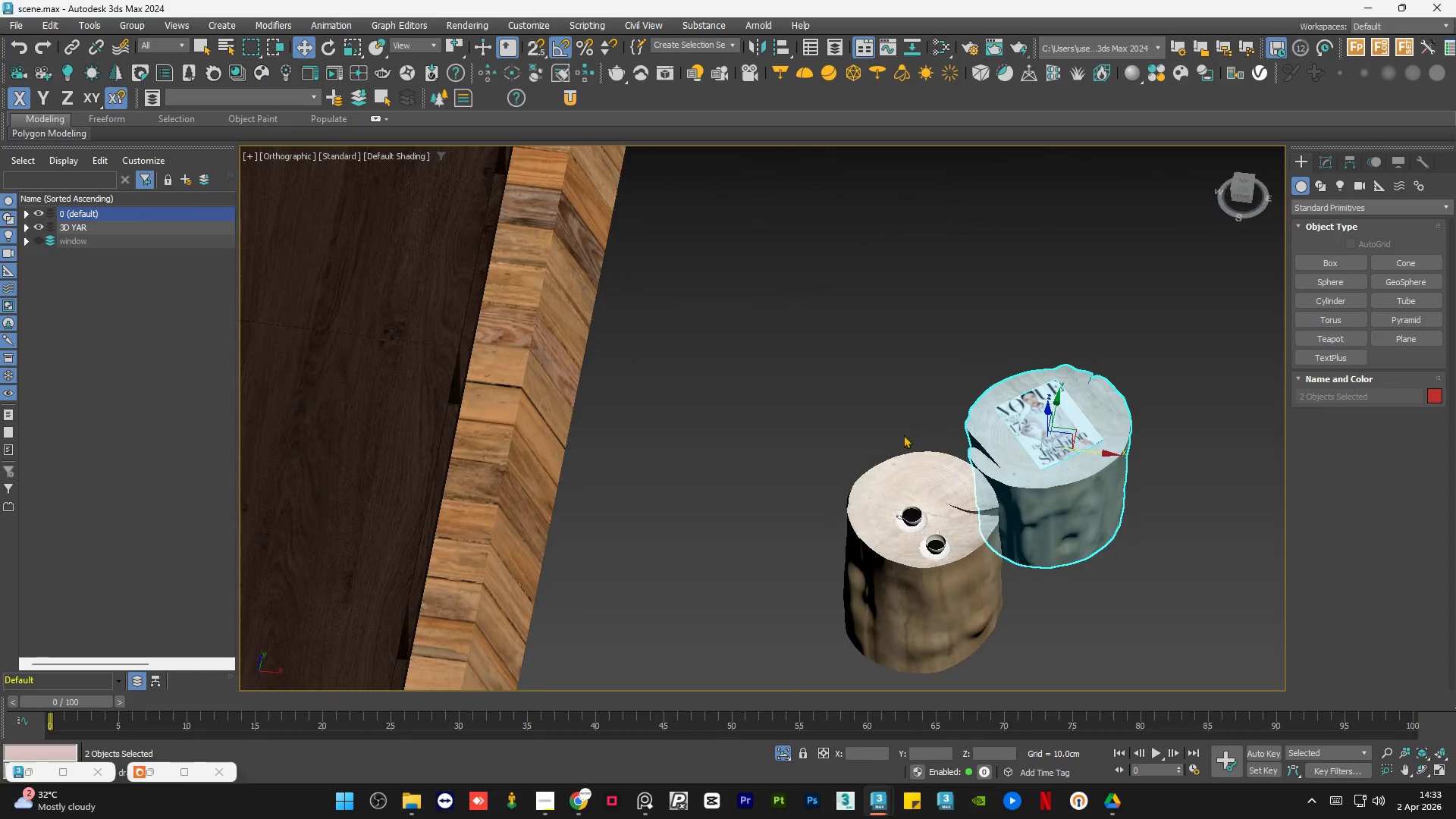 
hold_key(key=AltLeft, duration=5.49)
left_click_drag(start_coordinate=[858, 418], to_coordinate=[924, 654])
 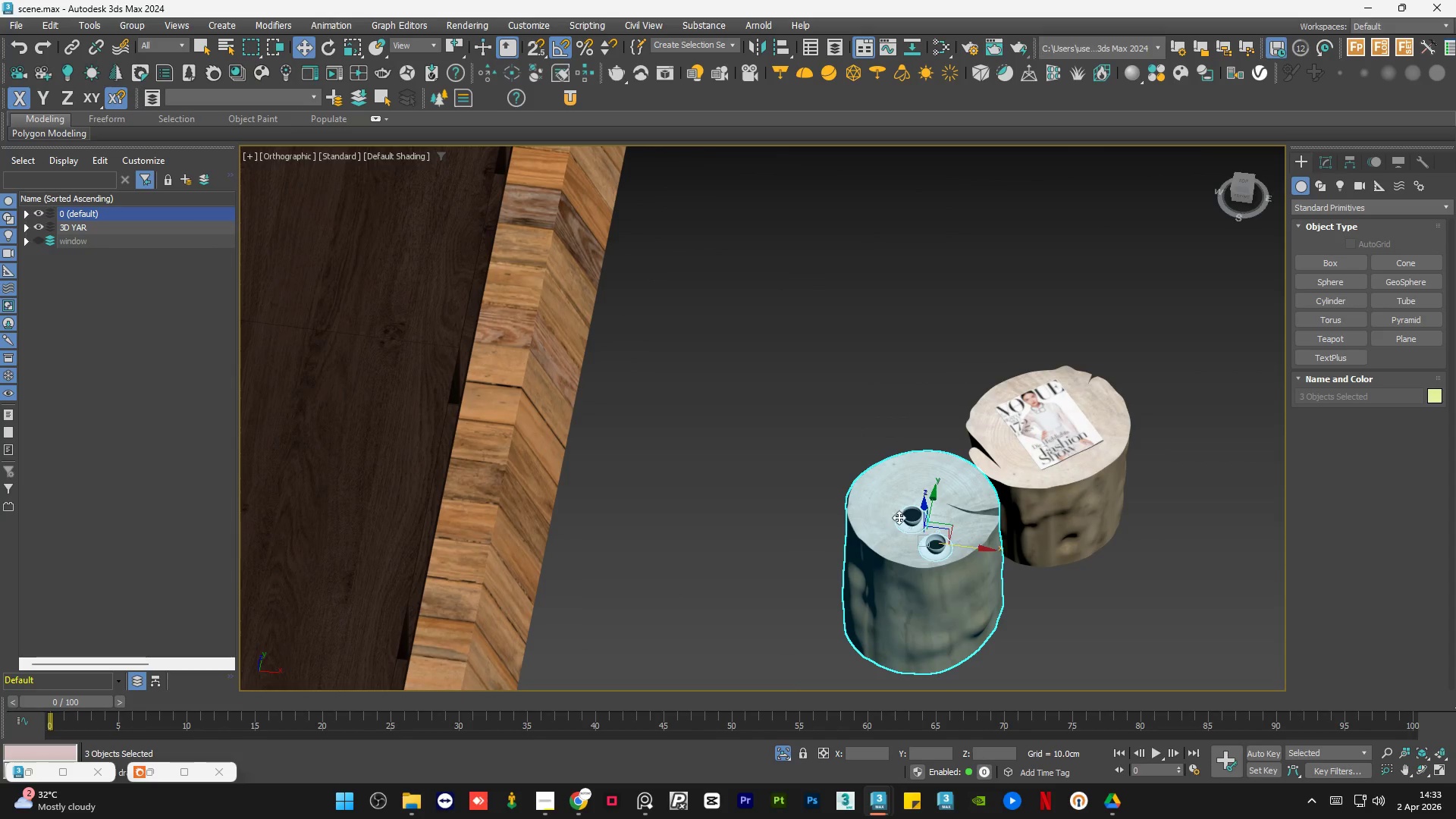 
left_click([819, 452])
 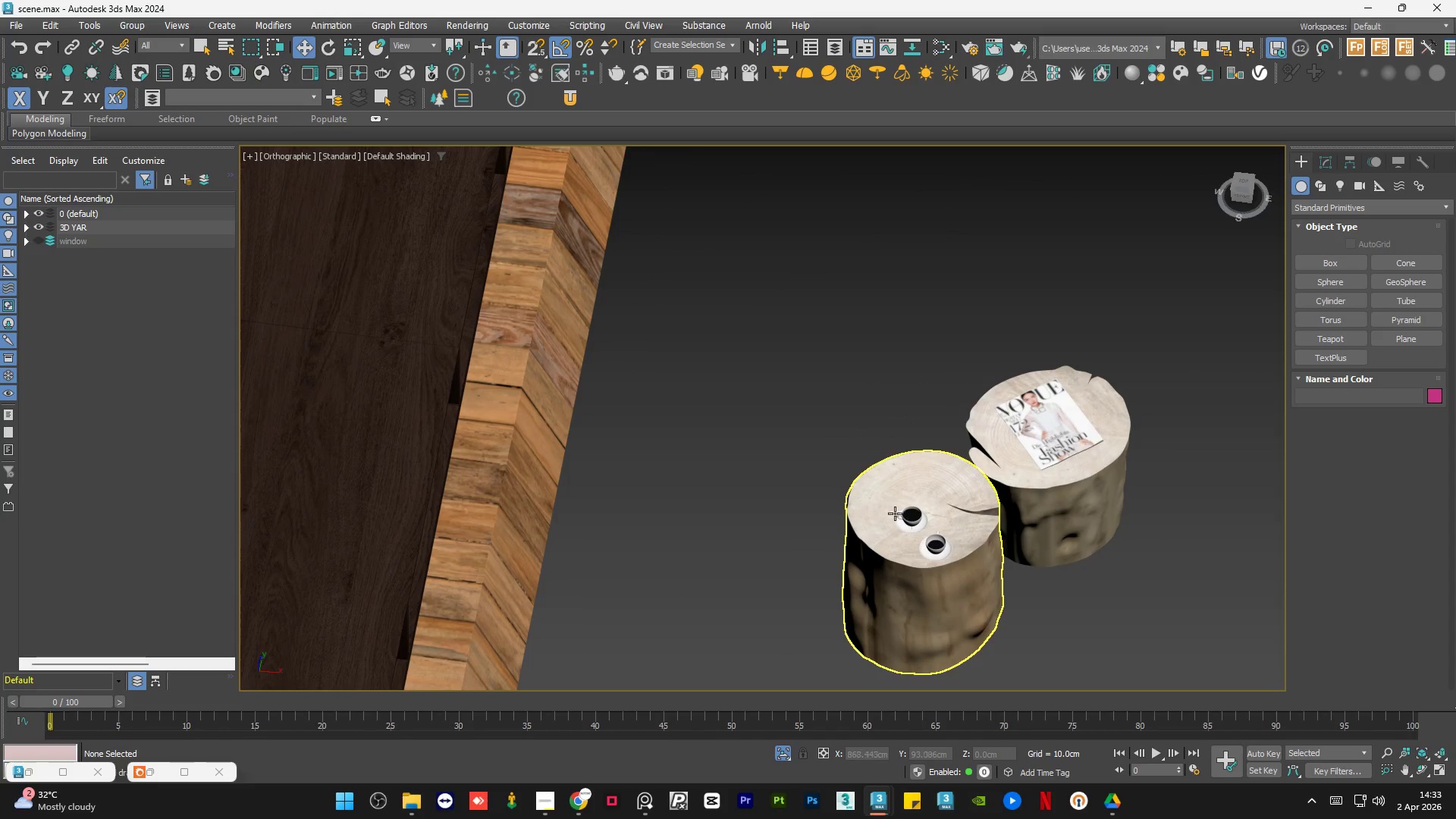 
left_click([901, 516])
 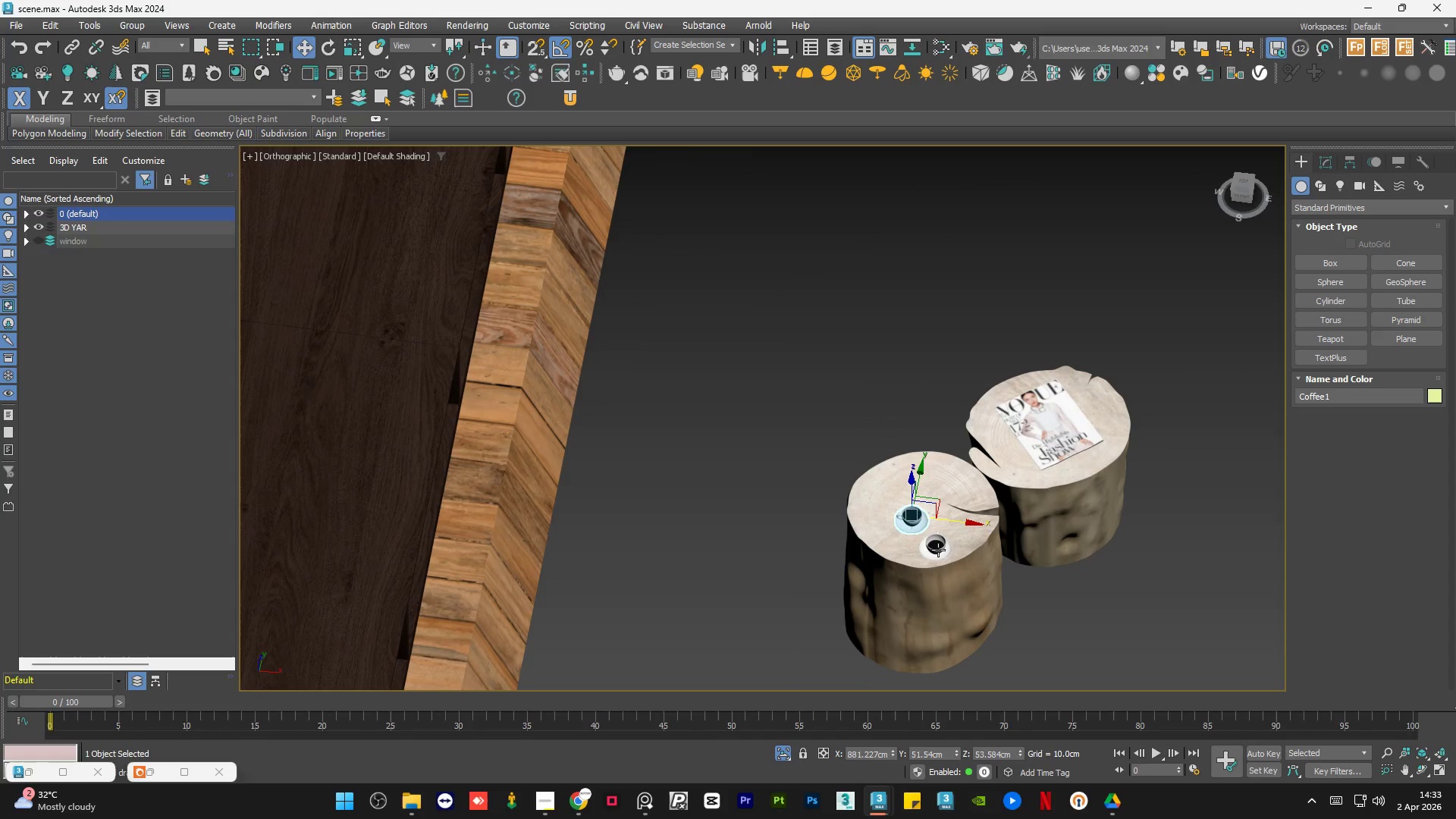 
hold_key(key=ControlLeft, duration=0.41)
left_click([940, 548])
 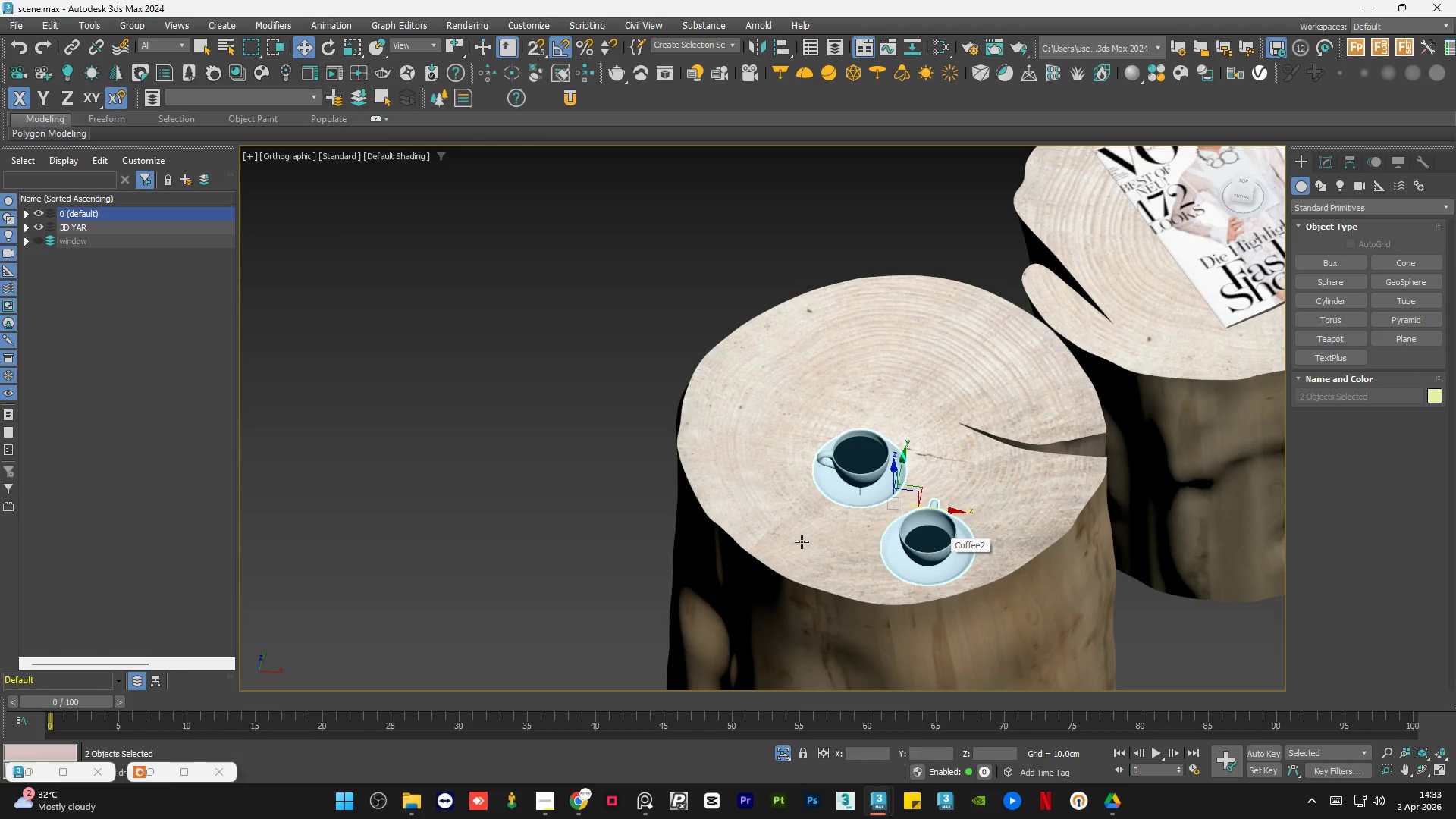 
scroll: coordinate [940, 548], scroll_direction: up, amount: 4.0
 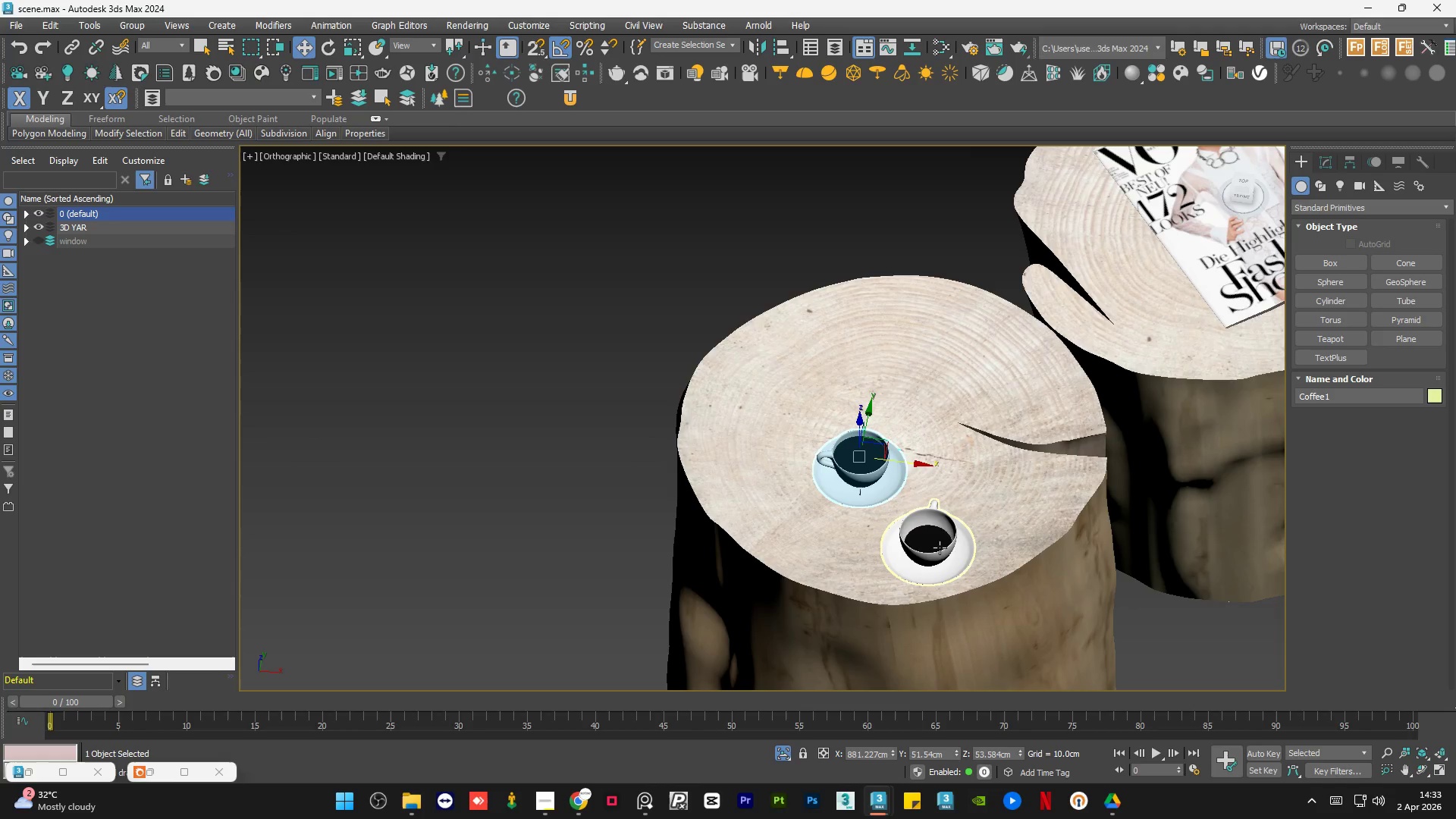 
hold_key(key=ControlLeft, duration=0.5)
left_click([802, 541])
 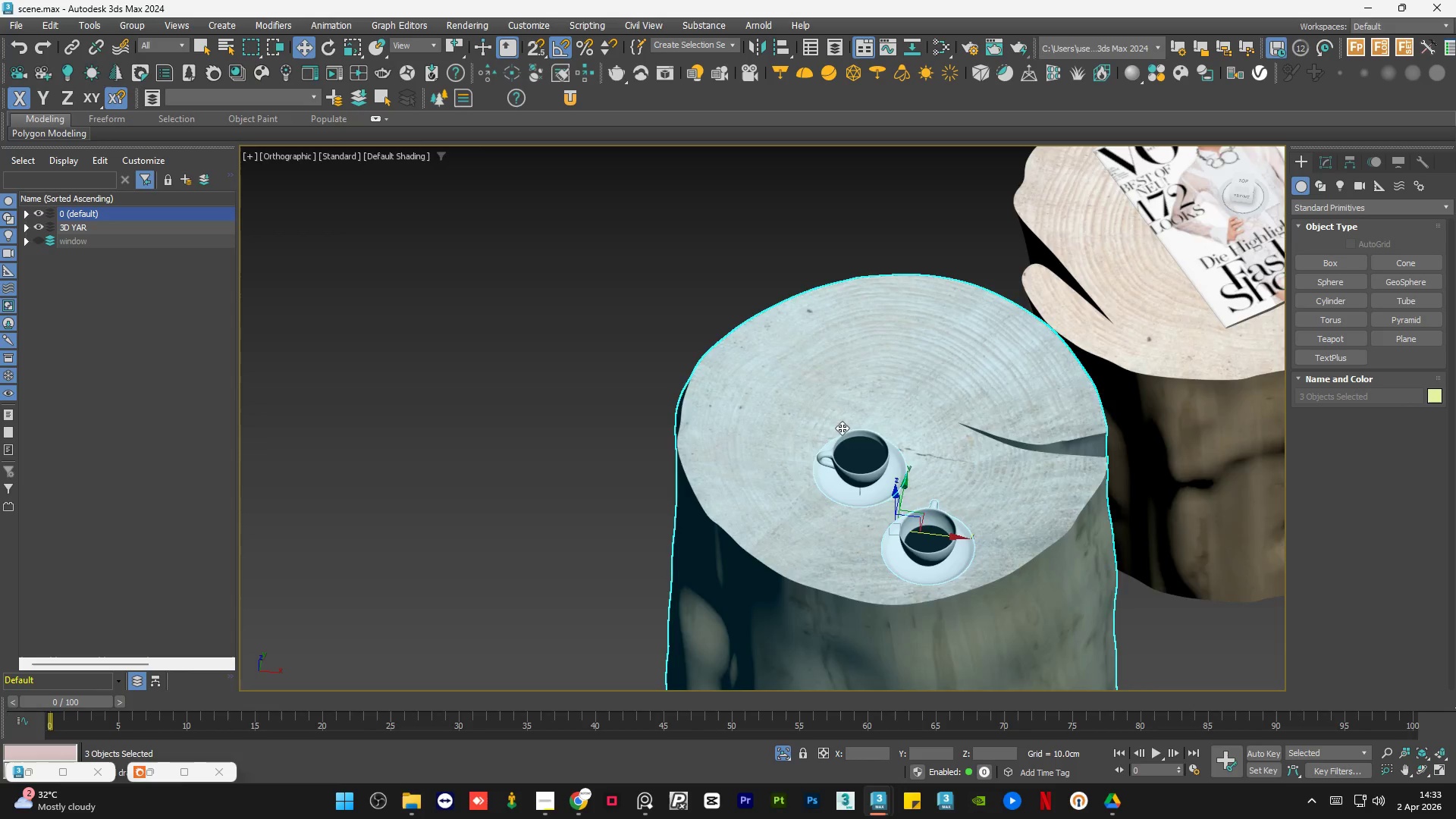 
hold_key(key=AltLeft, duration=1.38)
 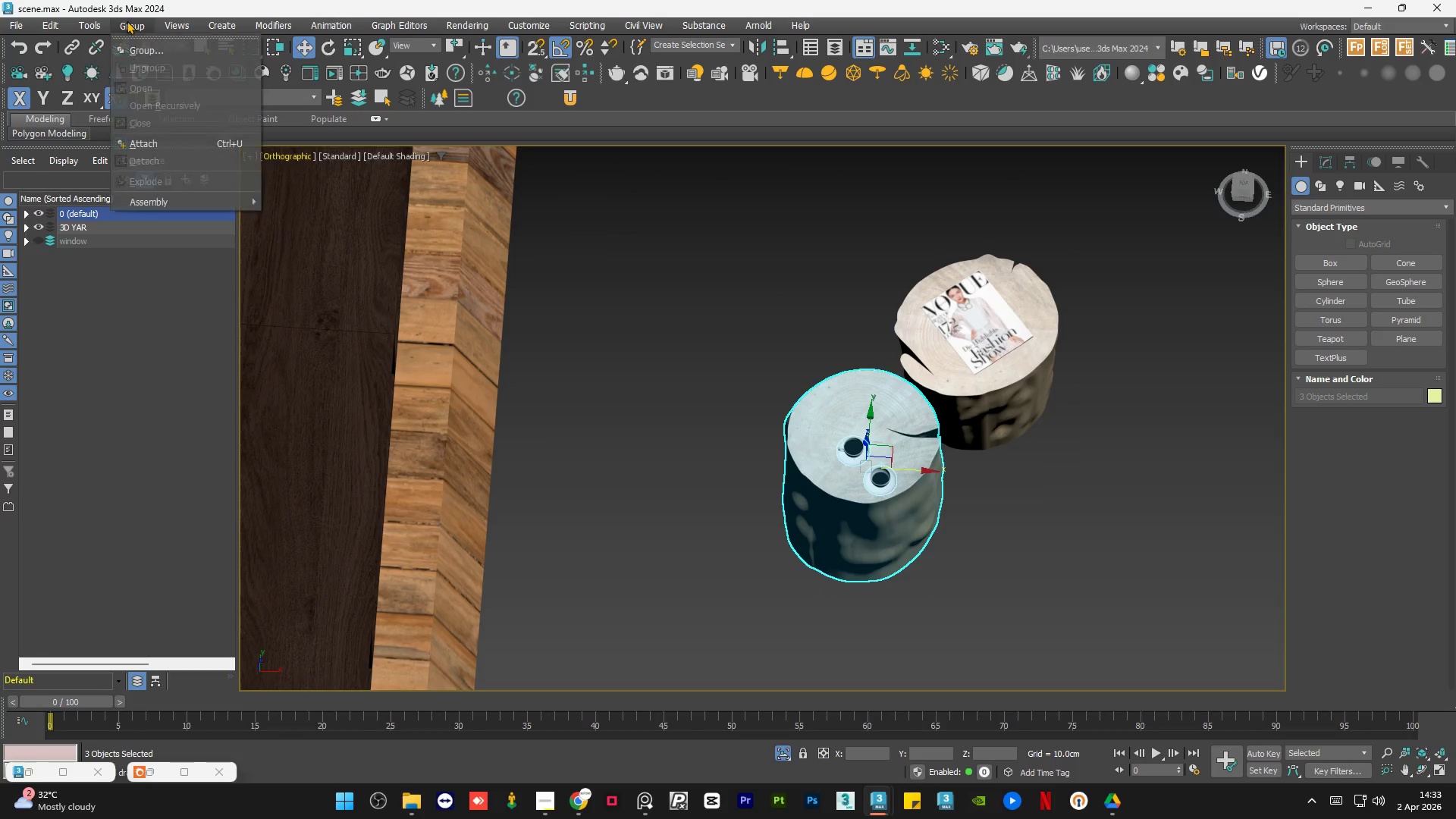 
scroll: coordinate [846, 427], scroll_direction: down, amount: 3.0
 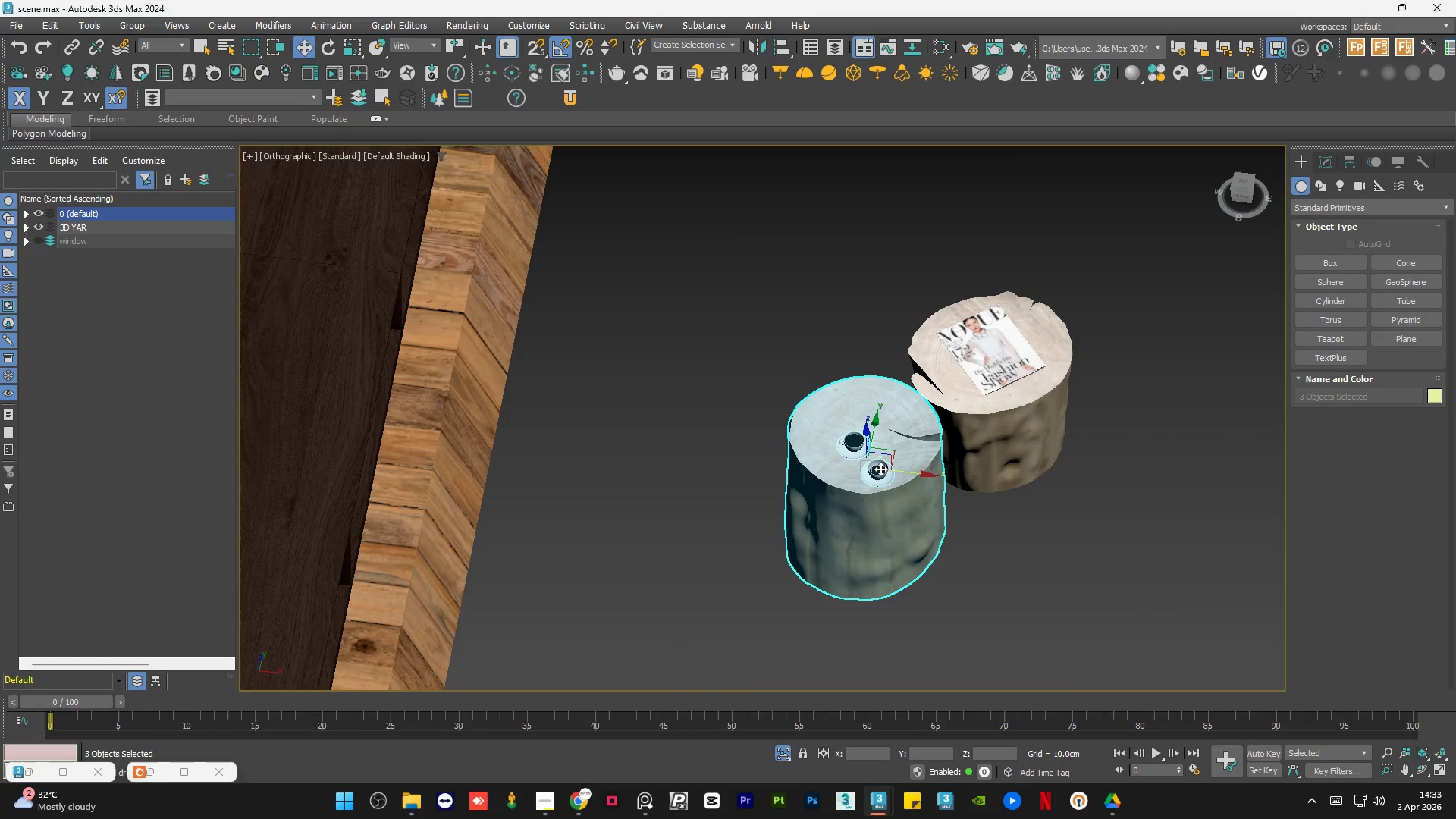 
left_click([158, 53])
 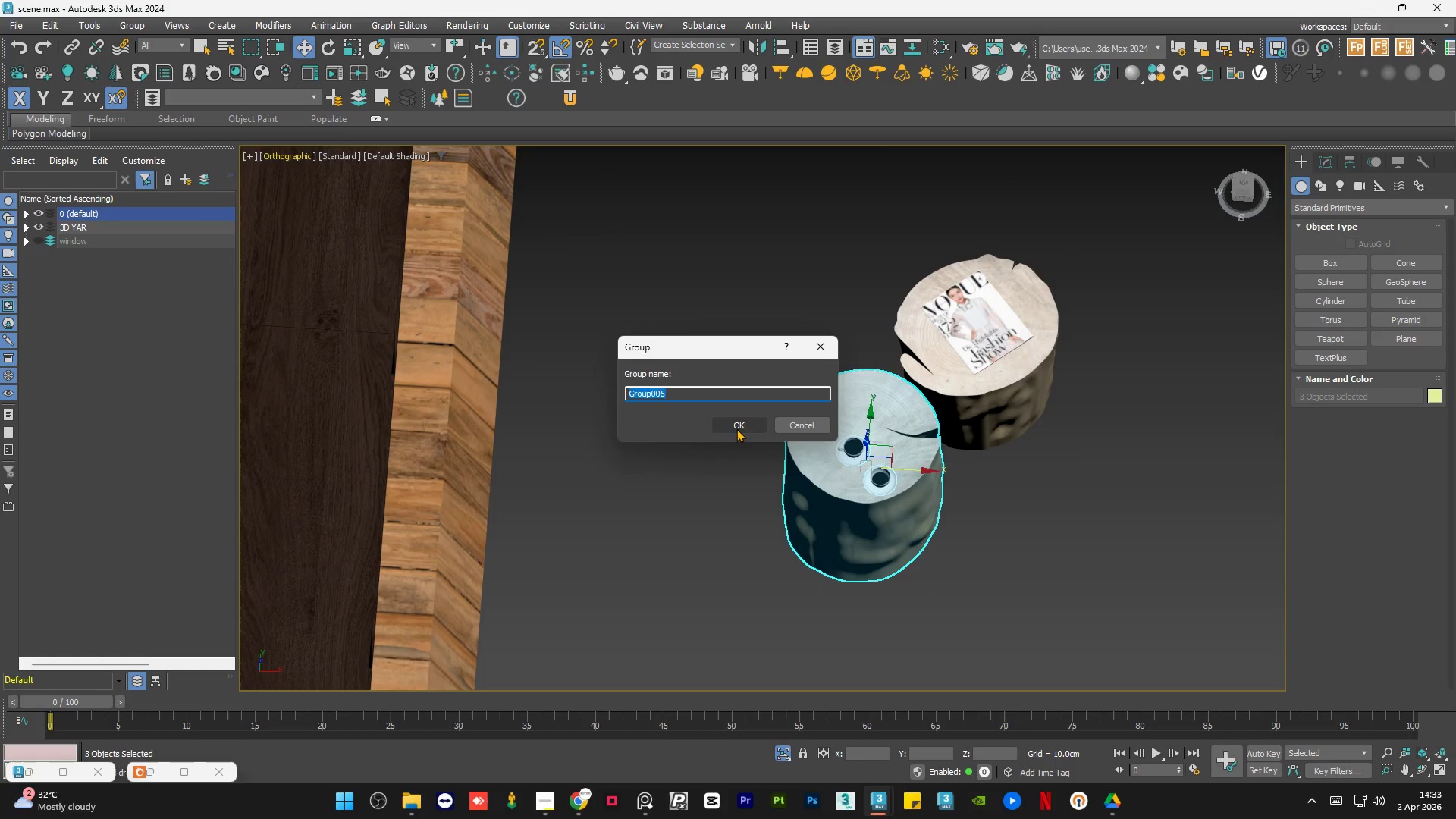 
double_click([734, 476])
 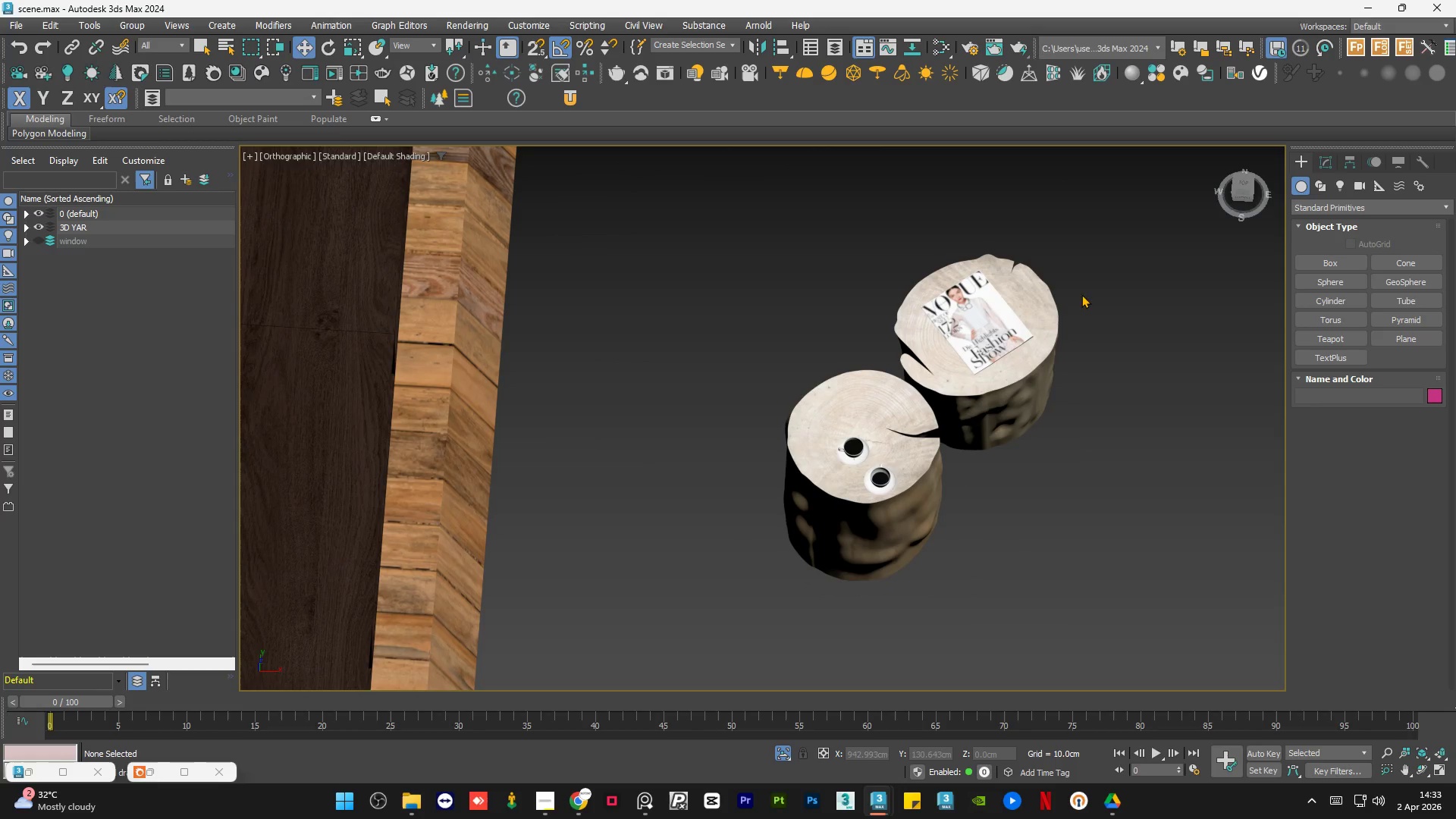 
left_click_drag(start_coordinate=[1094, 277], to_coordinate=[934, 332])
 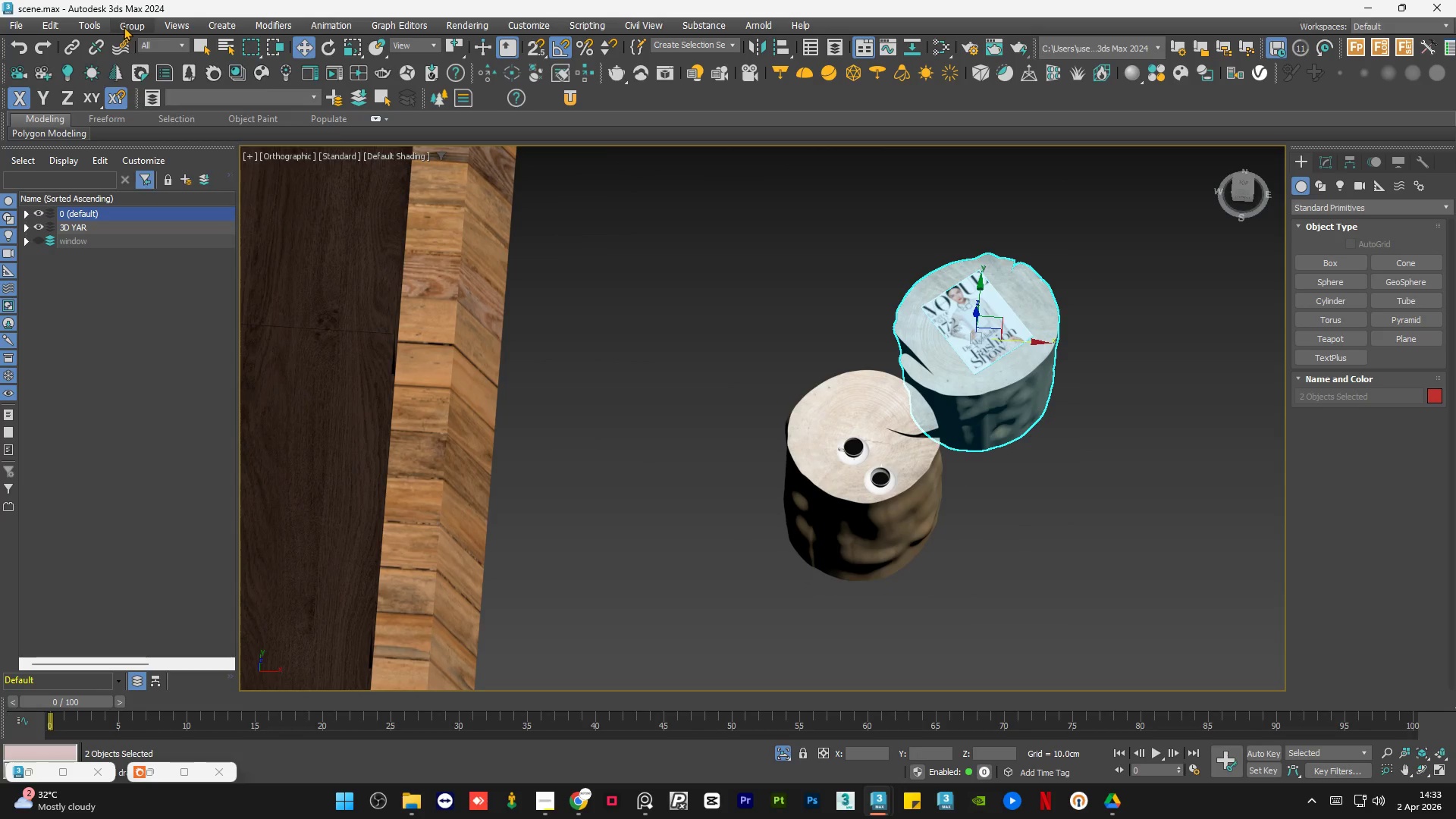 
double_click([152, 60])
 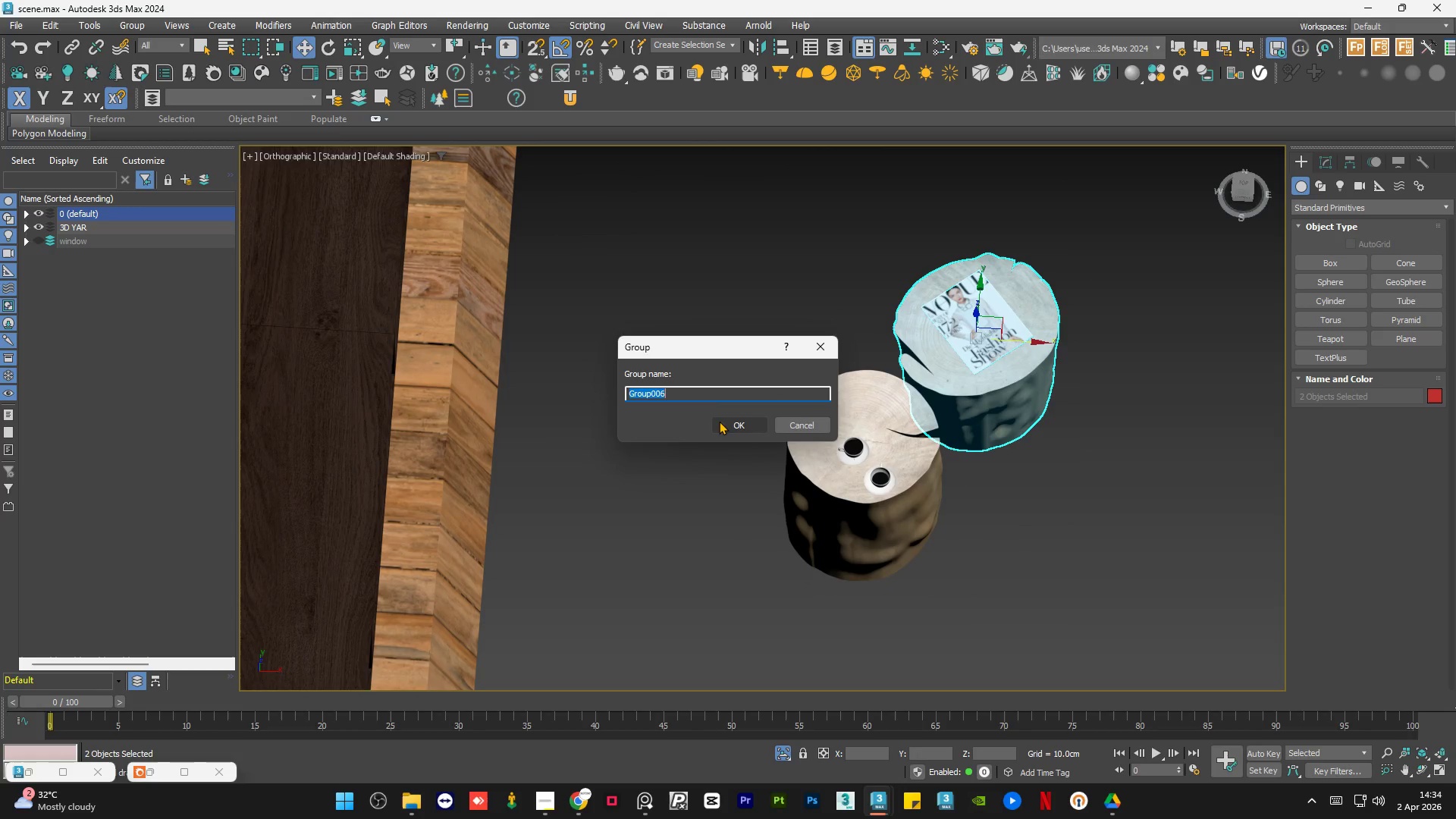 
double_click([683, 422])
 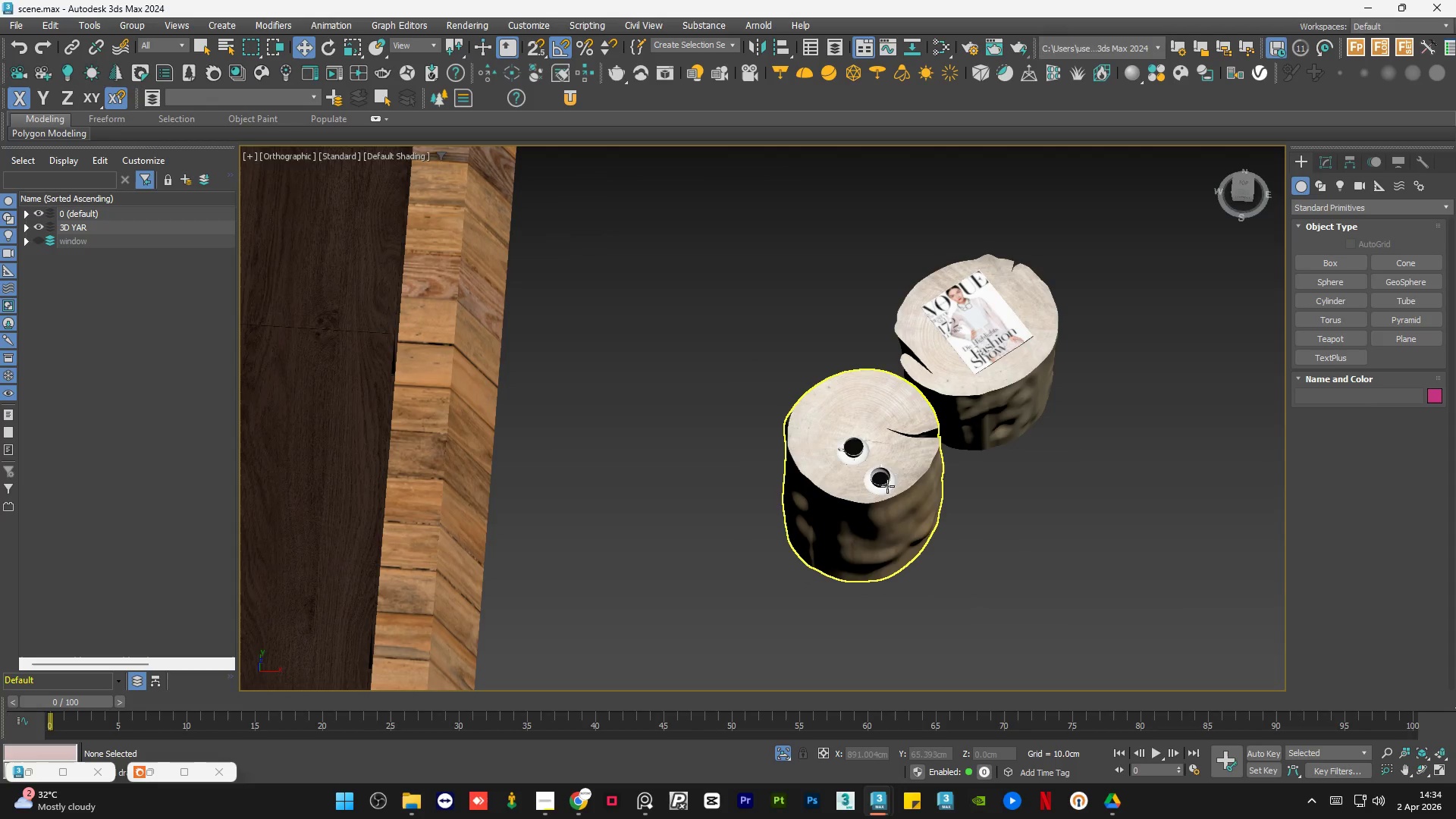 
triple_click([887, 486])
 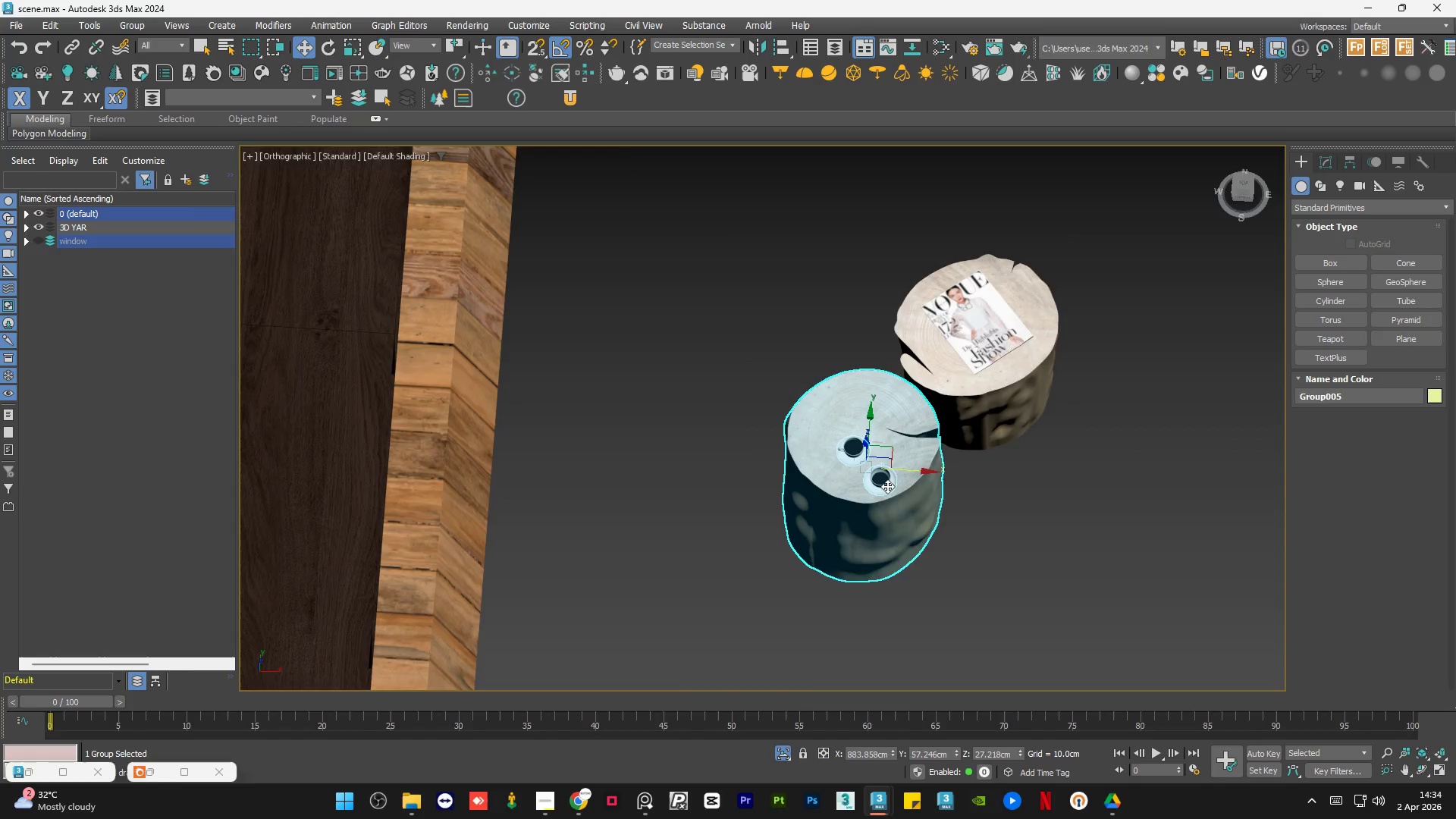 
scroll: coordinate [919, 485], scroll_direction: down, amount: 4.0
 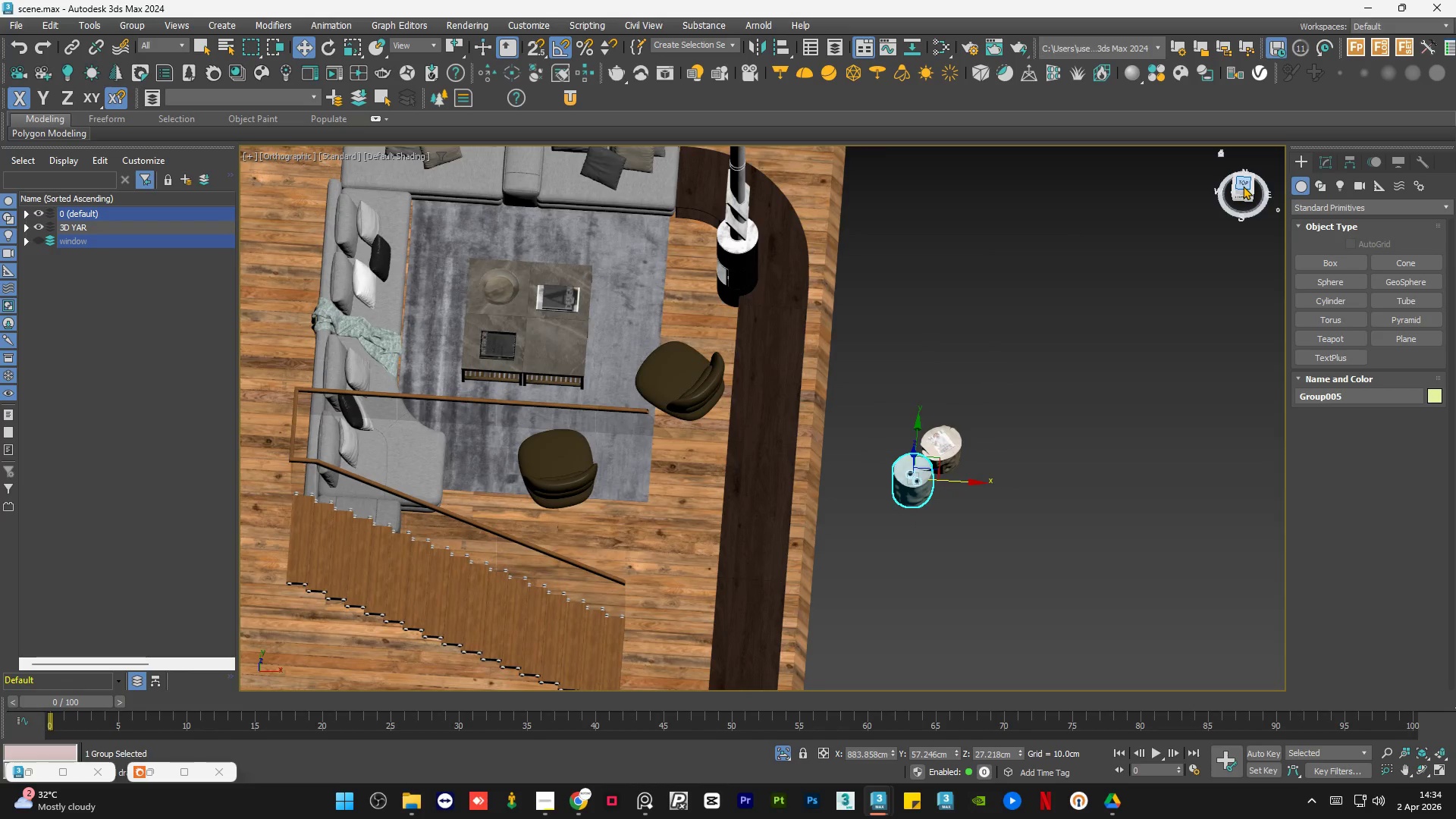 
left_click([1243, 185])
 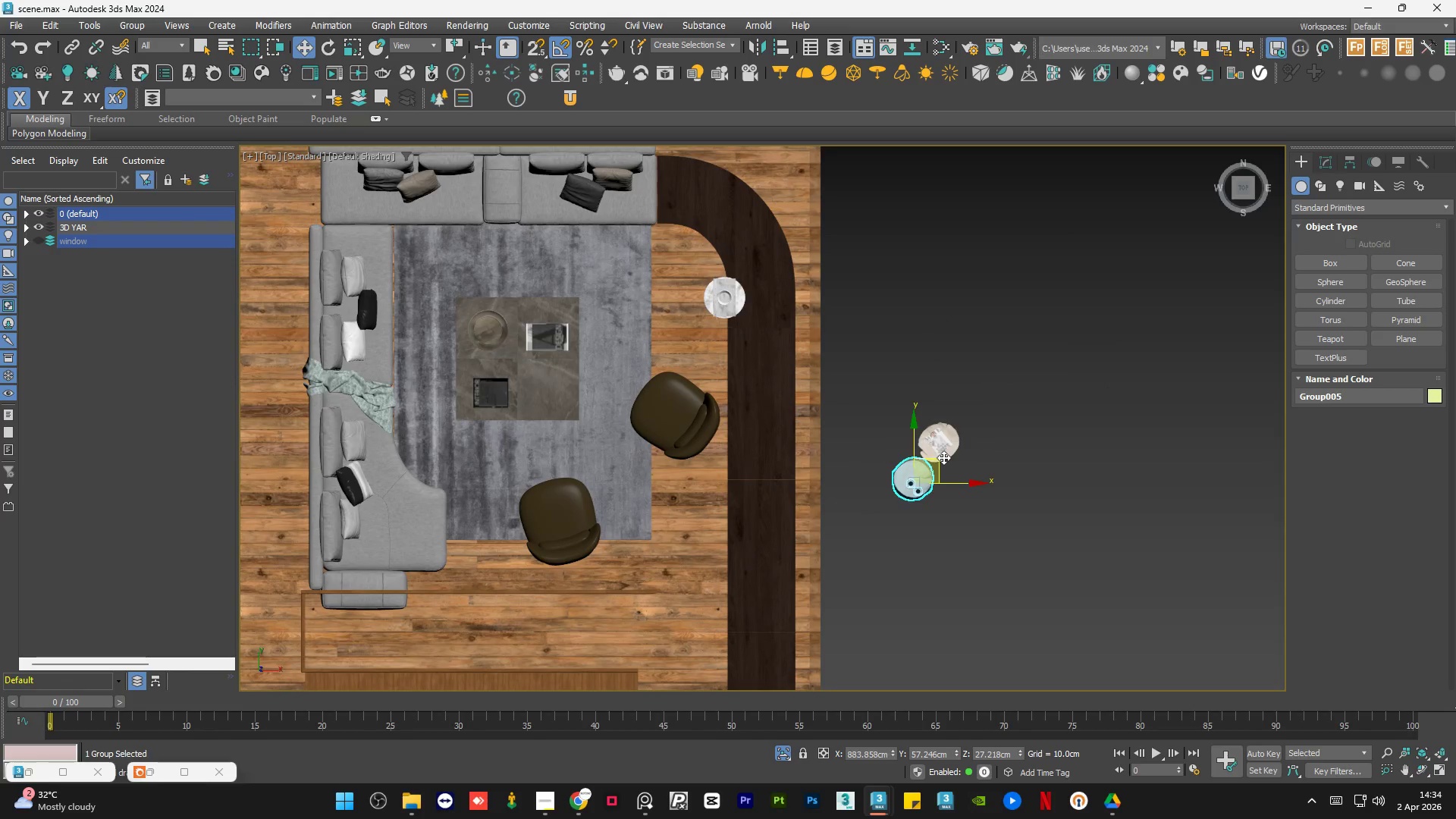 
left_click_drag(start_coordinate=[940, 461], to_coordinate=[653, 461])
 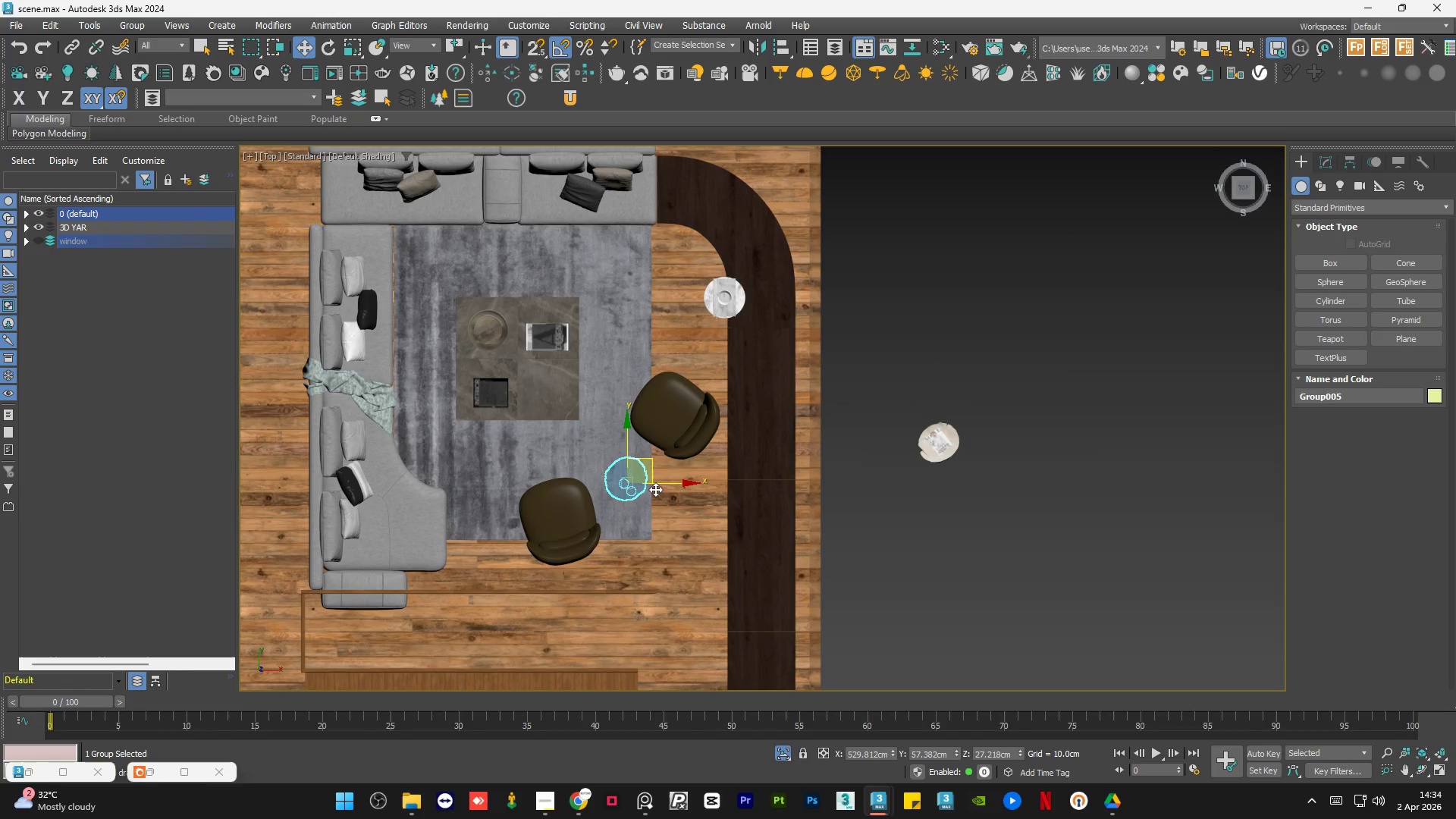 
hold_key(key=AltLeft, duration=1.42)
 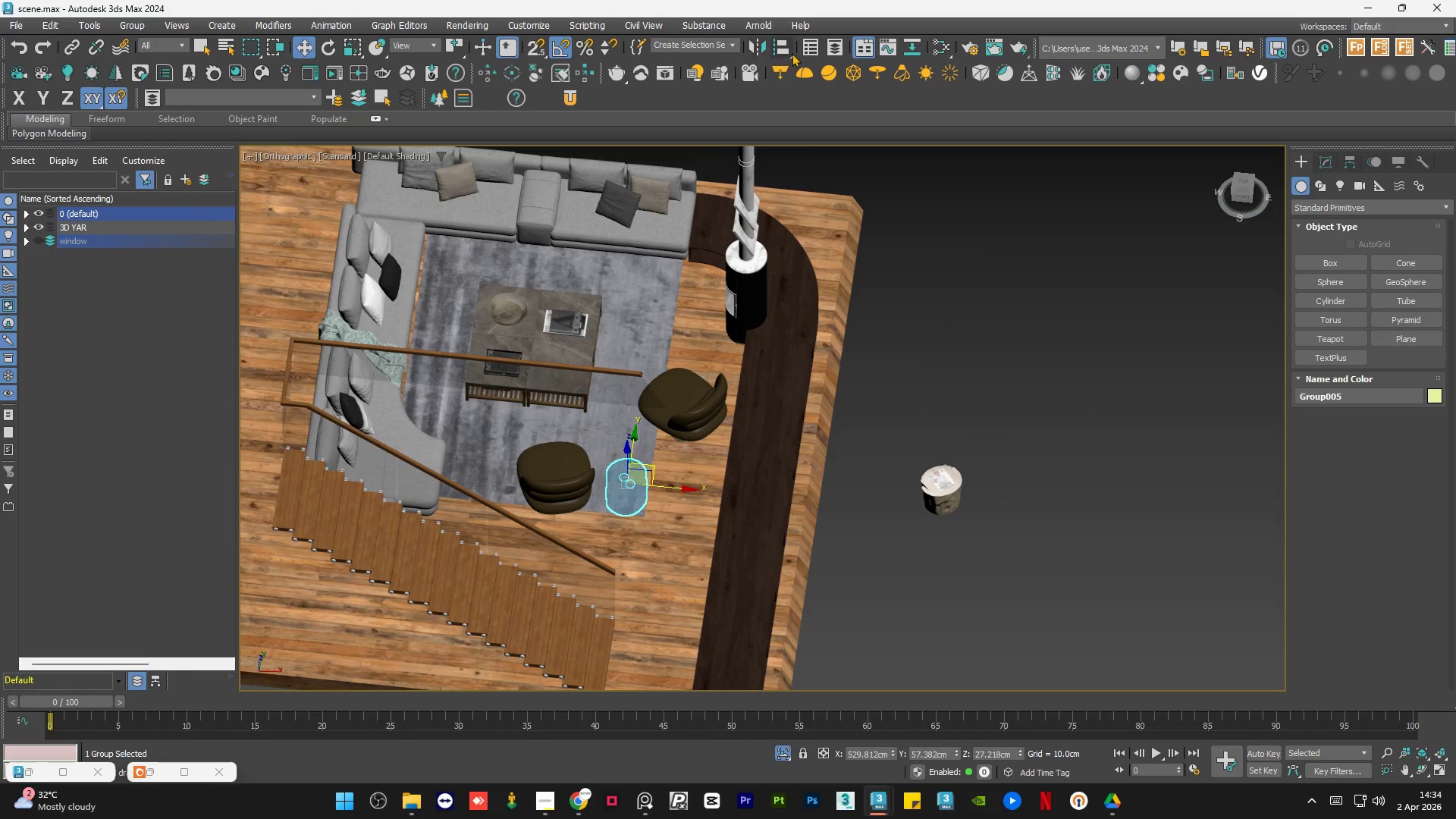 
left_click([774, 50])
 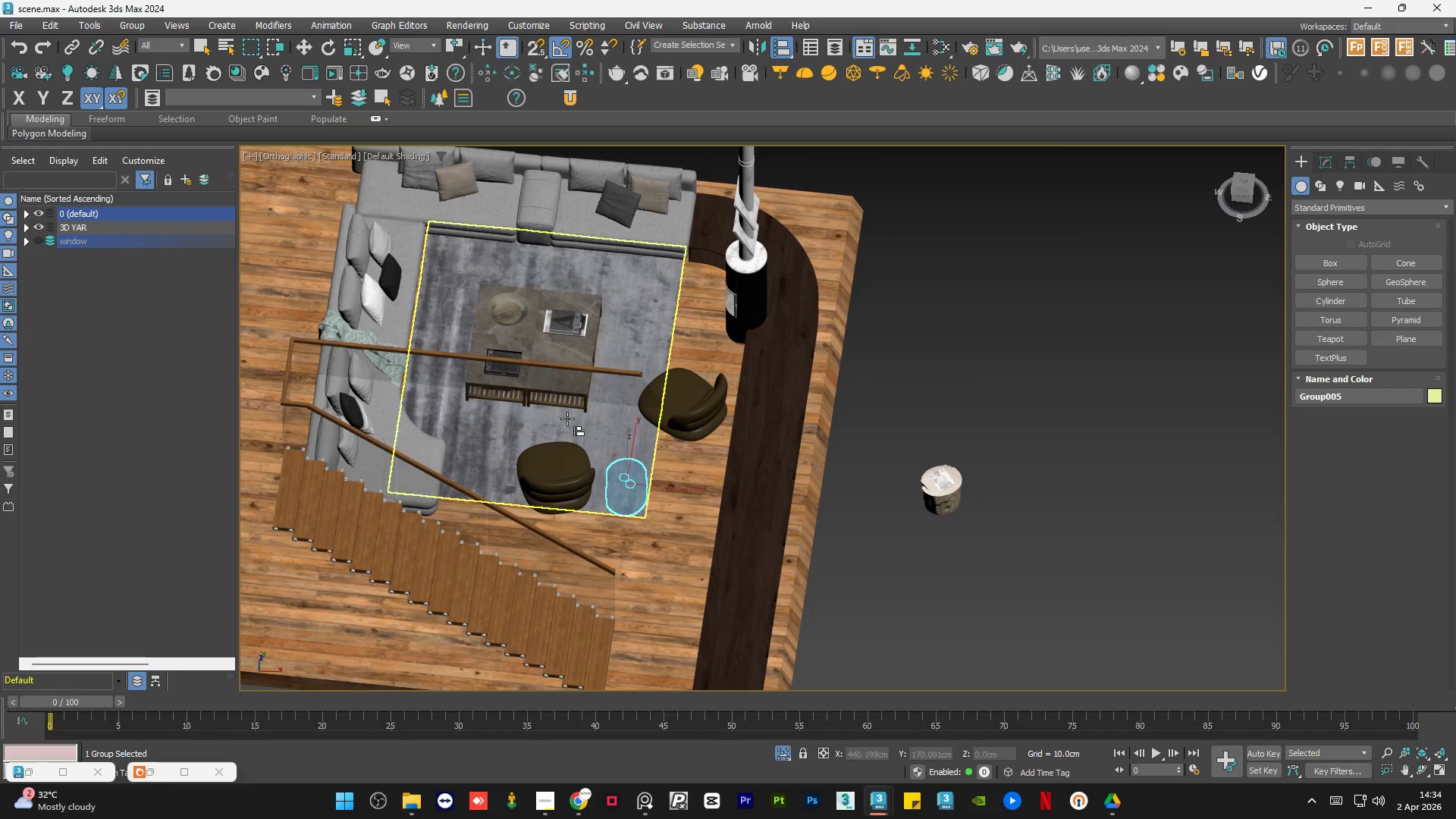 
left_click([580, 429])
 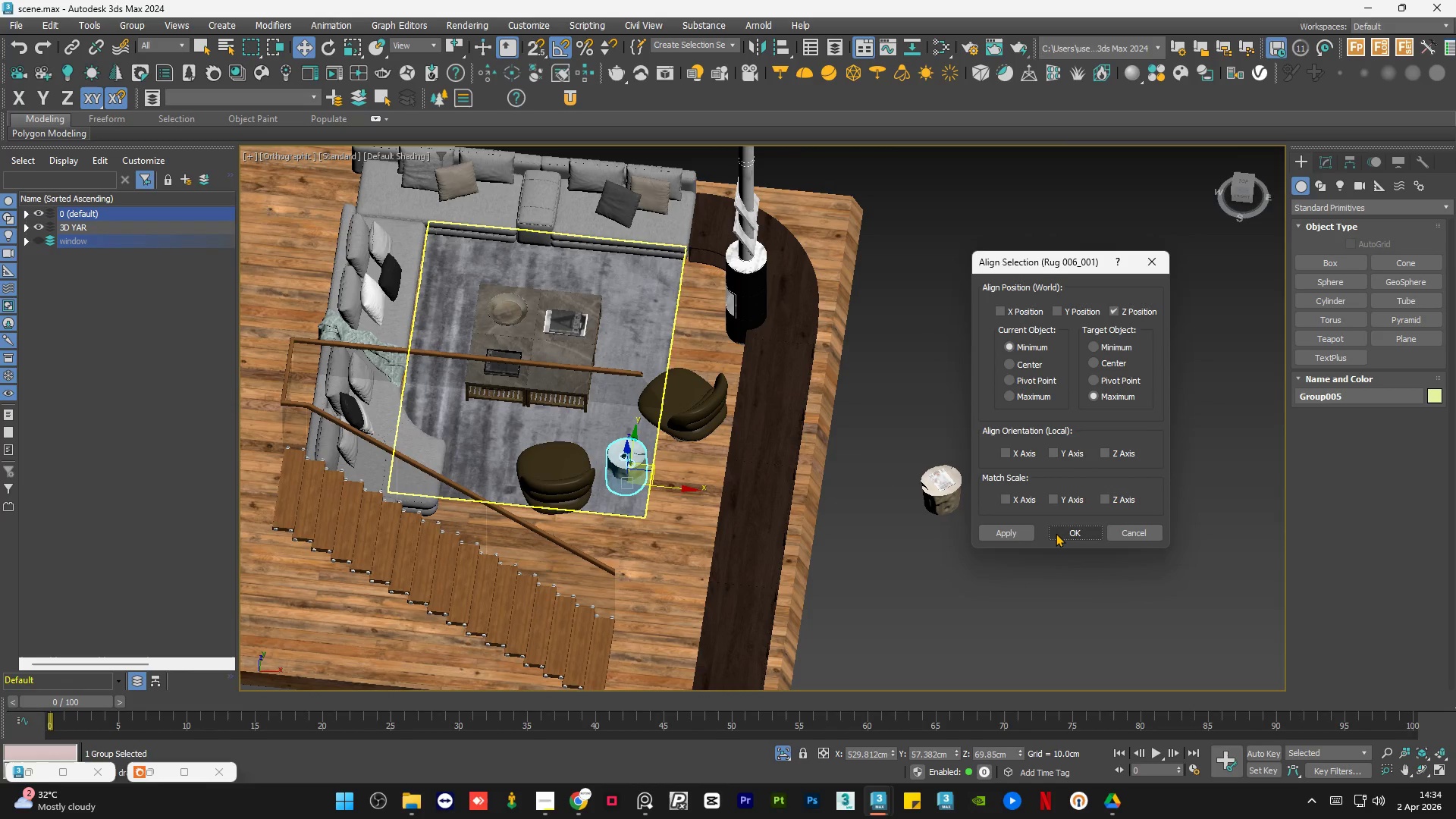 
left_click([1056, 533])
 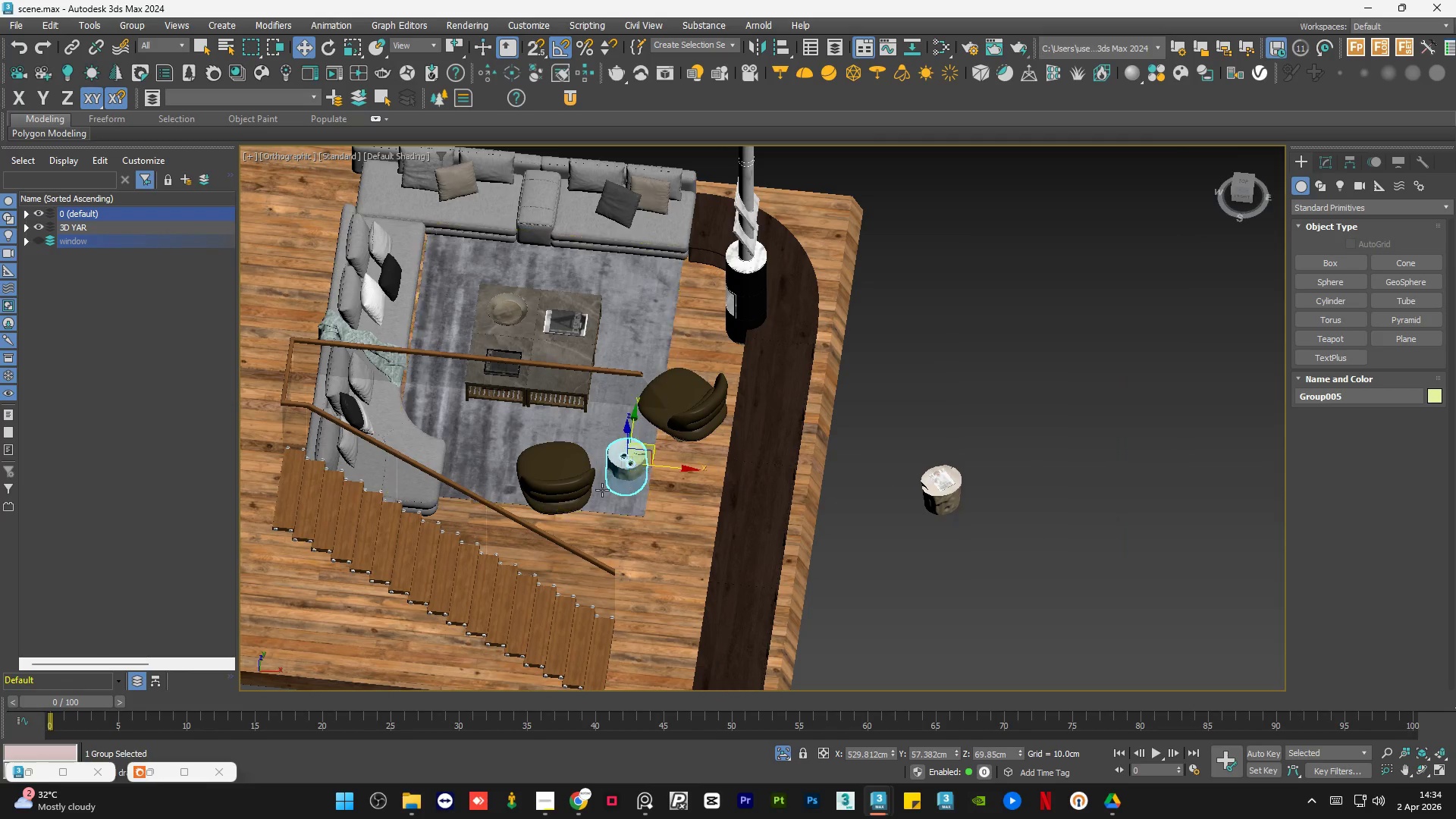 
hold_key(key=AltLeft, duration=1.5)
 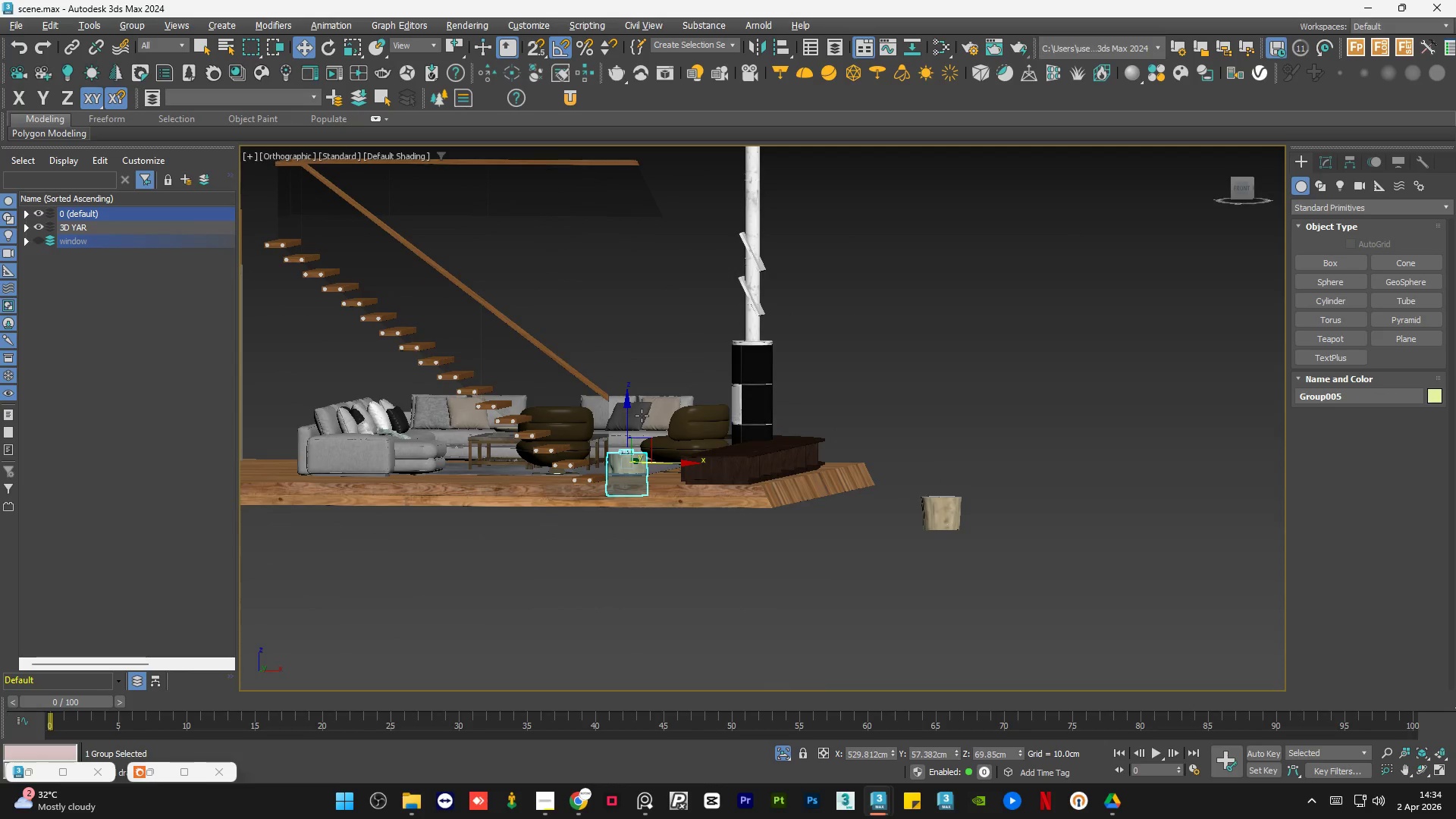 
hold_key(key=AltLeft, duration=1.22)
 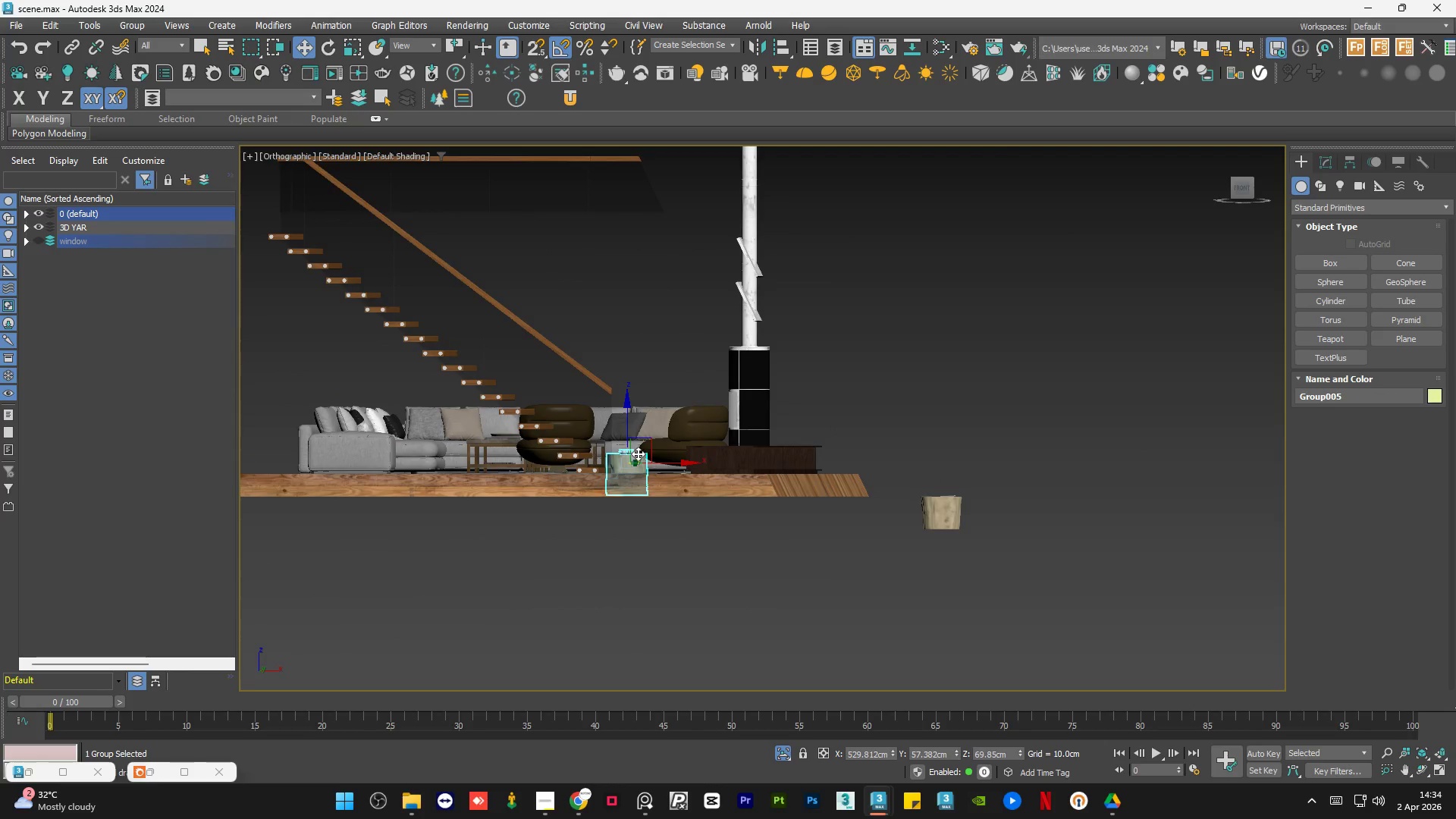 
scroll: coordinate [637, 455], scroll_direction: up, amount: 6.0
 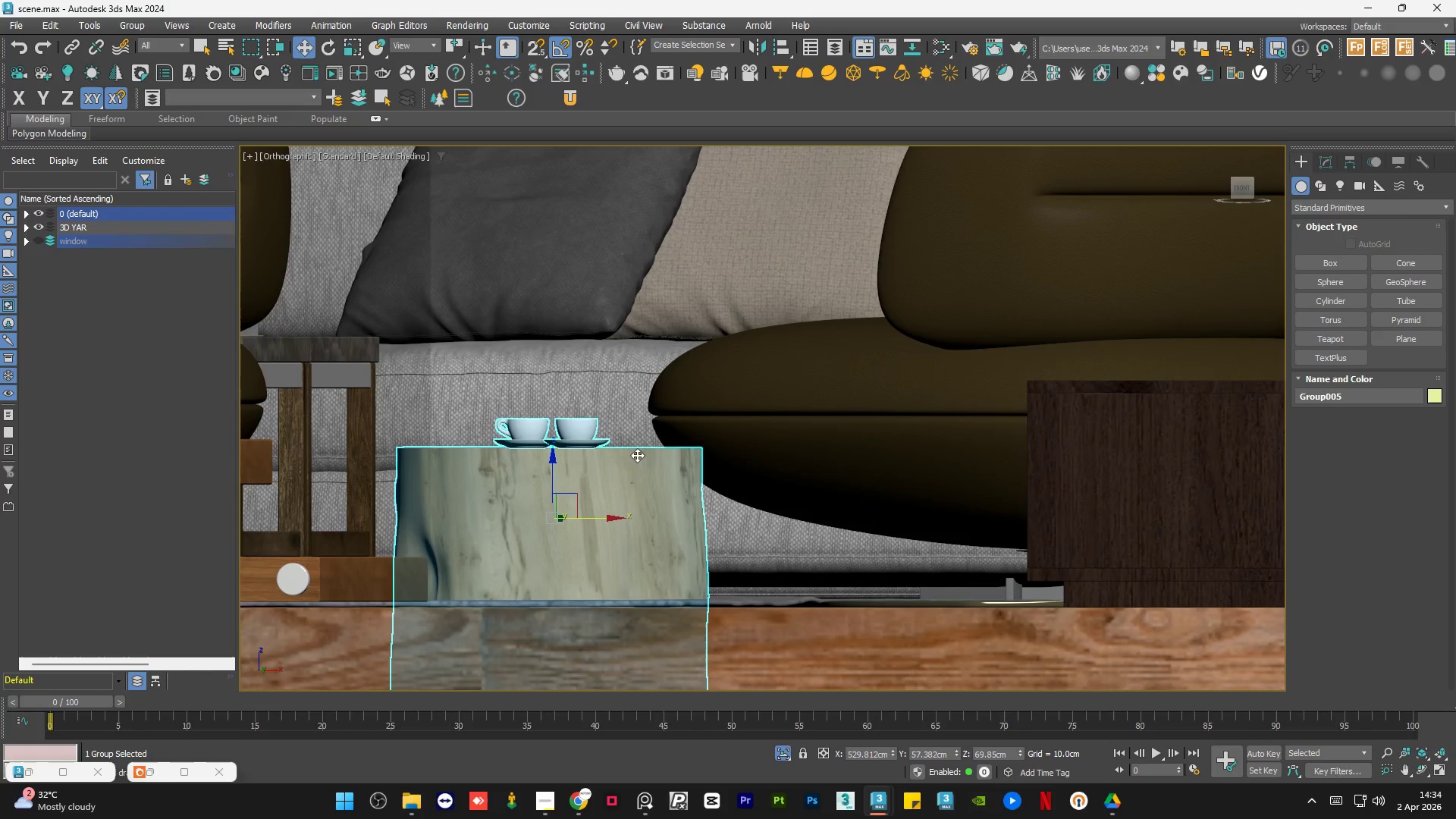 
hold_key(key=AltLeft, duration=1.19)
 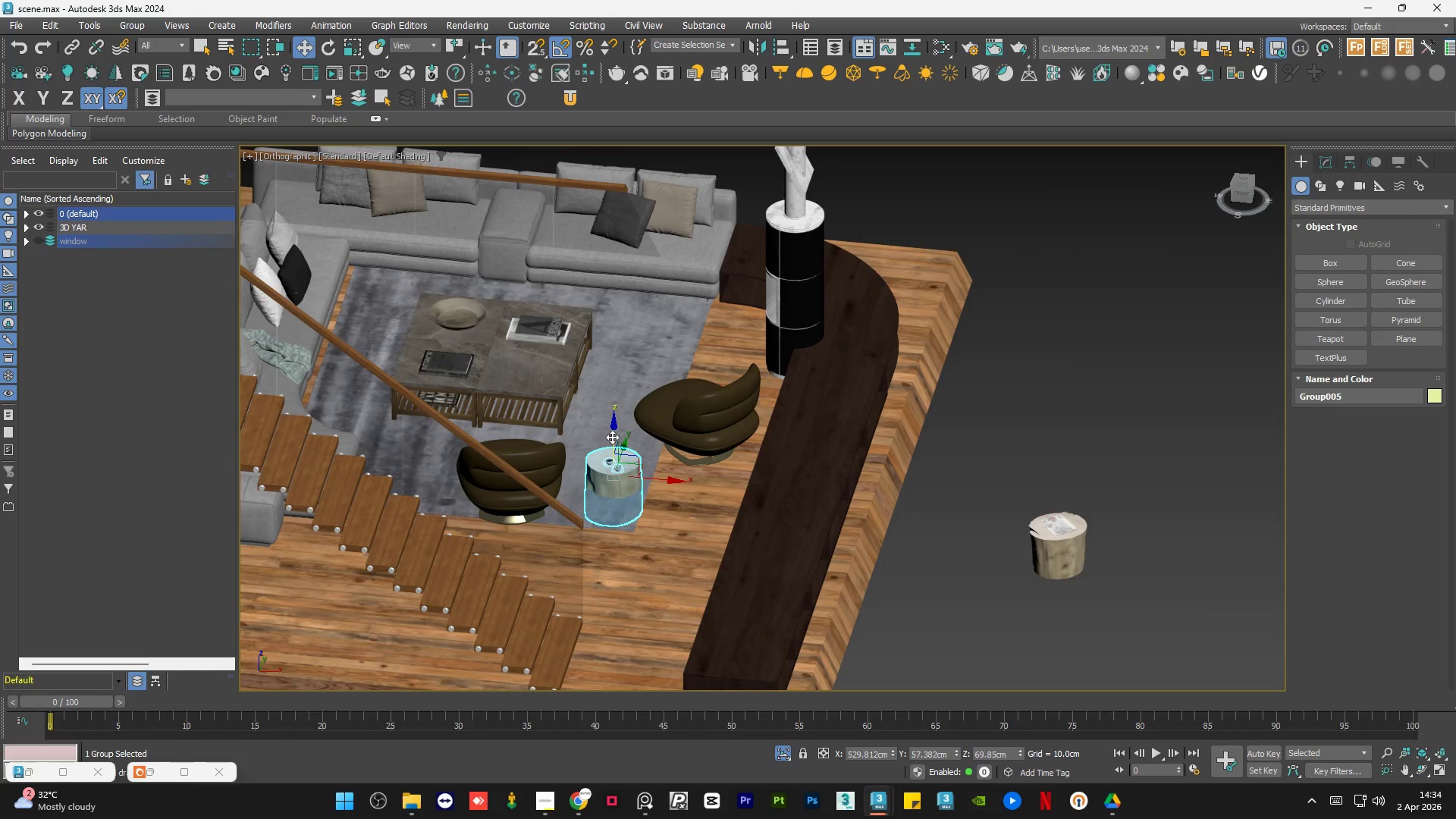 
scroll: coordinate [624, 468], scroll_direction: down, amount: 5.0
 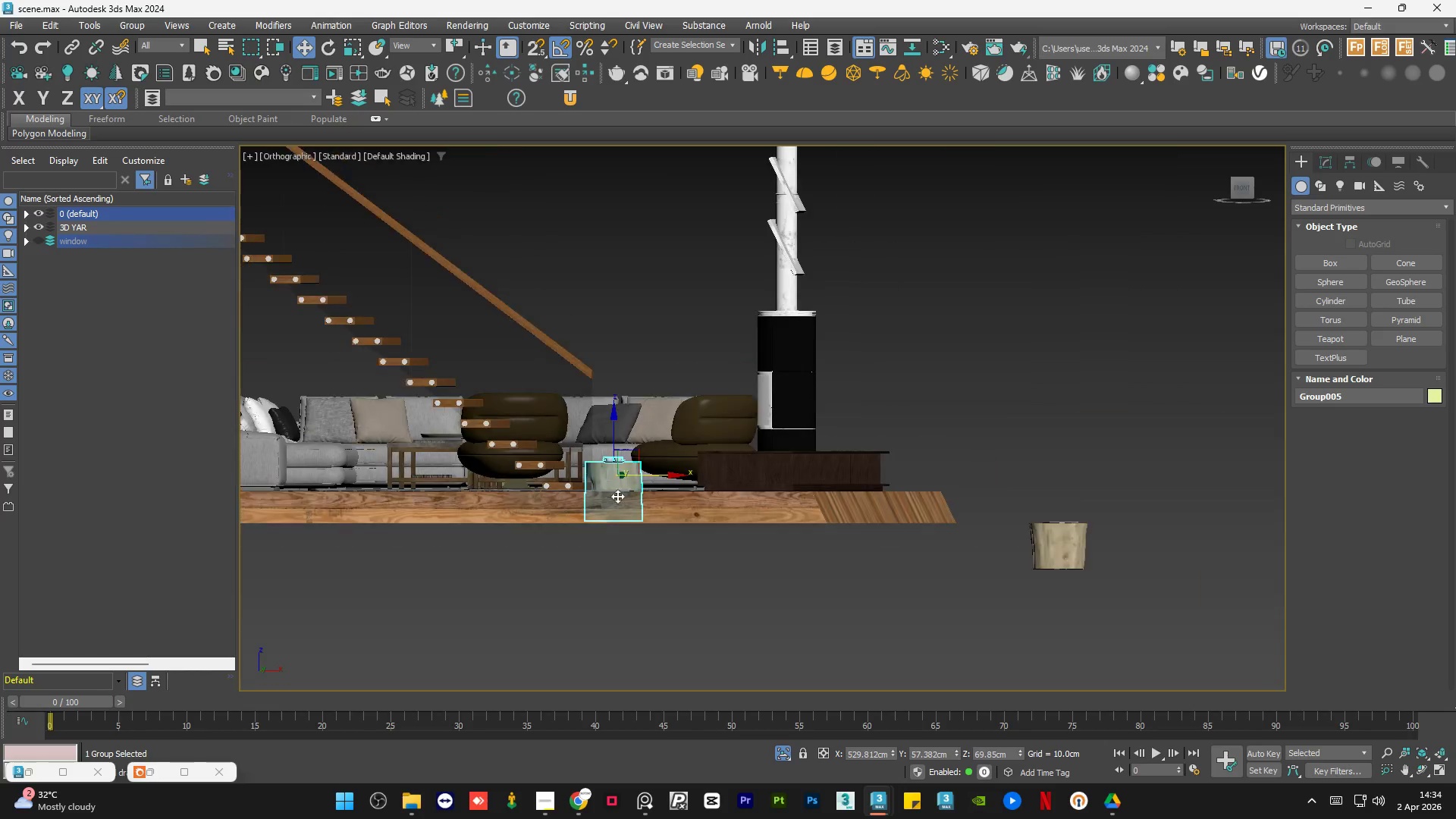 
left_click_drag(start_coordinate=[613, 436], to_coordinate=[618, 411])
 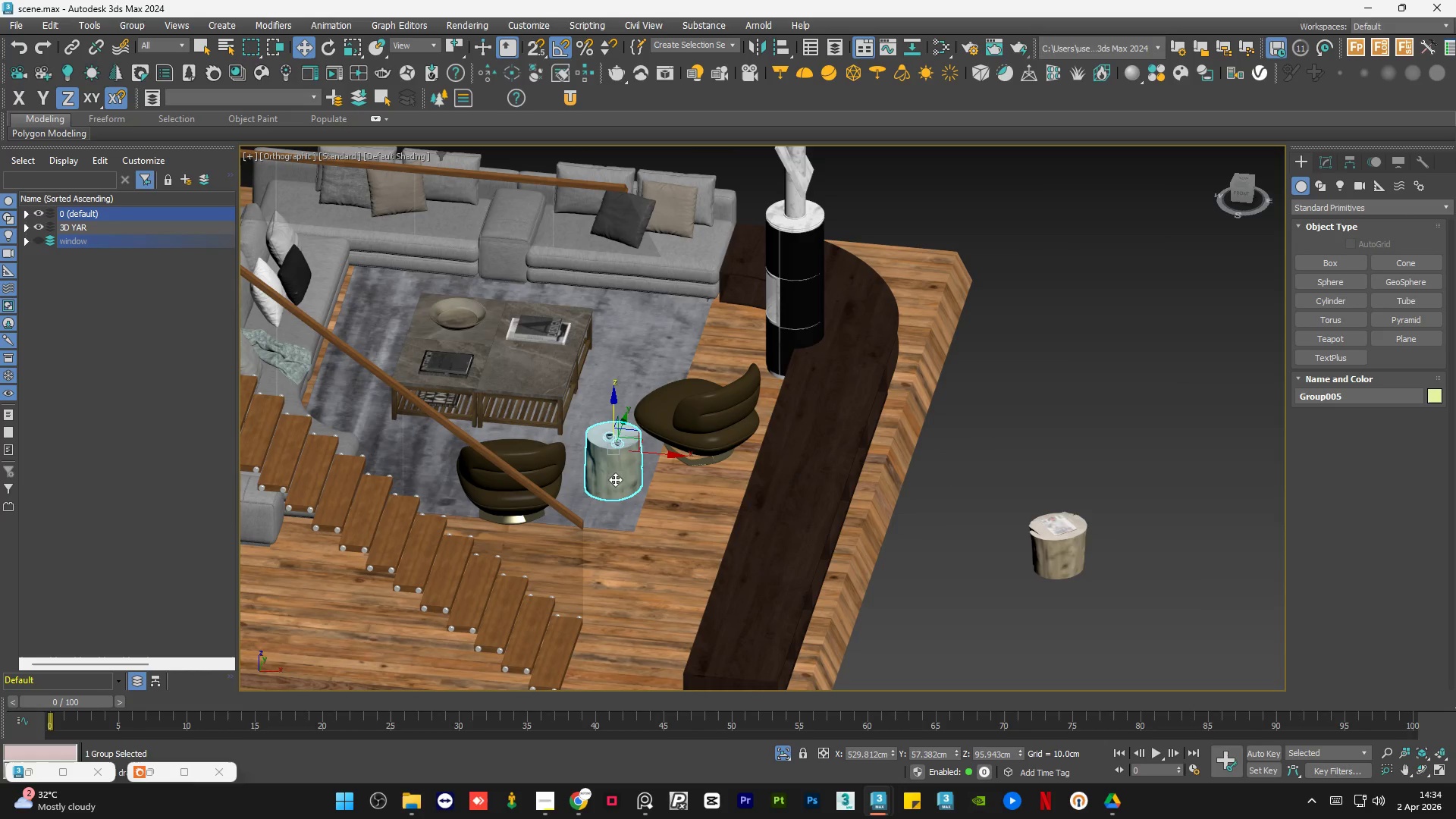 
hold_key(key=AltLeft, duration=0.84)
 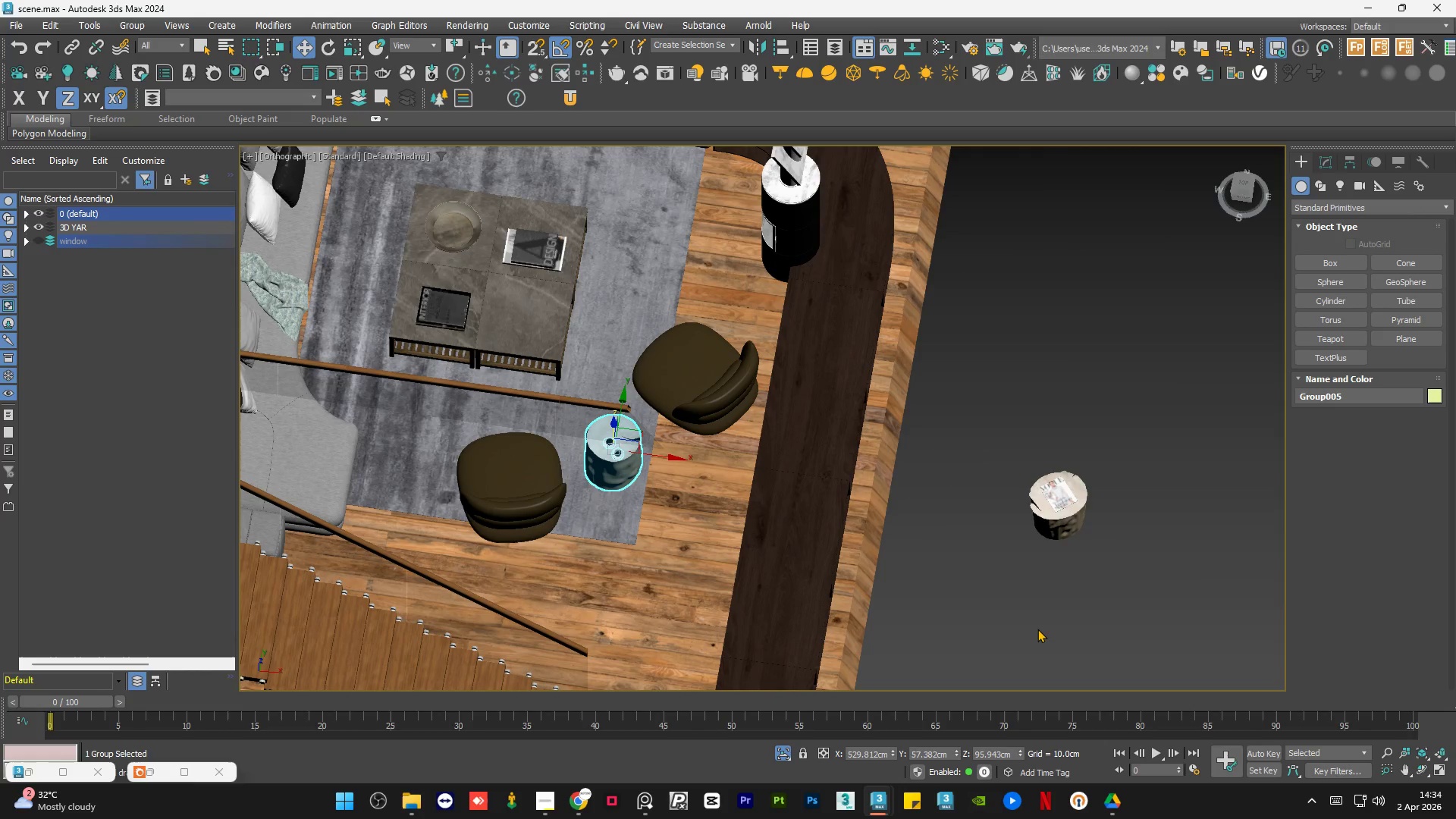 
left_click([1037, 621])
 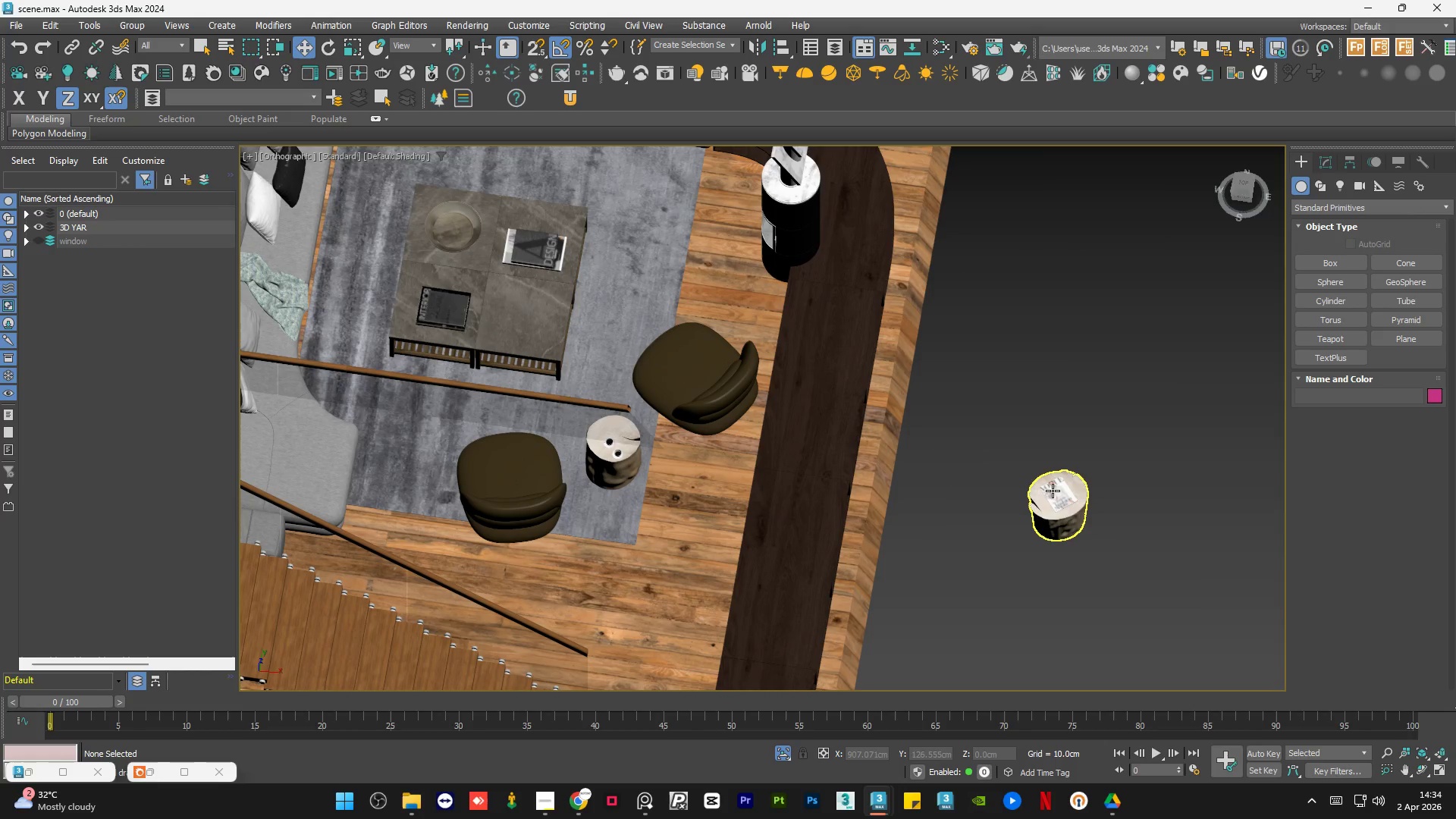 
left_click([1053, 491])
 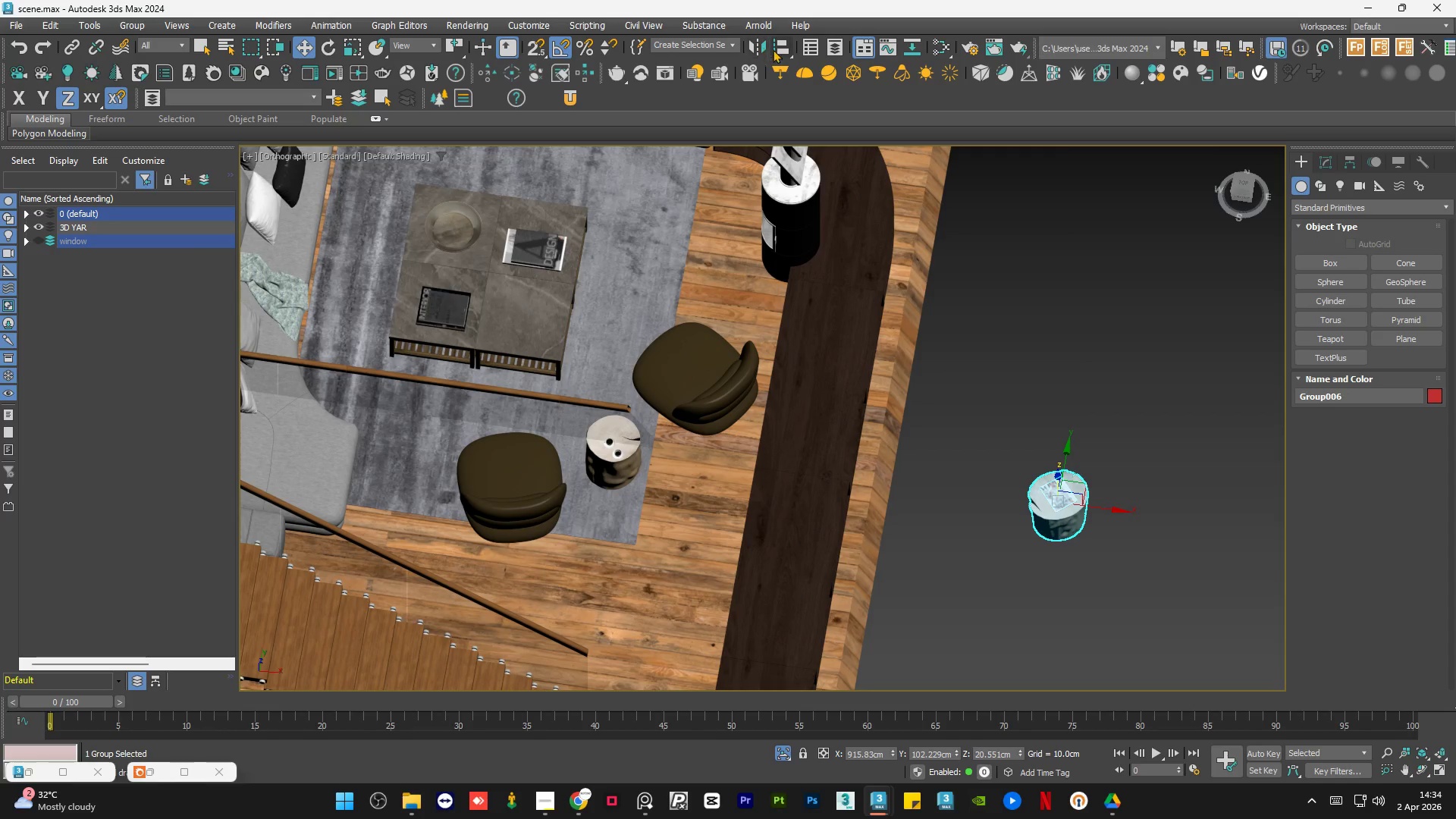 
left_click([637, 324])
 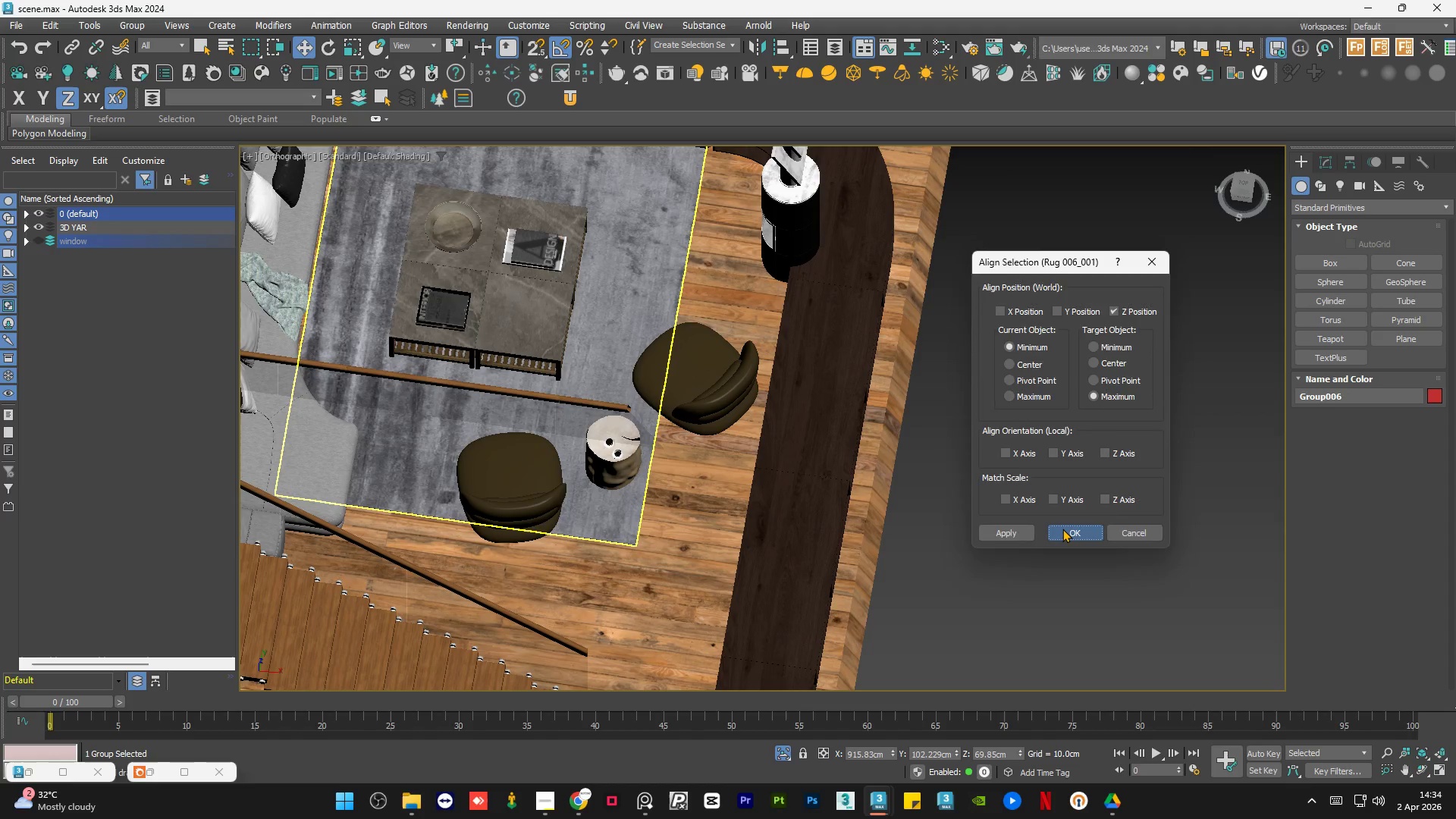 
double_click([940, 582])
 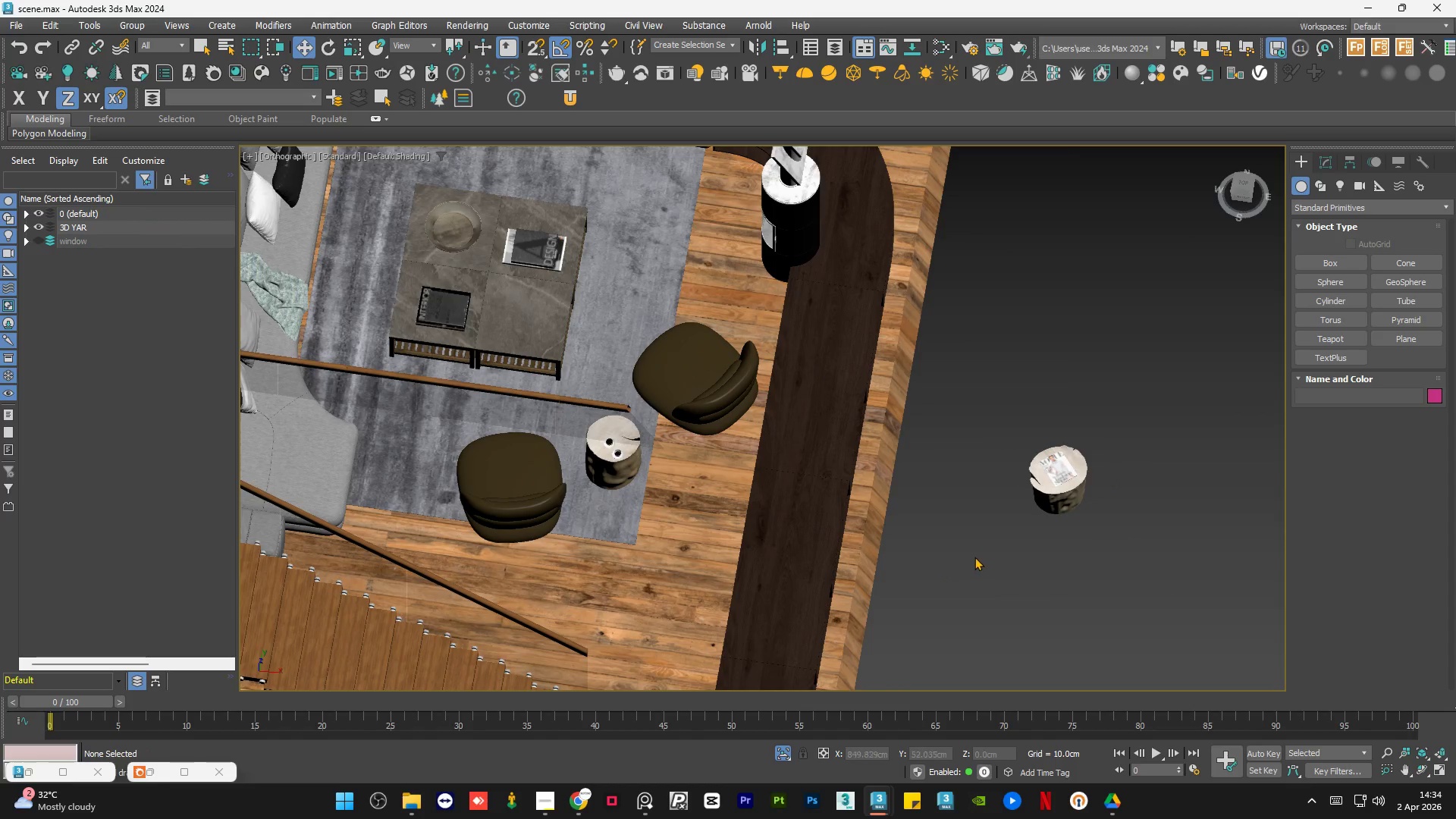 
hold_key(key=AltLeft, duration=0.92)
 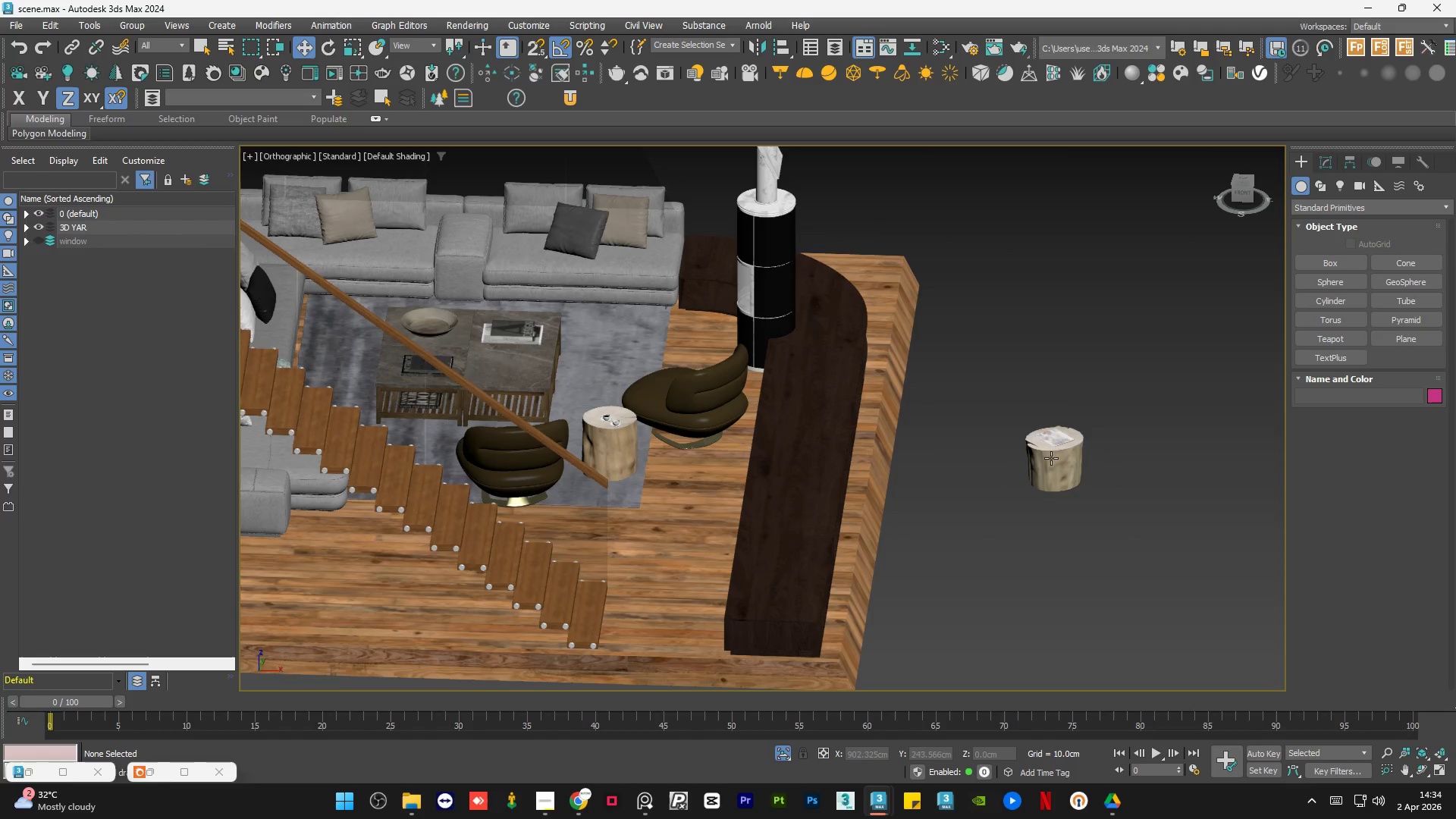 
left_click([1053, 452])
 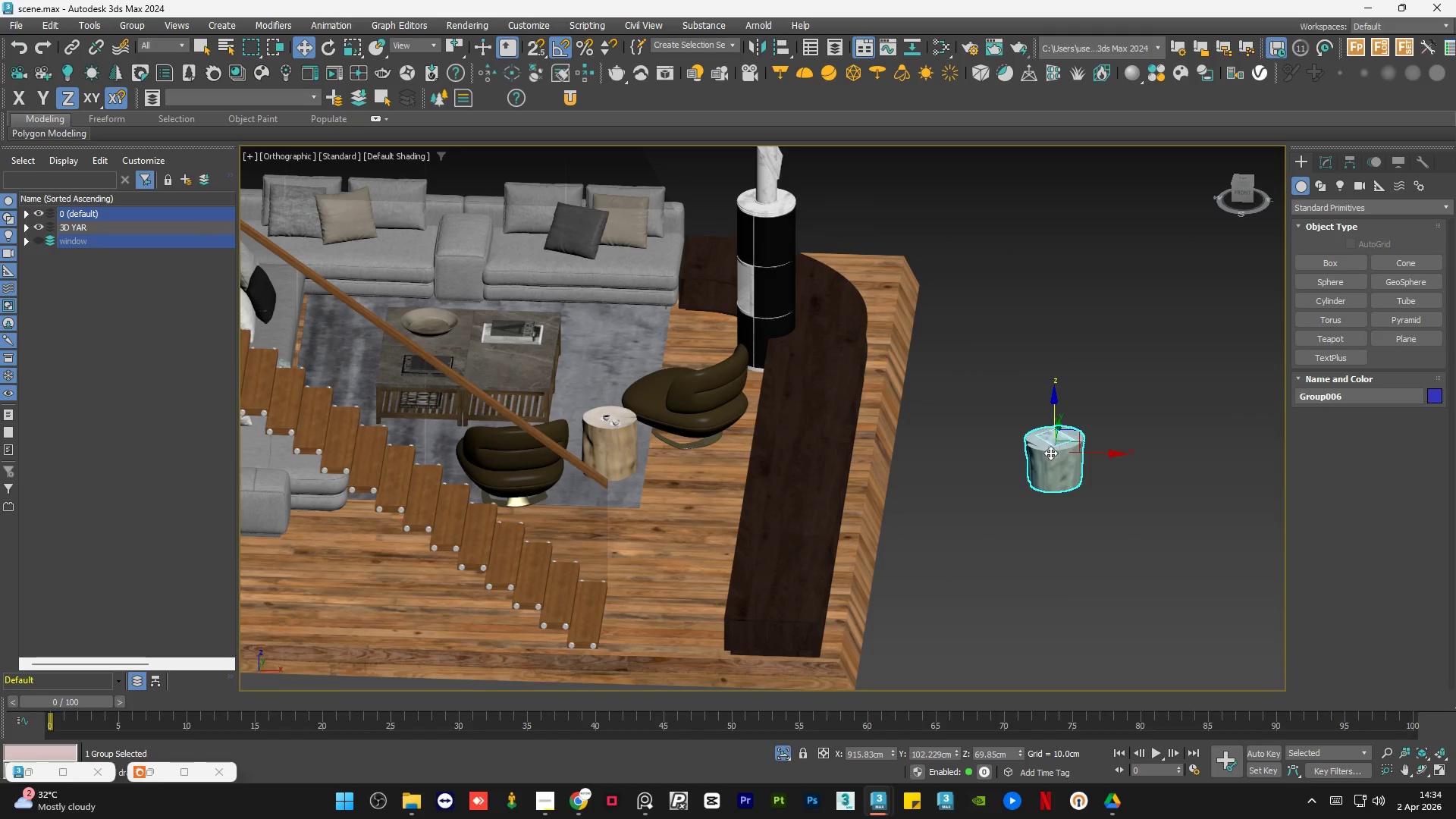 
hold_key(key=AltLeft, duration=0.97)
scroll: coordinate [975, 505], scroll_direction: up, amount: 1.0
 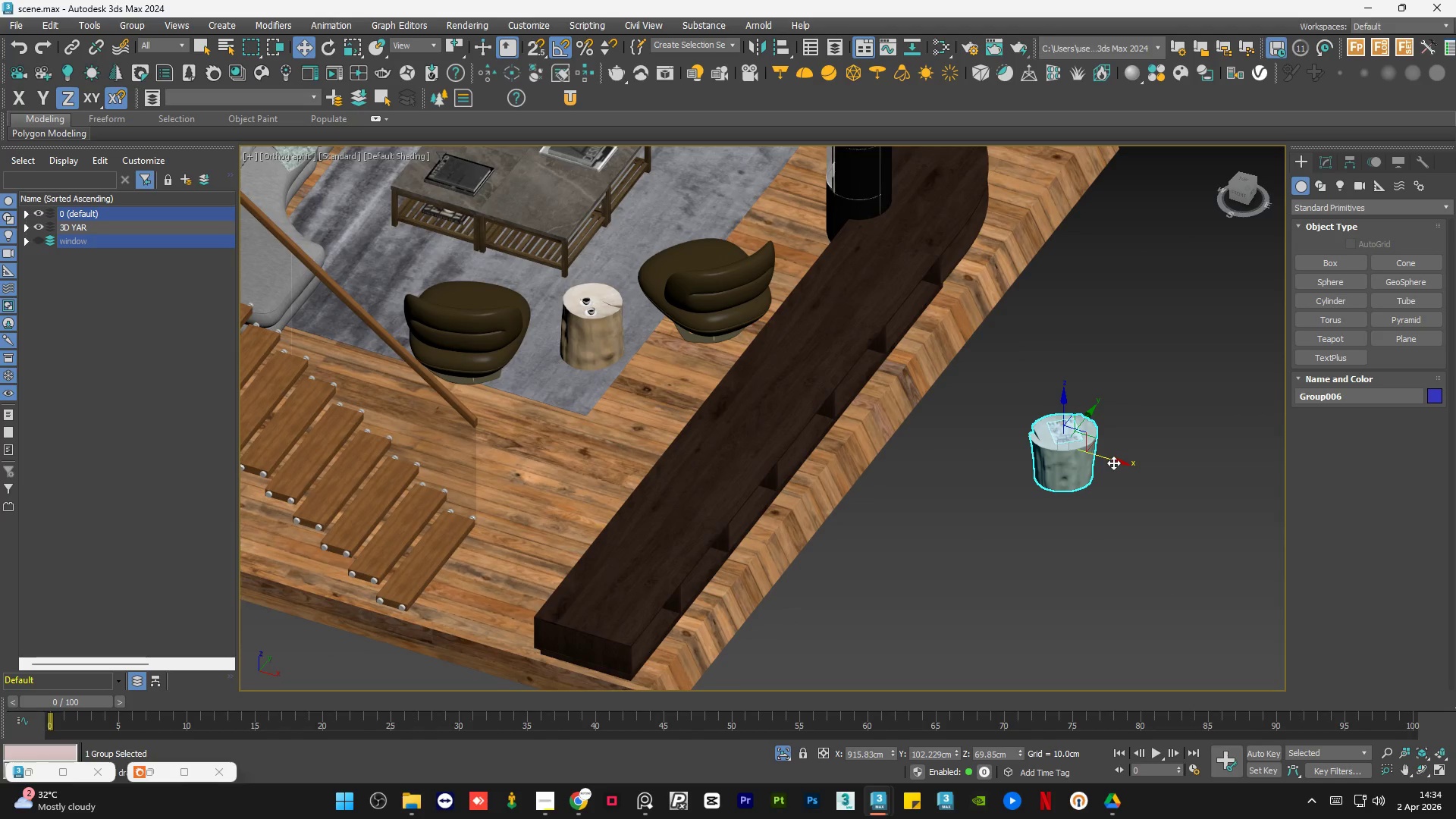 
left_click_drag(start_coordinate=[1114, 461], to_coordinate=[1068, 504])
 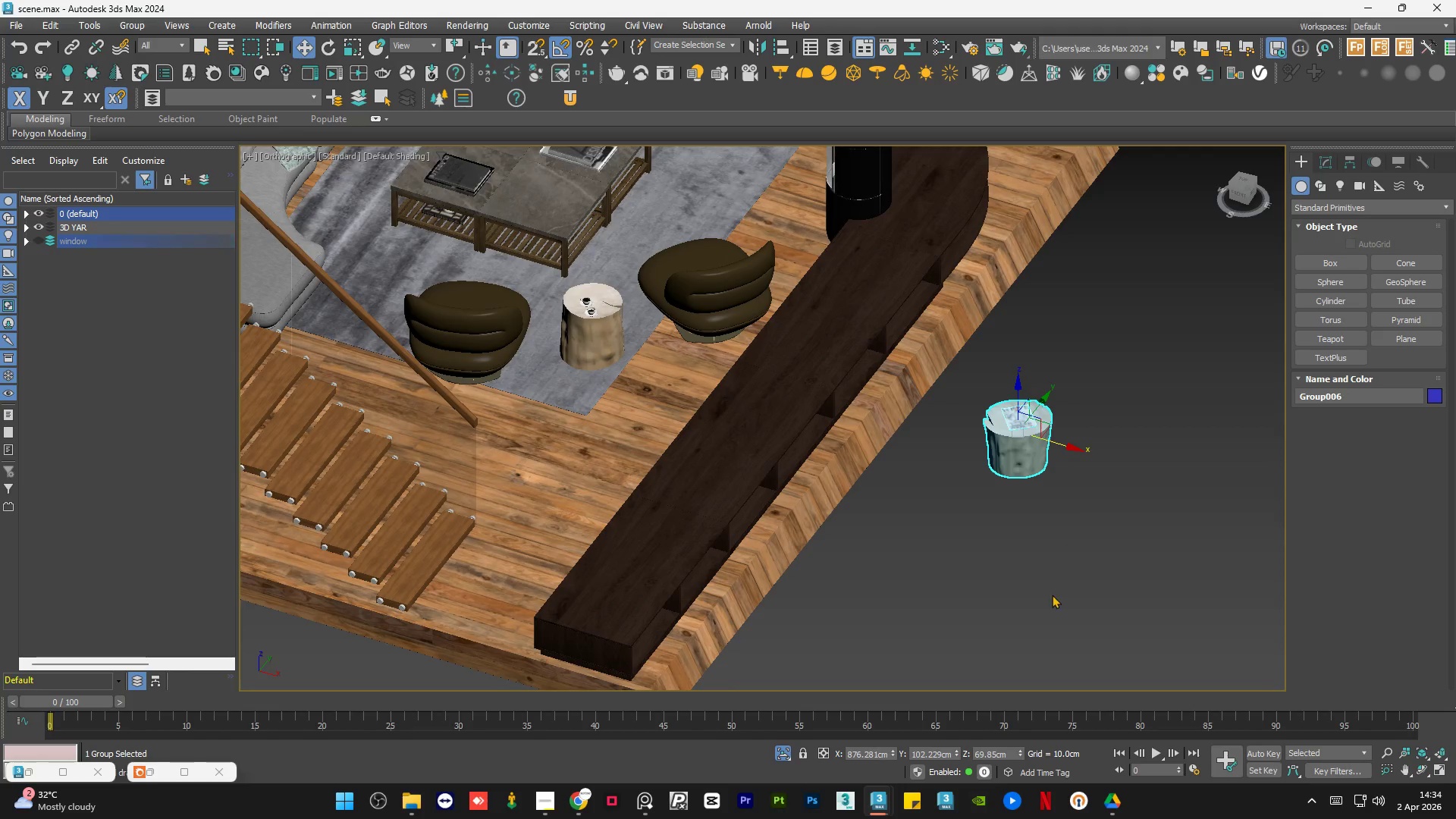 
left_click([1050, 595])
 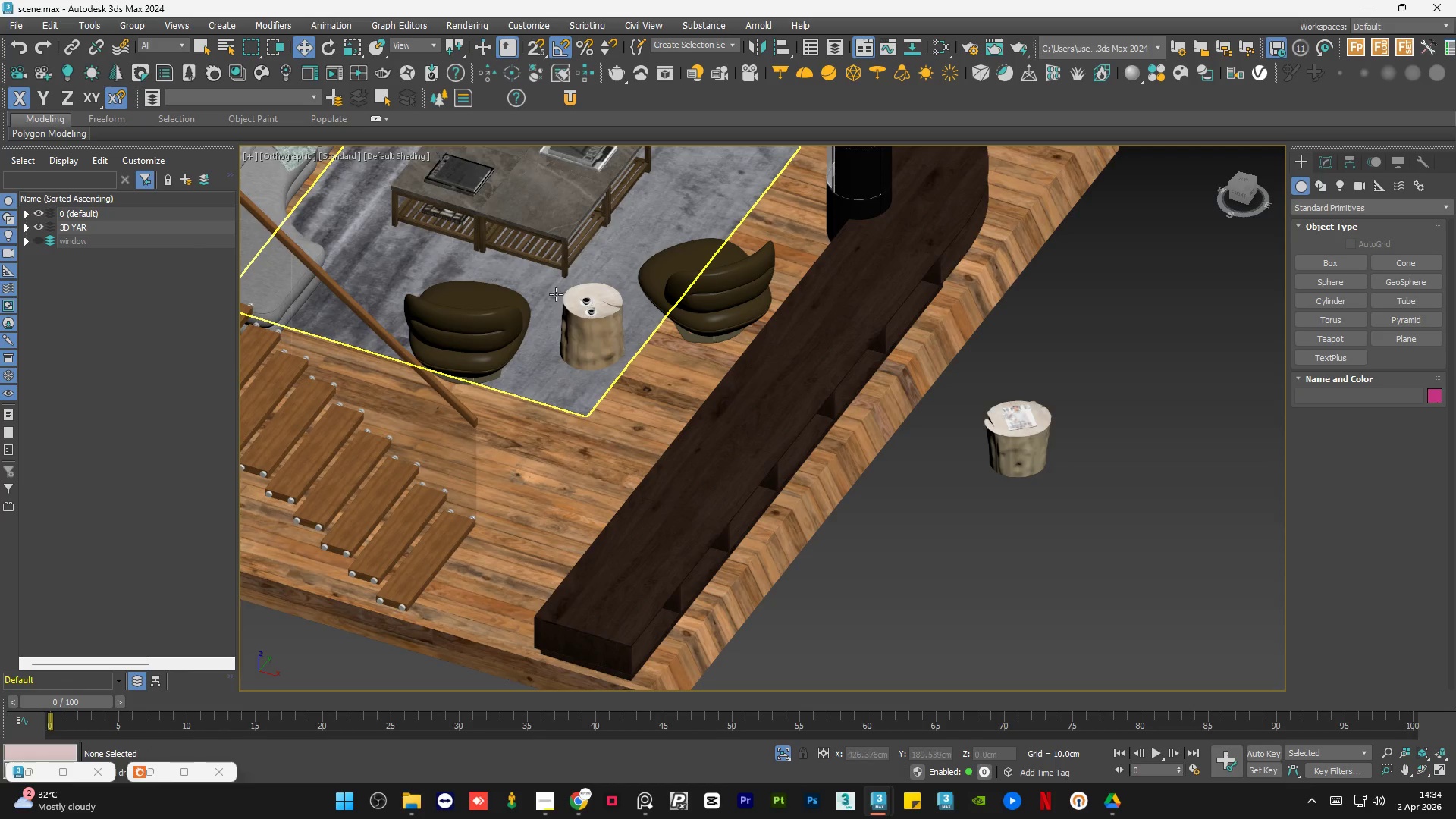 
left_click([585, 300])
 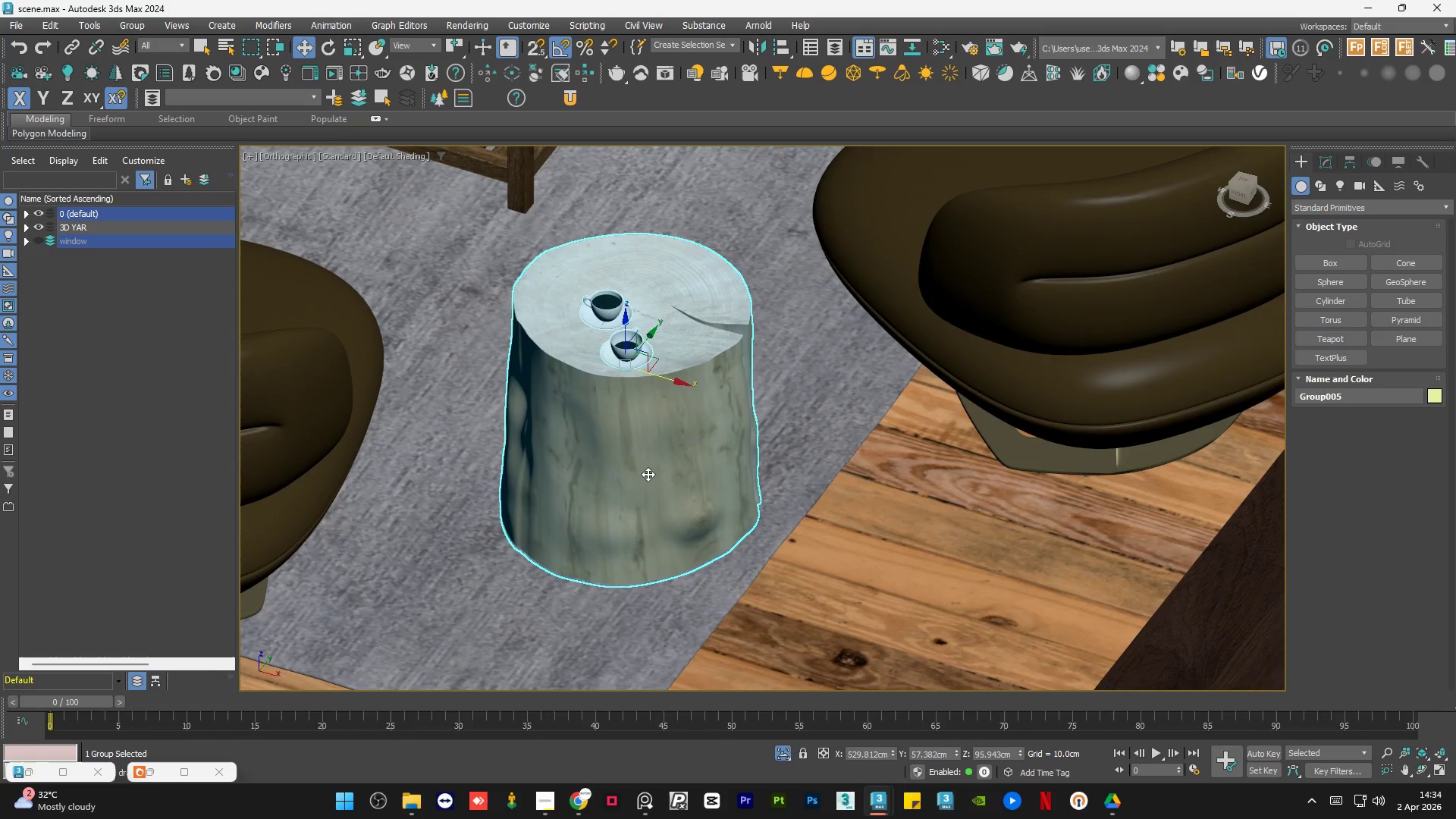 
scroll: coordinate [586, 300], scroll_direction: up, amount: 4.0
 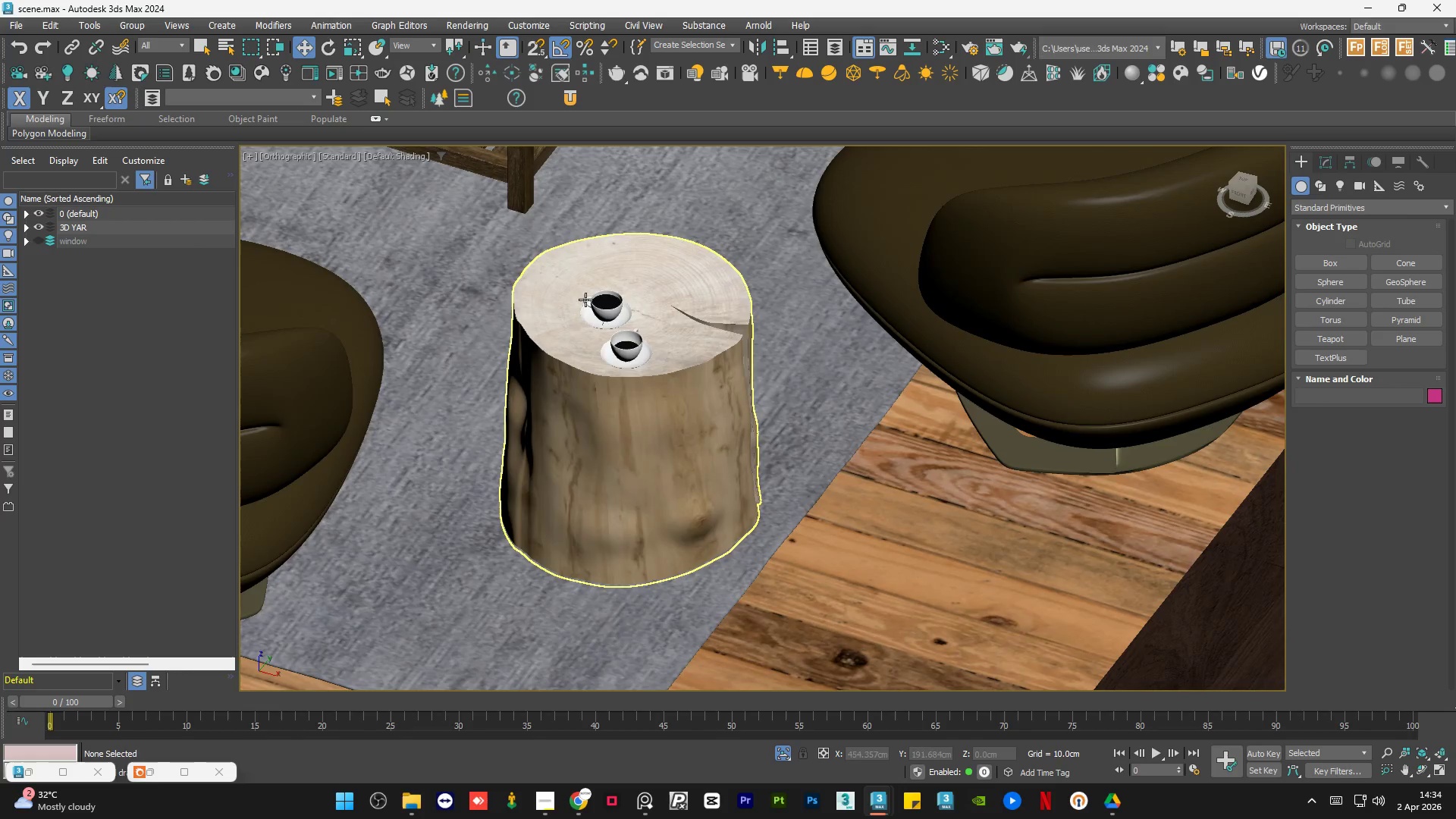 
hold_key(key=AltLeft, duration=0.92)
 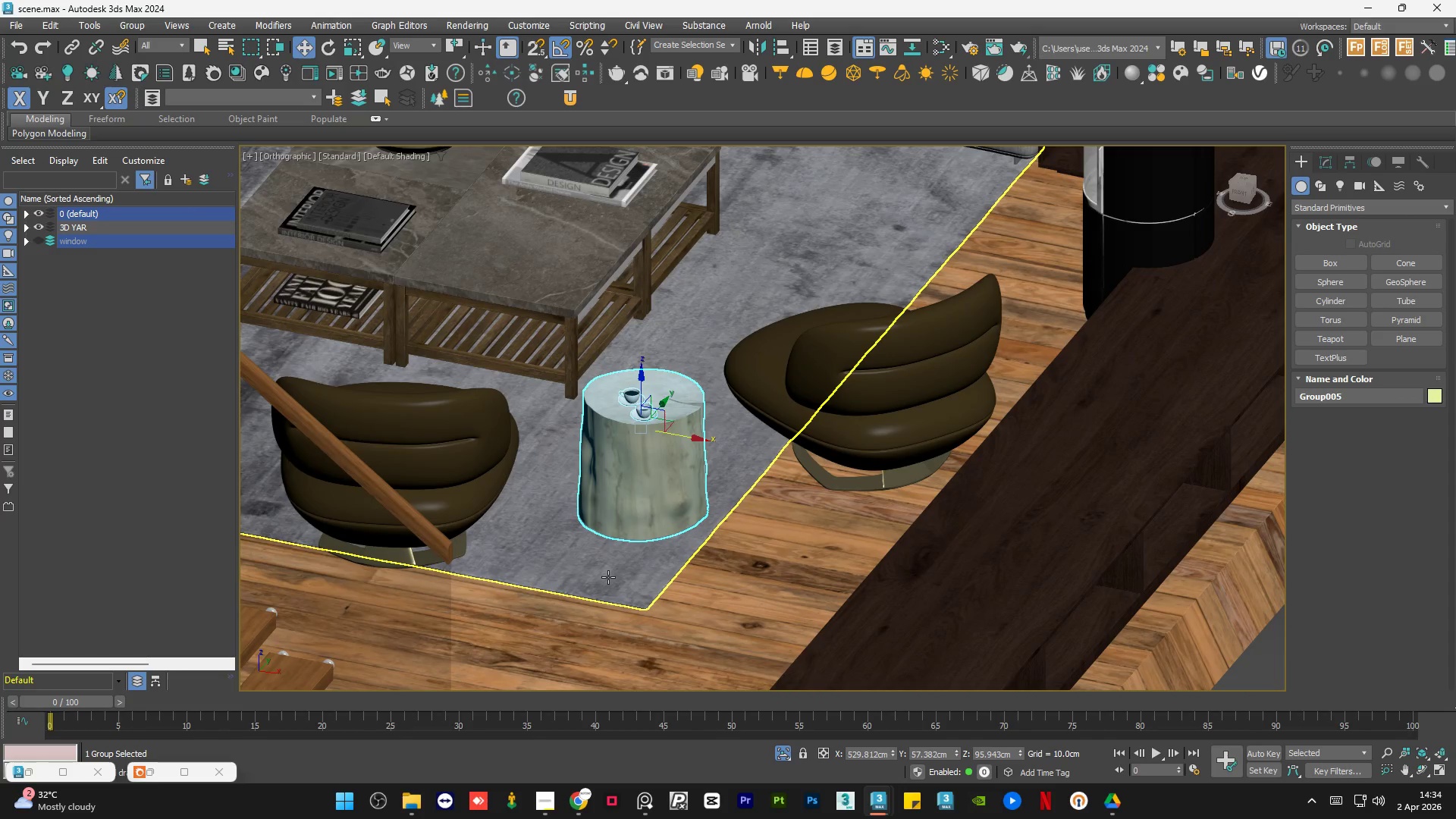 
scroll: coordinate [658, 491], scroll_direction: down, amount: 2.0
 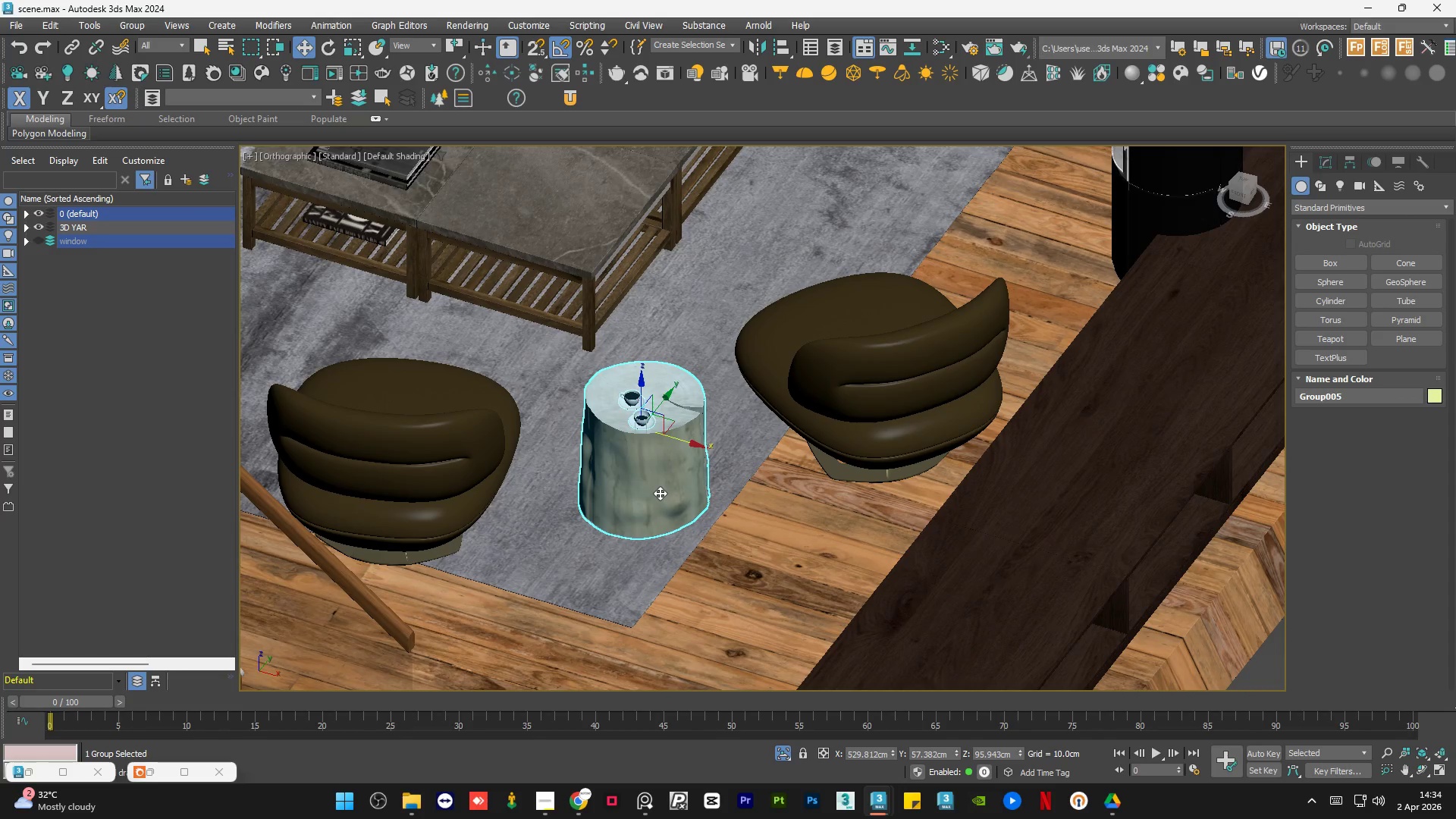 
hold_key(key=AltLeft, duration=1.41)
 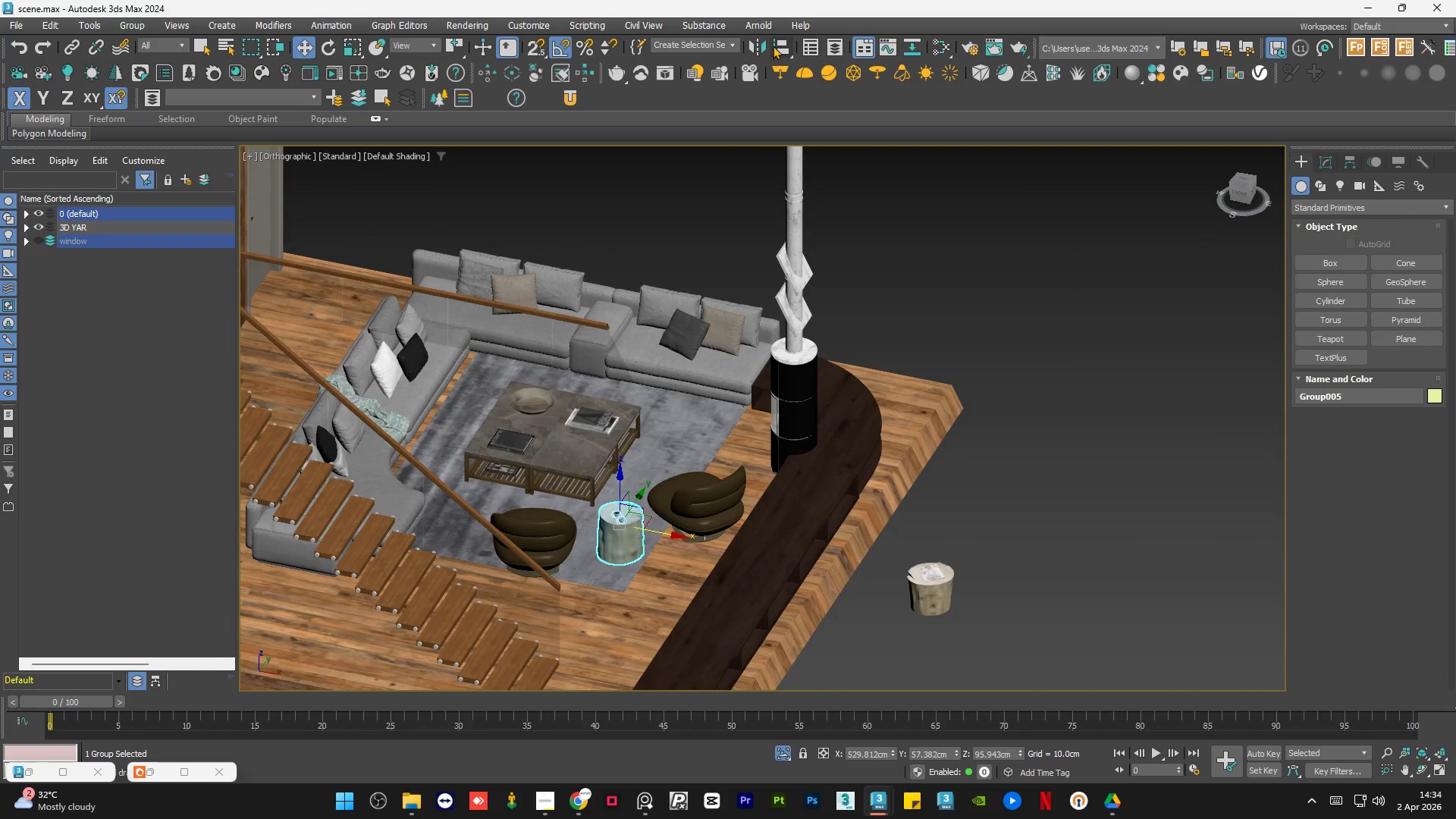 
scroll: coordinate [608, 577], scroll_direction: down, amount: 3.0
 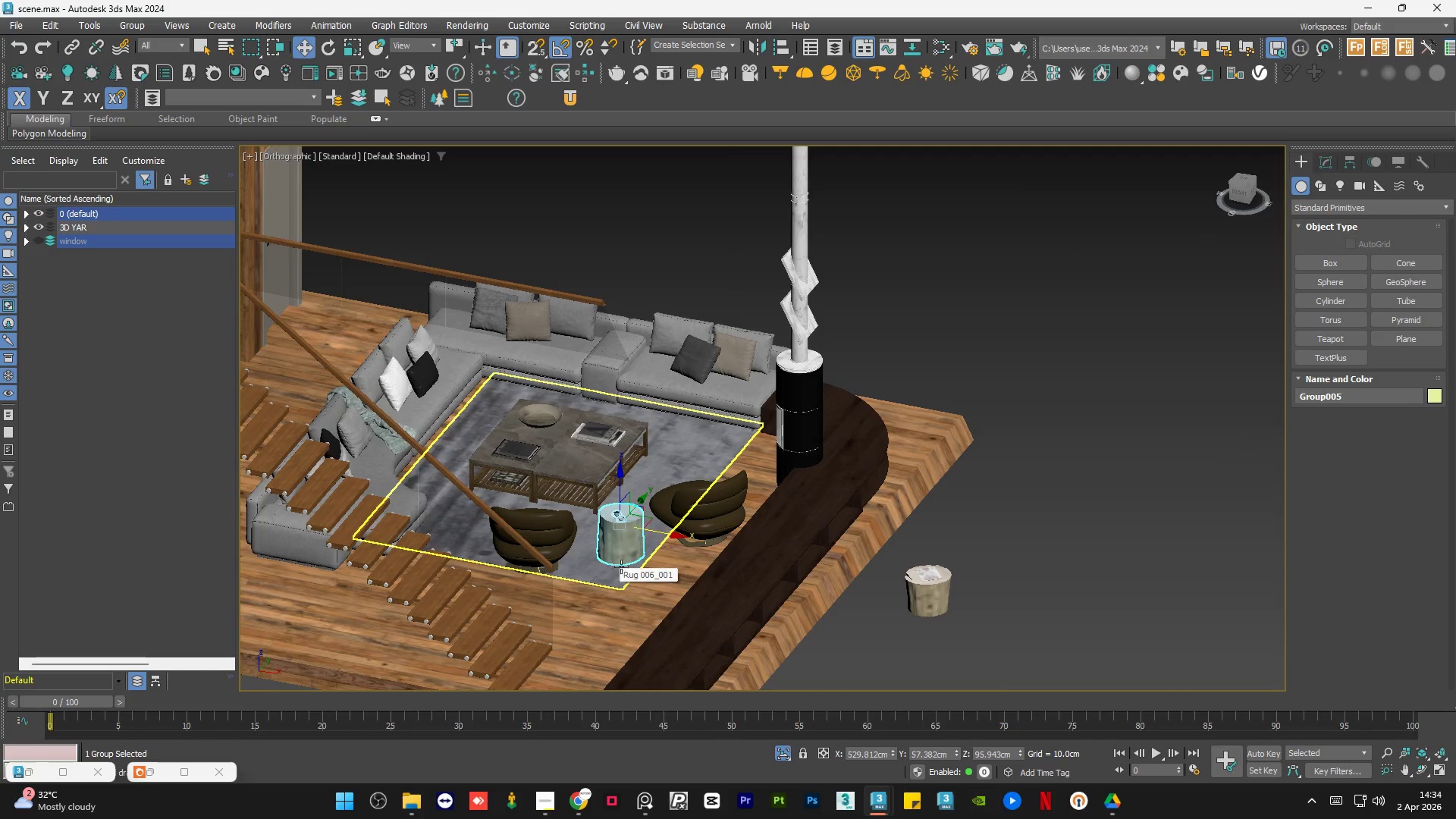 
left_click([774, 44])
 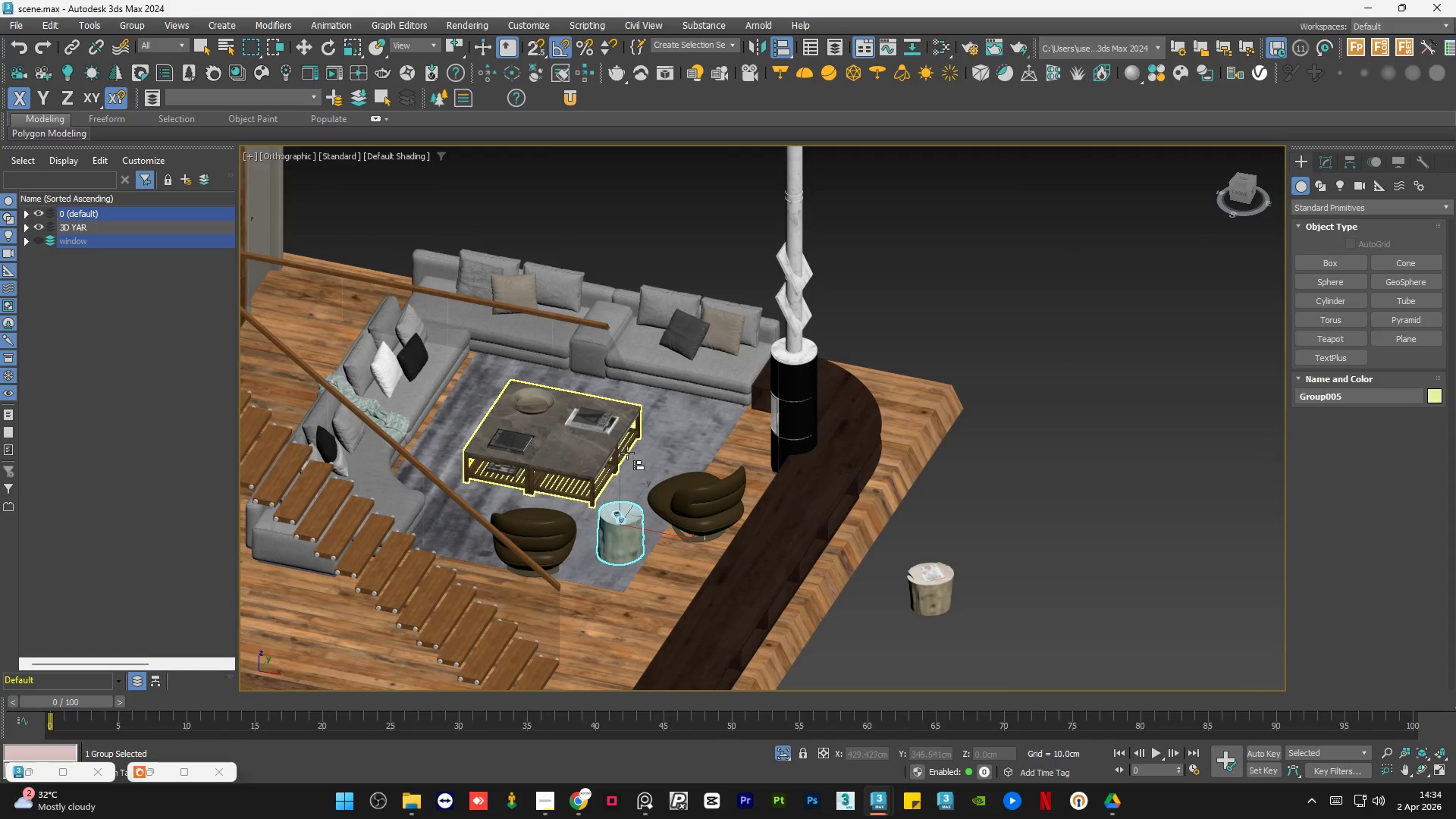 
left_click([647, 460])
 